 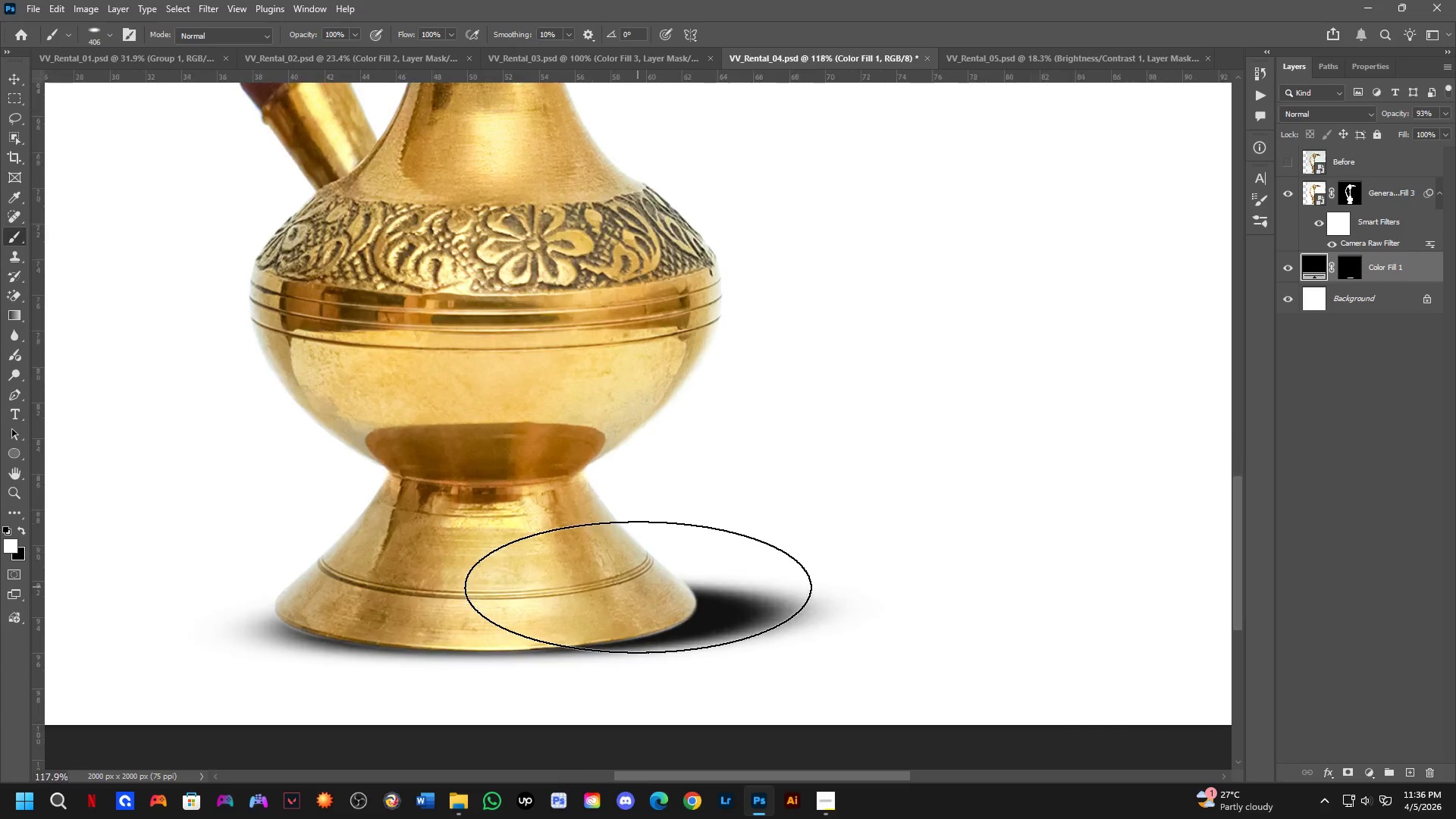 
left_click_drag(start_coordinate=[638, 587], to_coordinate=[661, 542])
 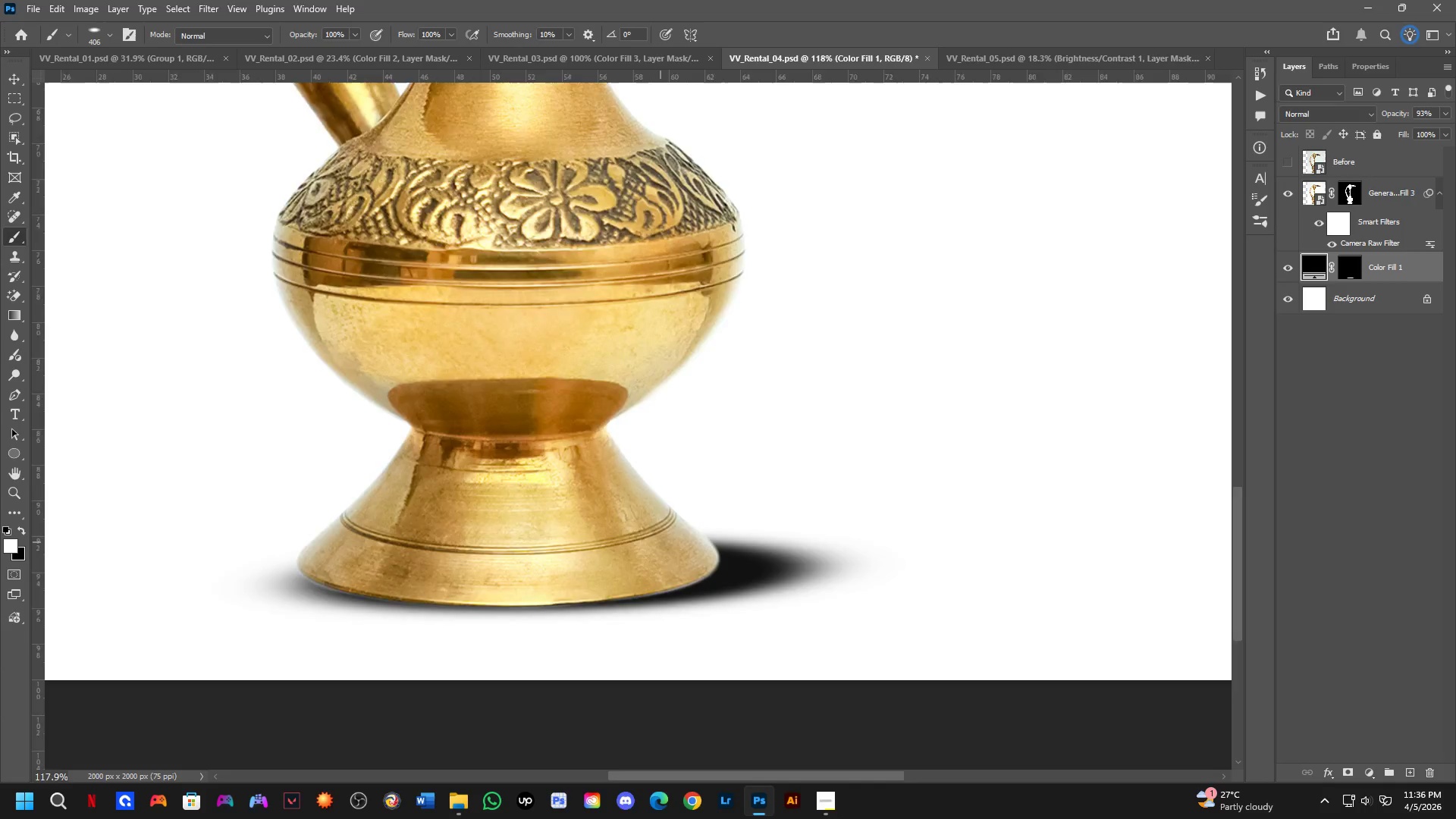 
scroll: coordinate [638, 587], scroll_direction: up, amount: 7.0
 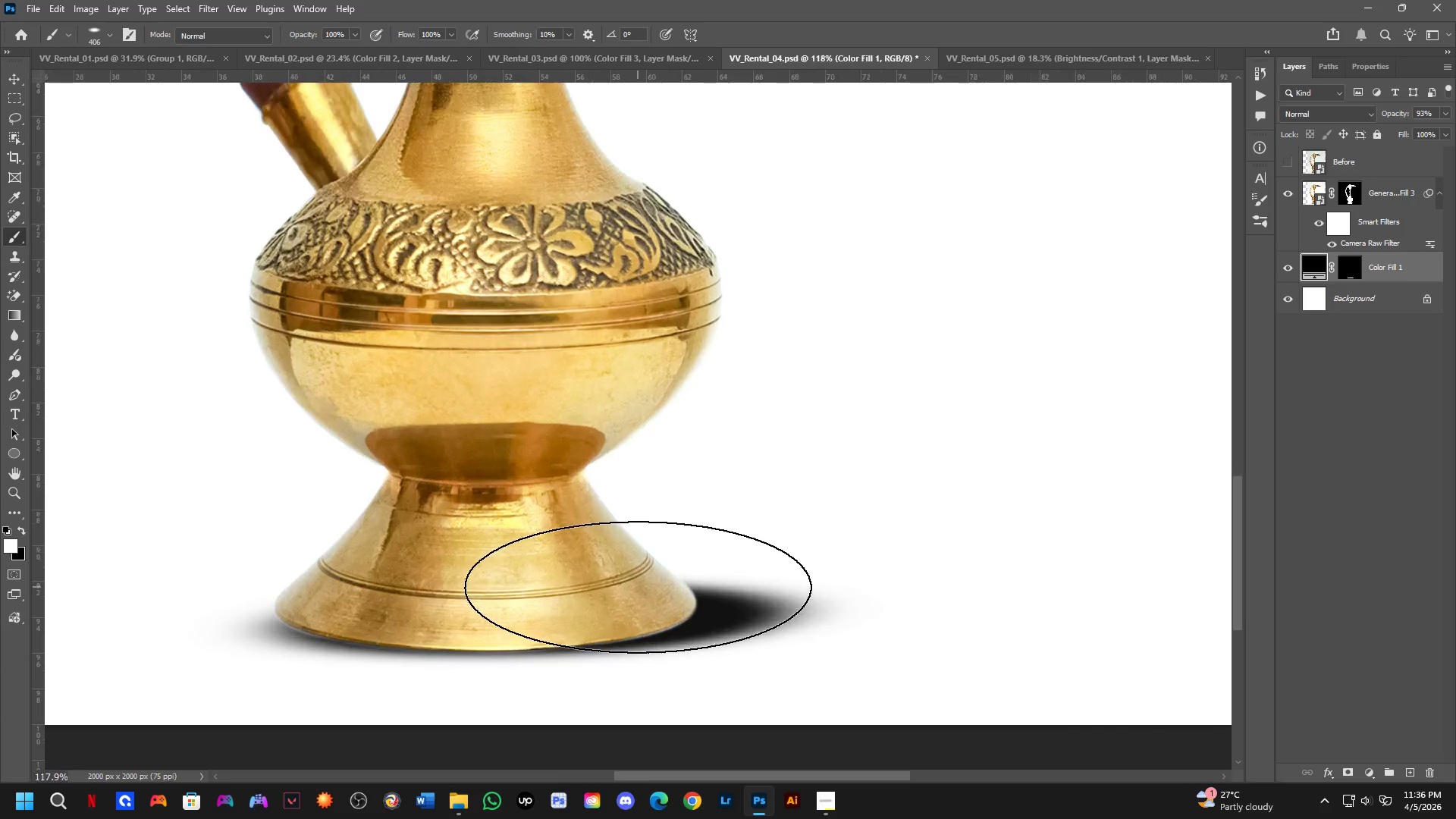 
hold_key(key=Space, duration=0.5)
 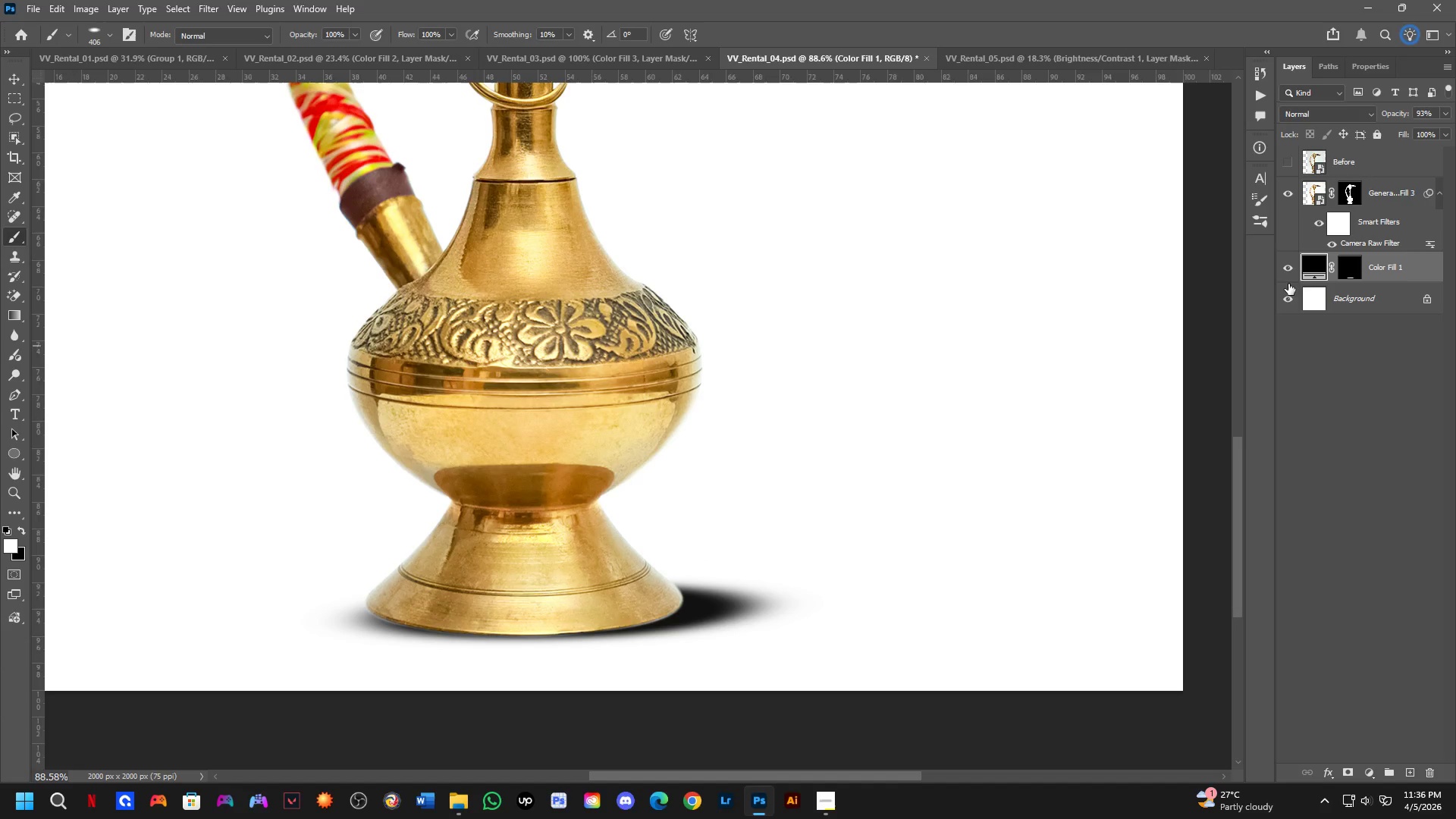 
left_click_drag(start_coordinate=[723, 510], to_coordinate=[702, 554])
 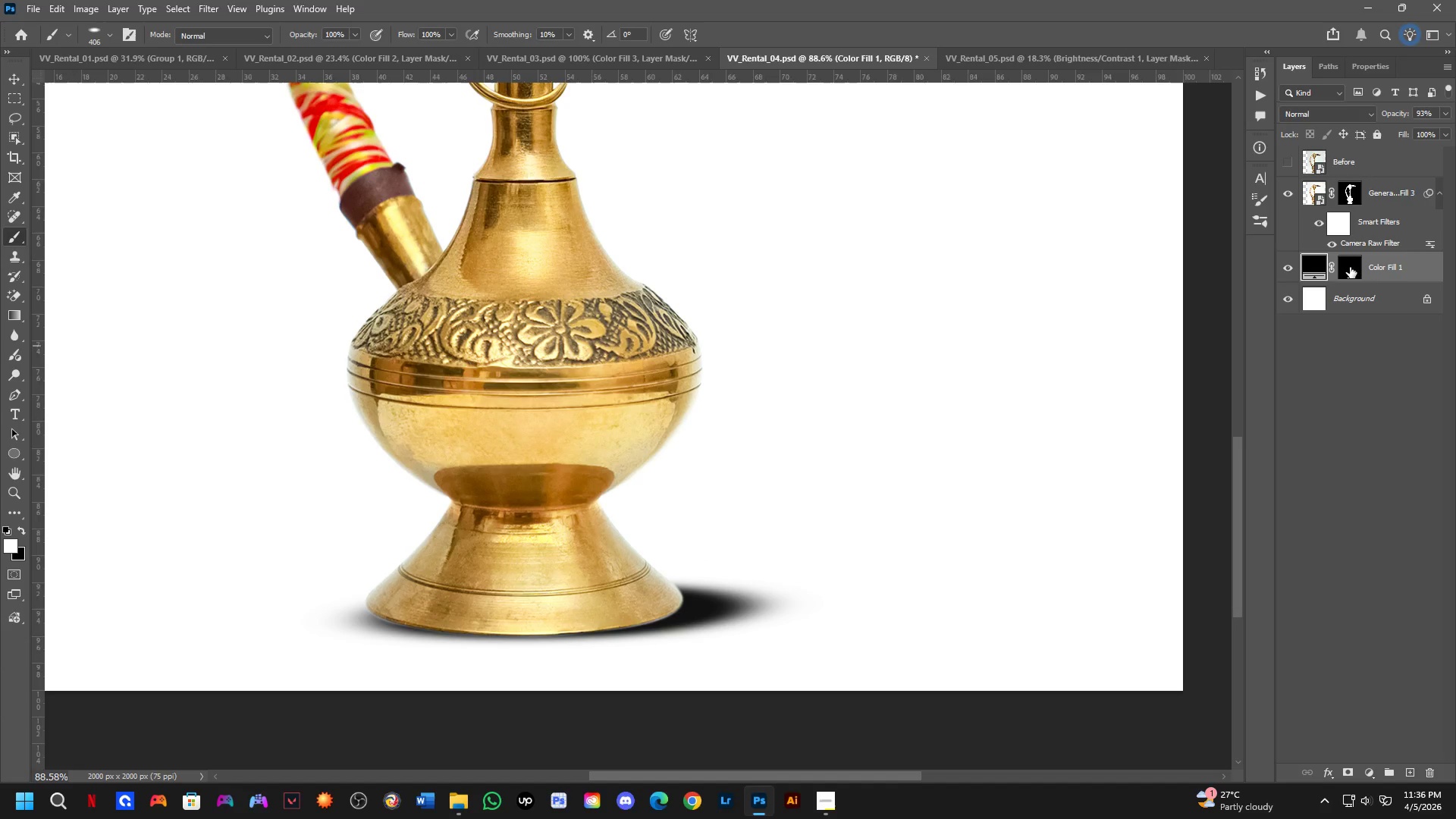 
scroll: coordinate [661, 542], scroll_direction: down, amount: 3.0
 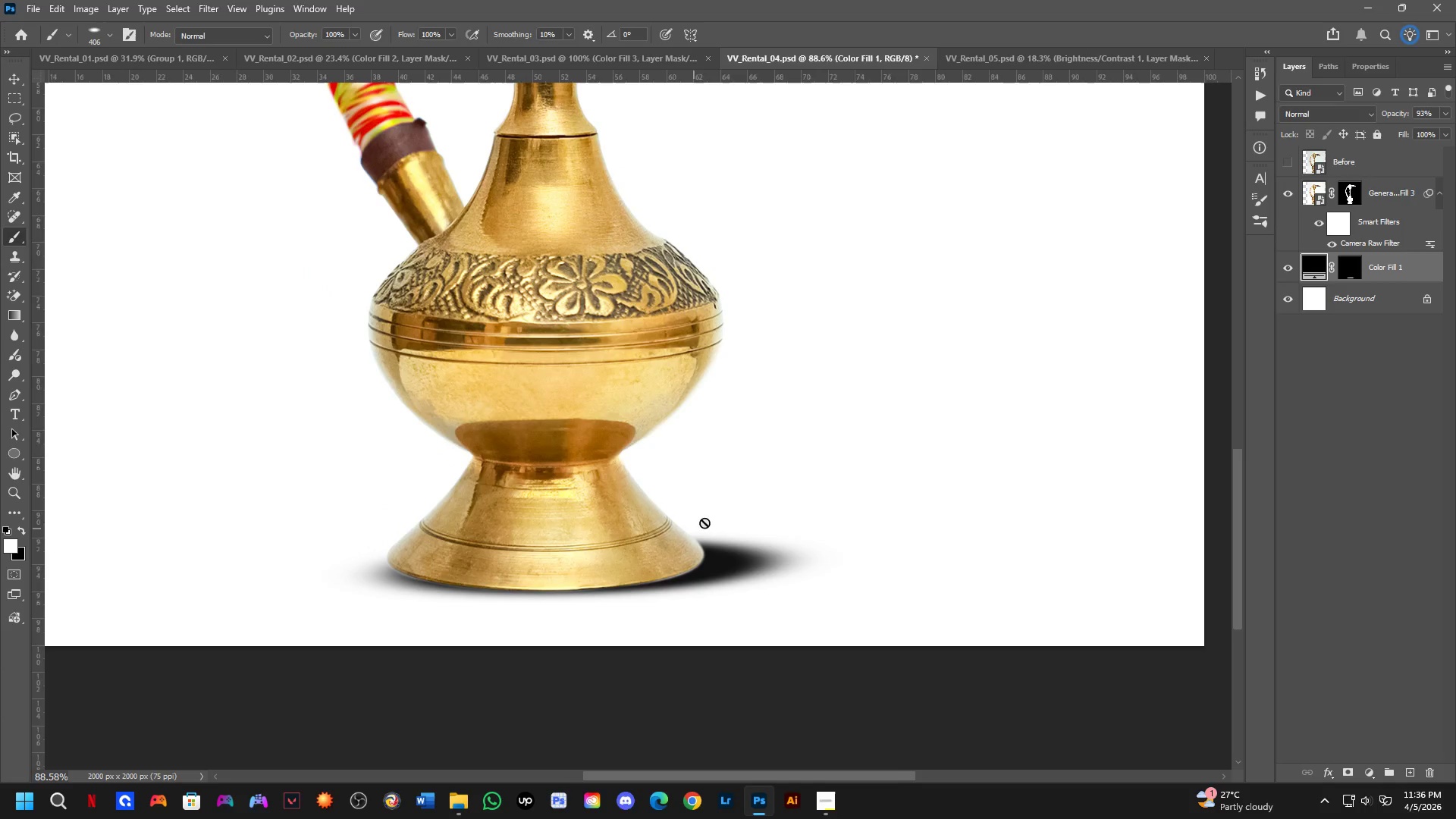 
scroll: coordinate [718, 604], scroll_direction: up, amount: 4.0
 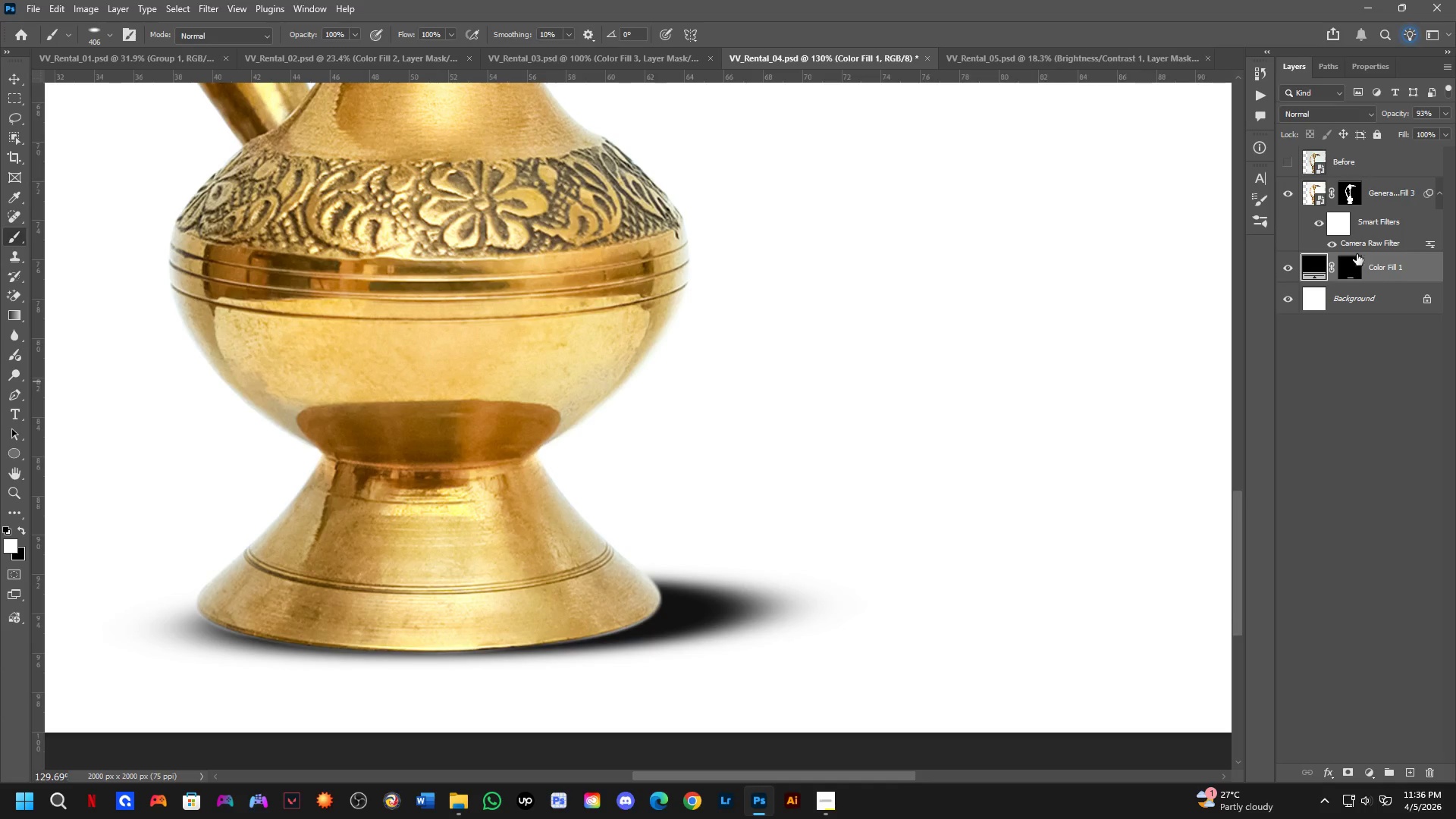 
left_click([1386, 207])
 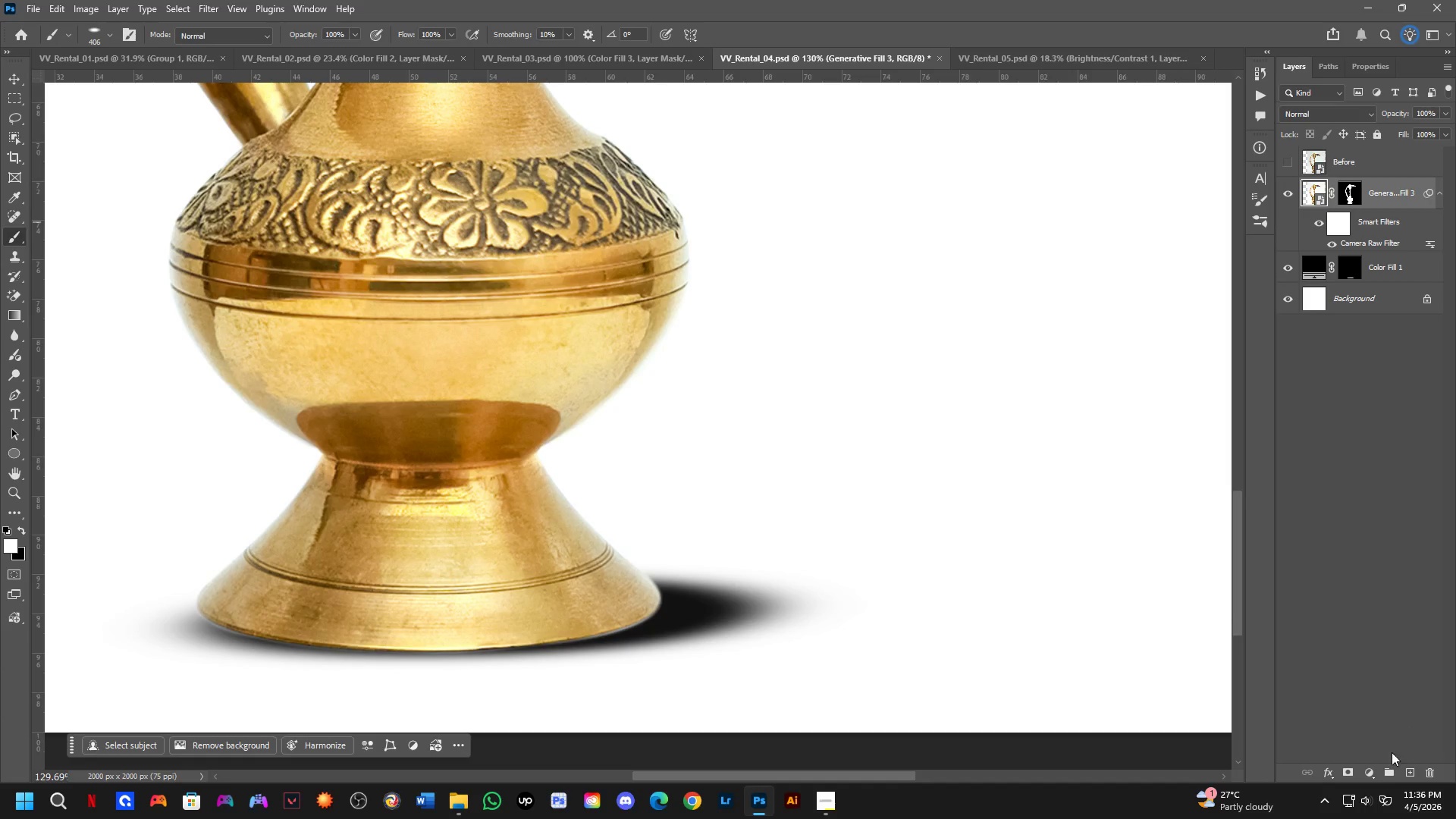 
left_click([1373, 778])
 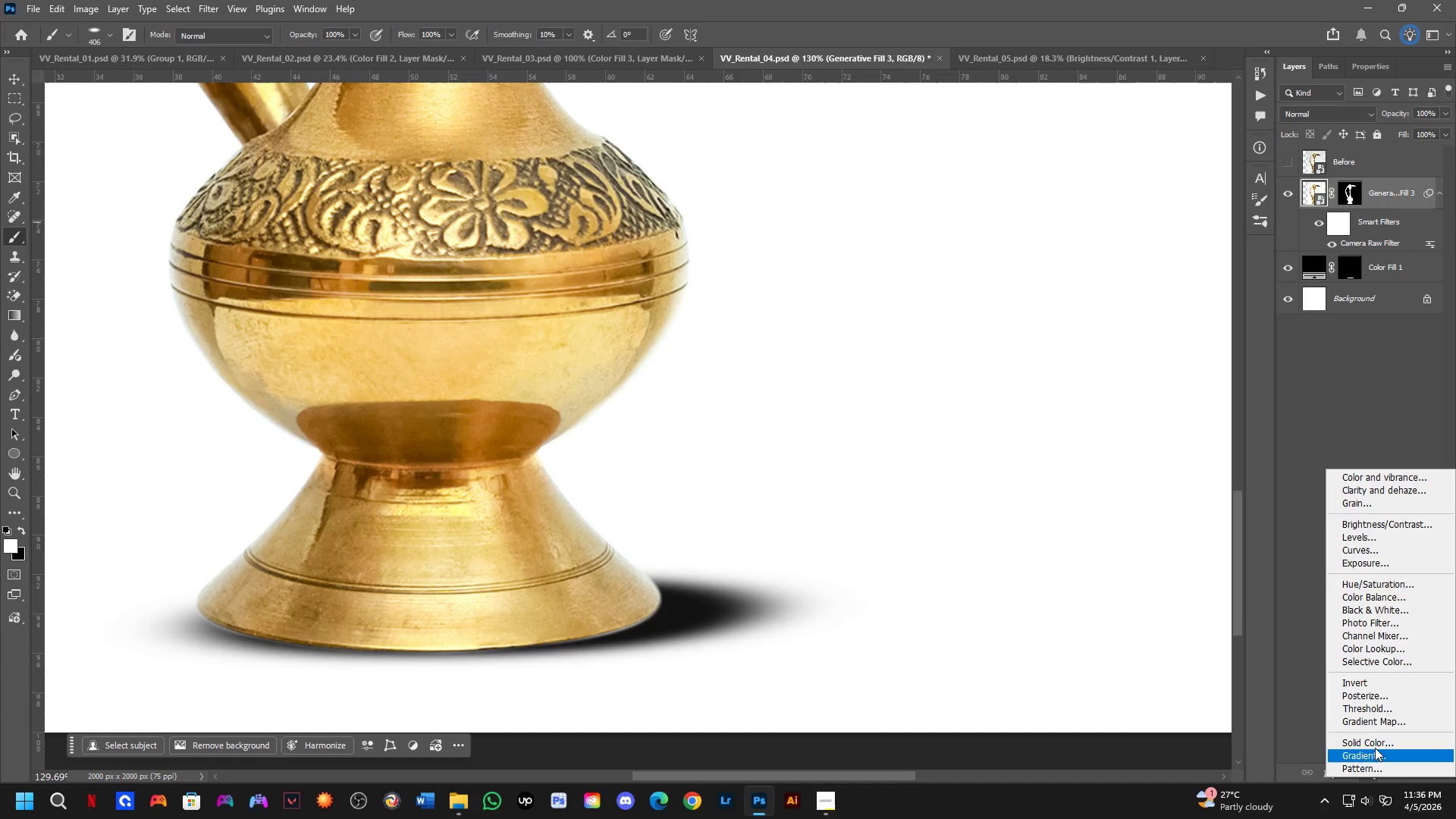 
left_click_drag(start_coordinate=[1374, 726], to_coordinate=[1382, 739])
 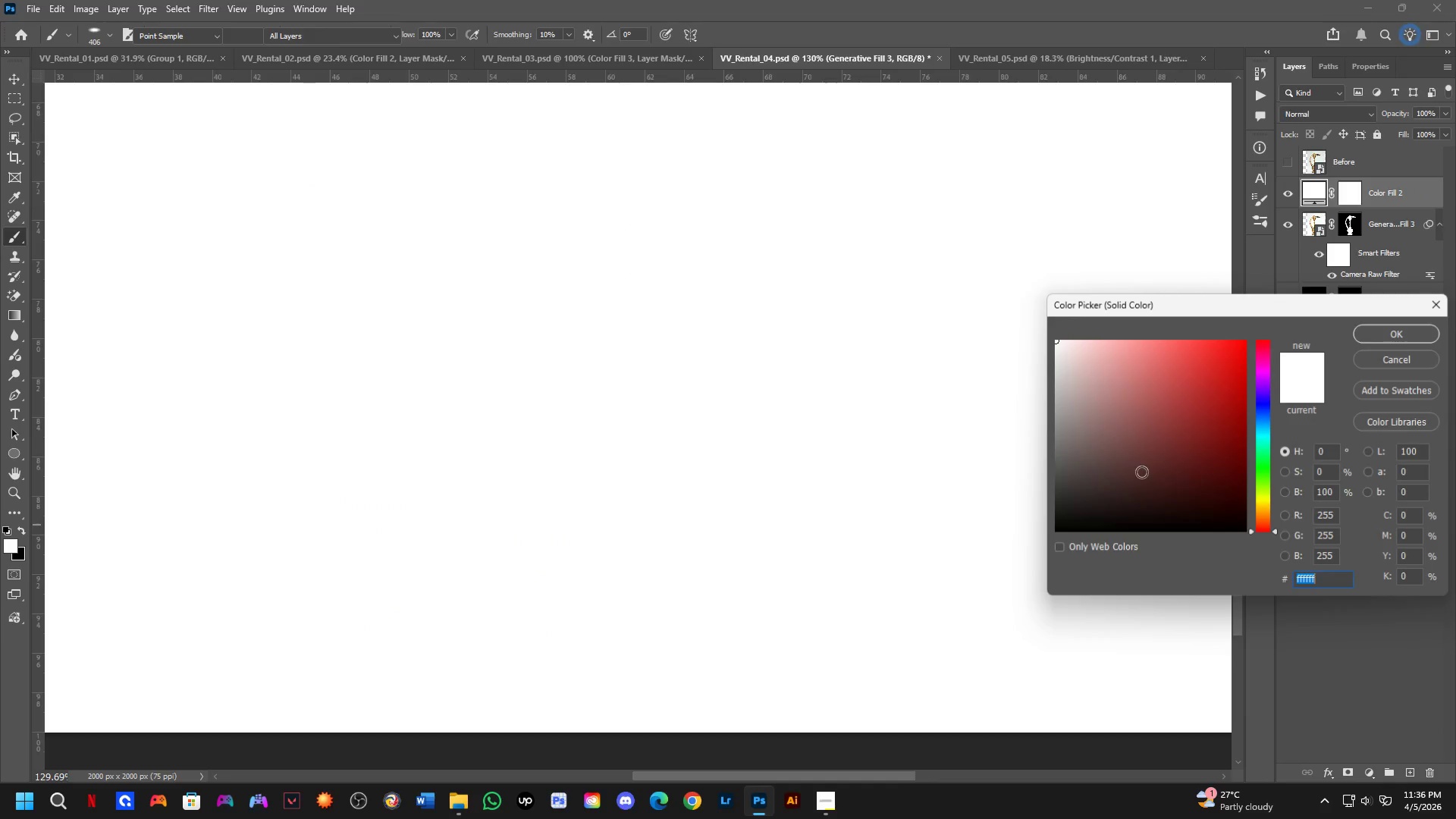 
left_click_drag(start_coordinate=[1139, 472], to_coordinate=[961, 627])
 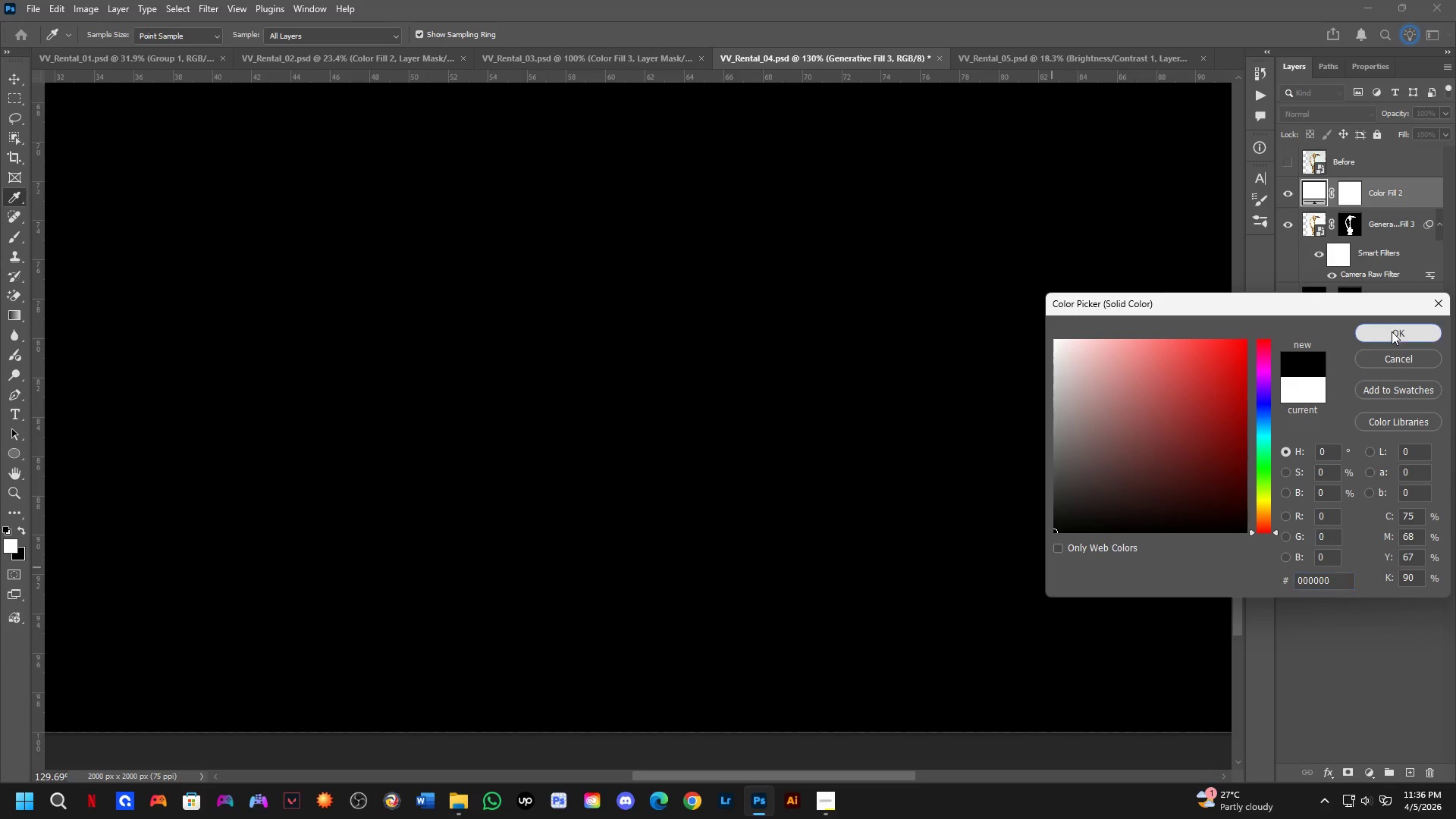 
hold_key(key=AltLeft, duration=1.48)
left_click([1372, 210])
 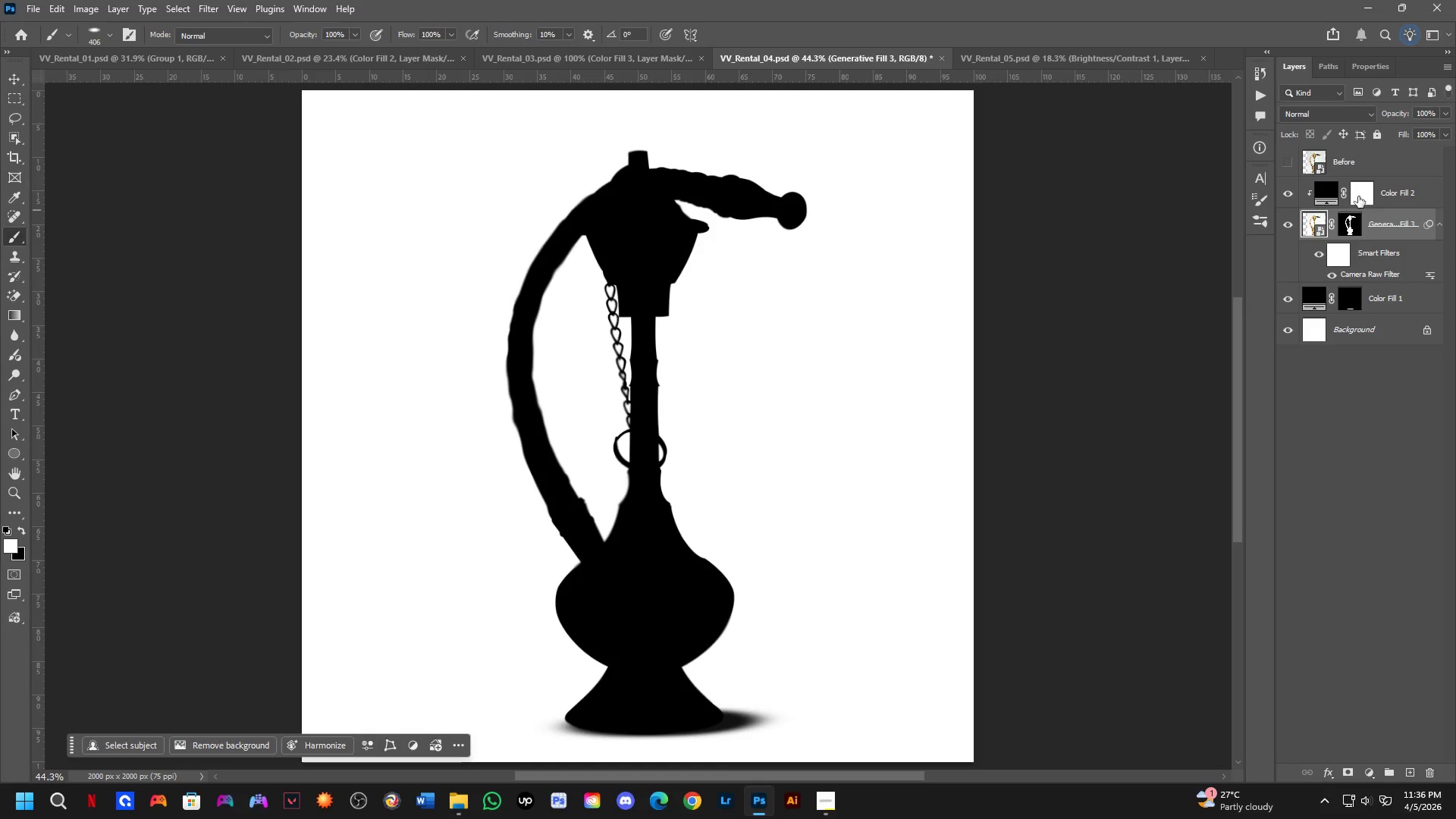 
double_click([1358, 196])
 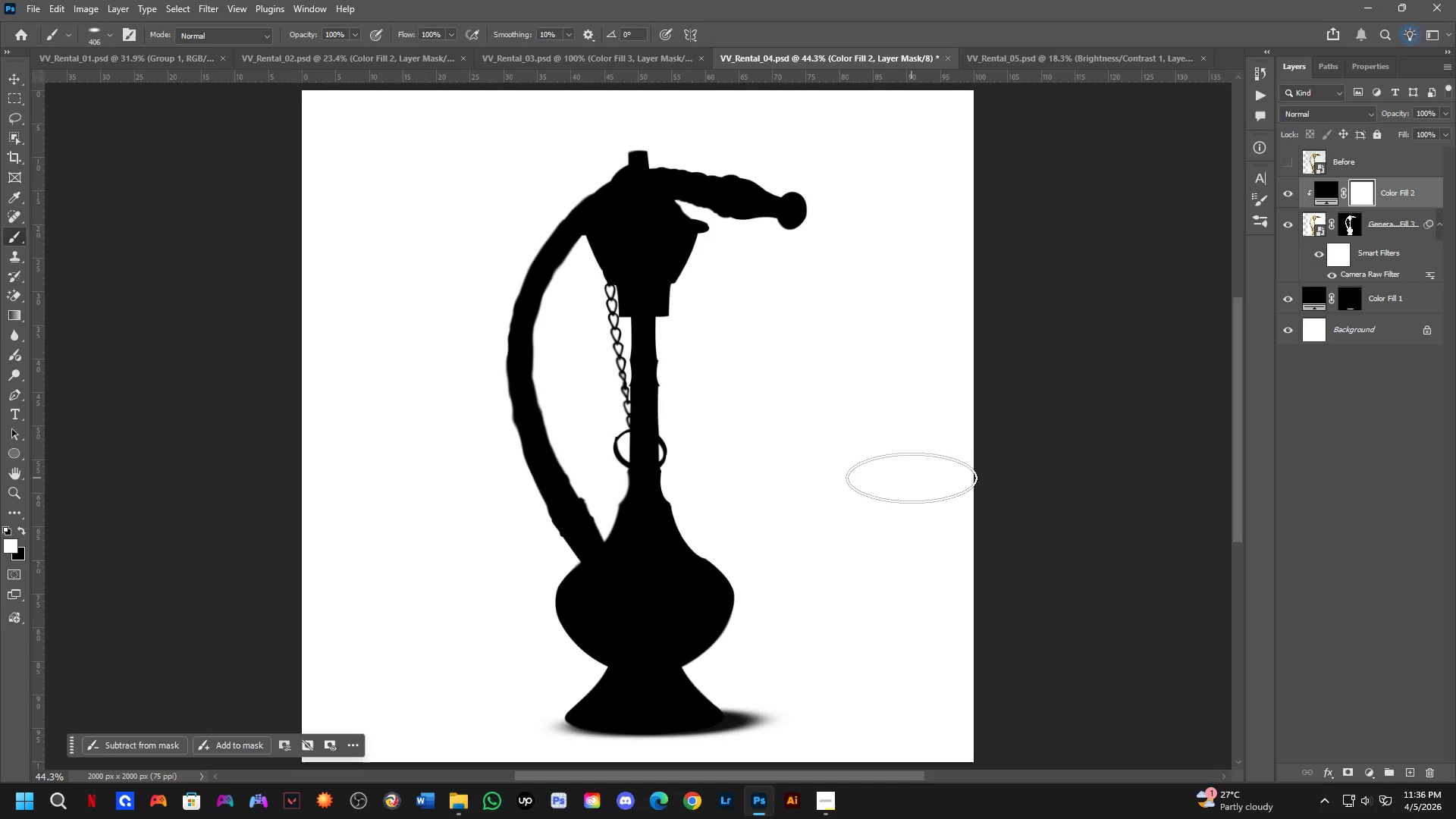 
key(Control+I)
 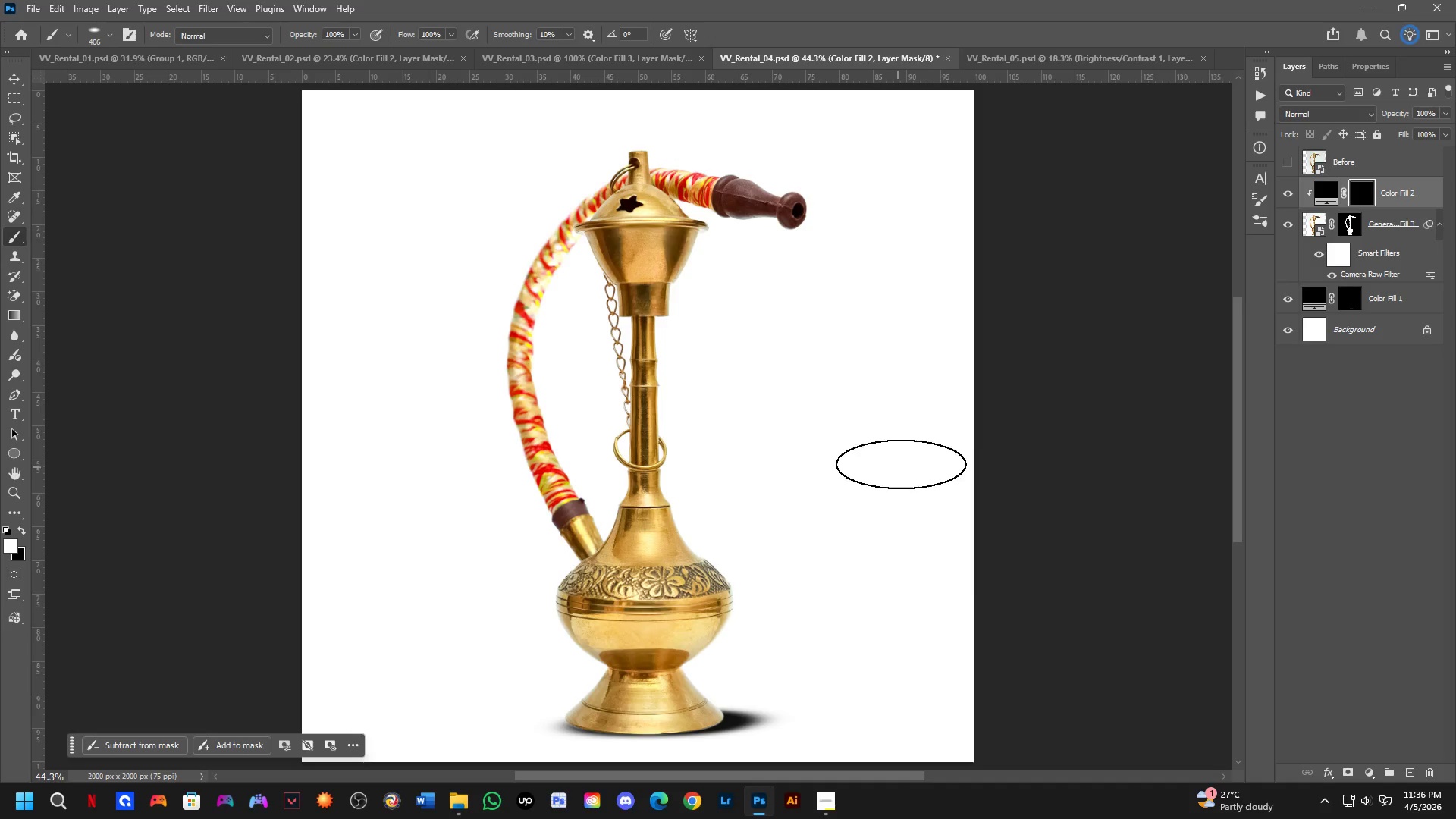 
hold_key(key=Space, duration=0.5)
 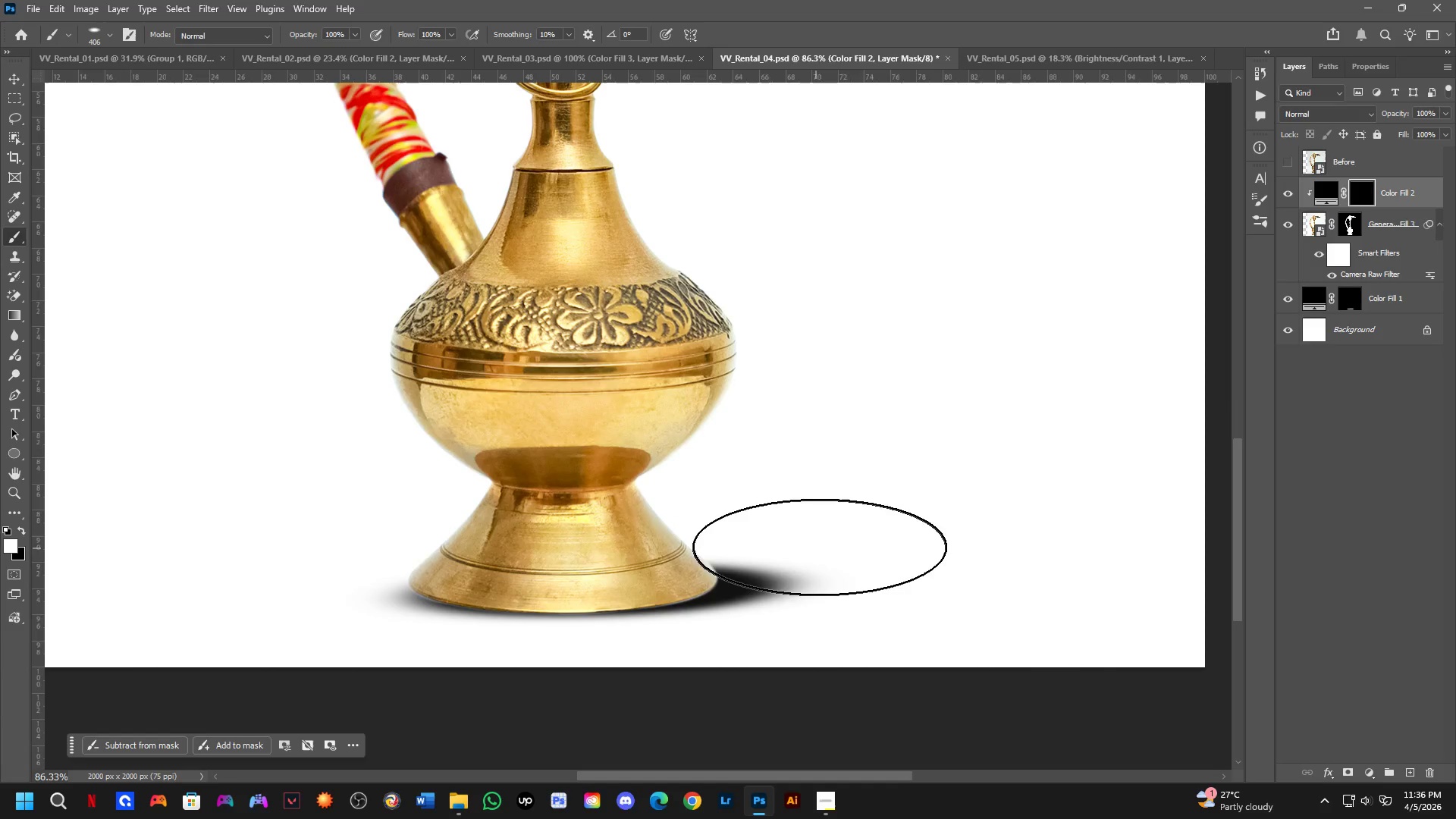 
left_click_drag(start_coordinate=[693, 622], to_coordinate=[699, 475])
 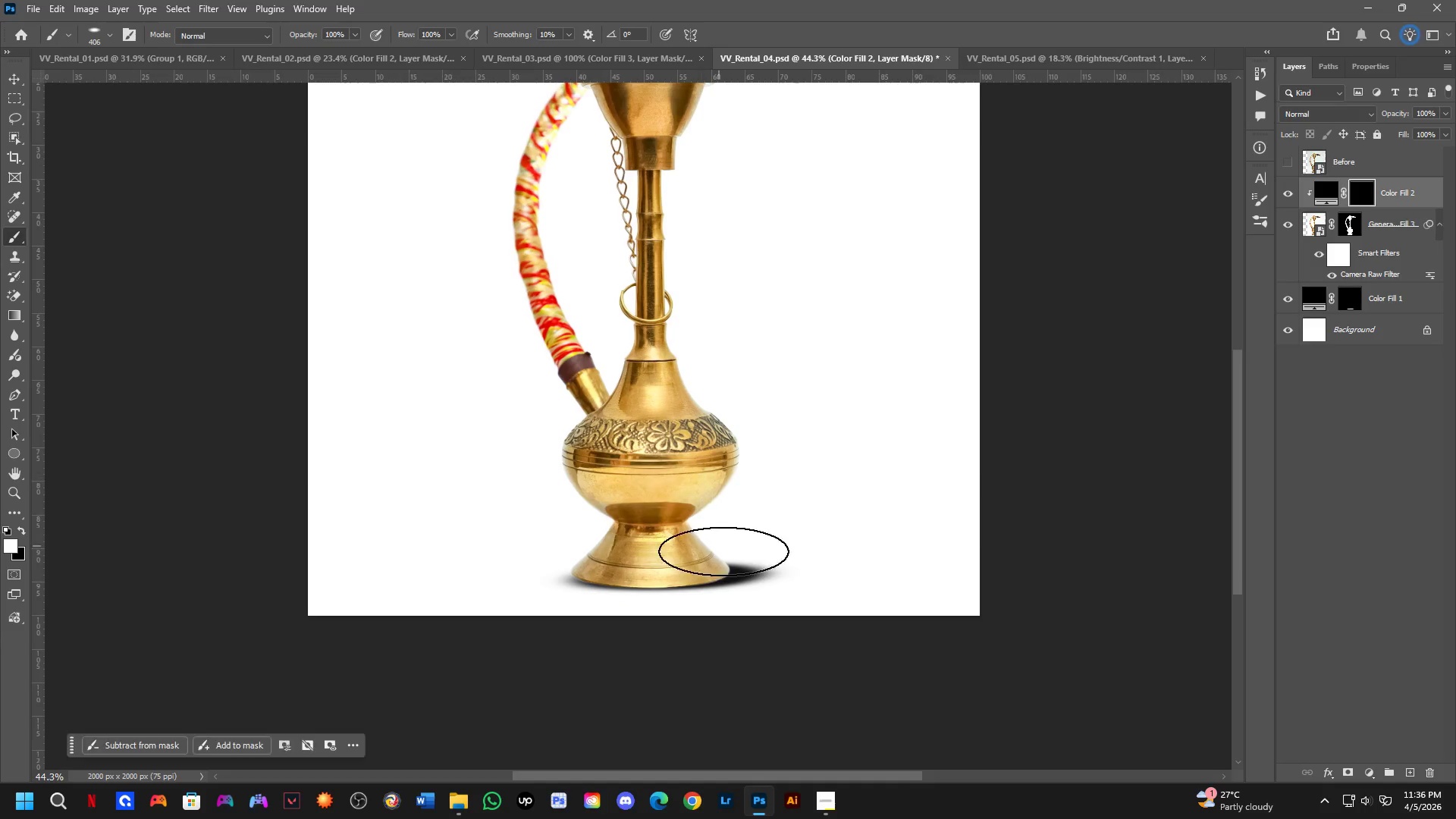 
hold_key(key=AltLeft, duration=0.45)
 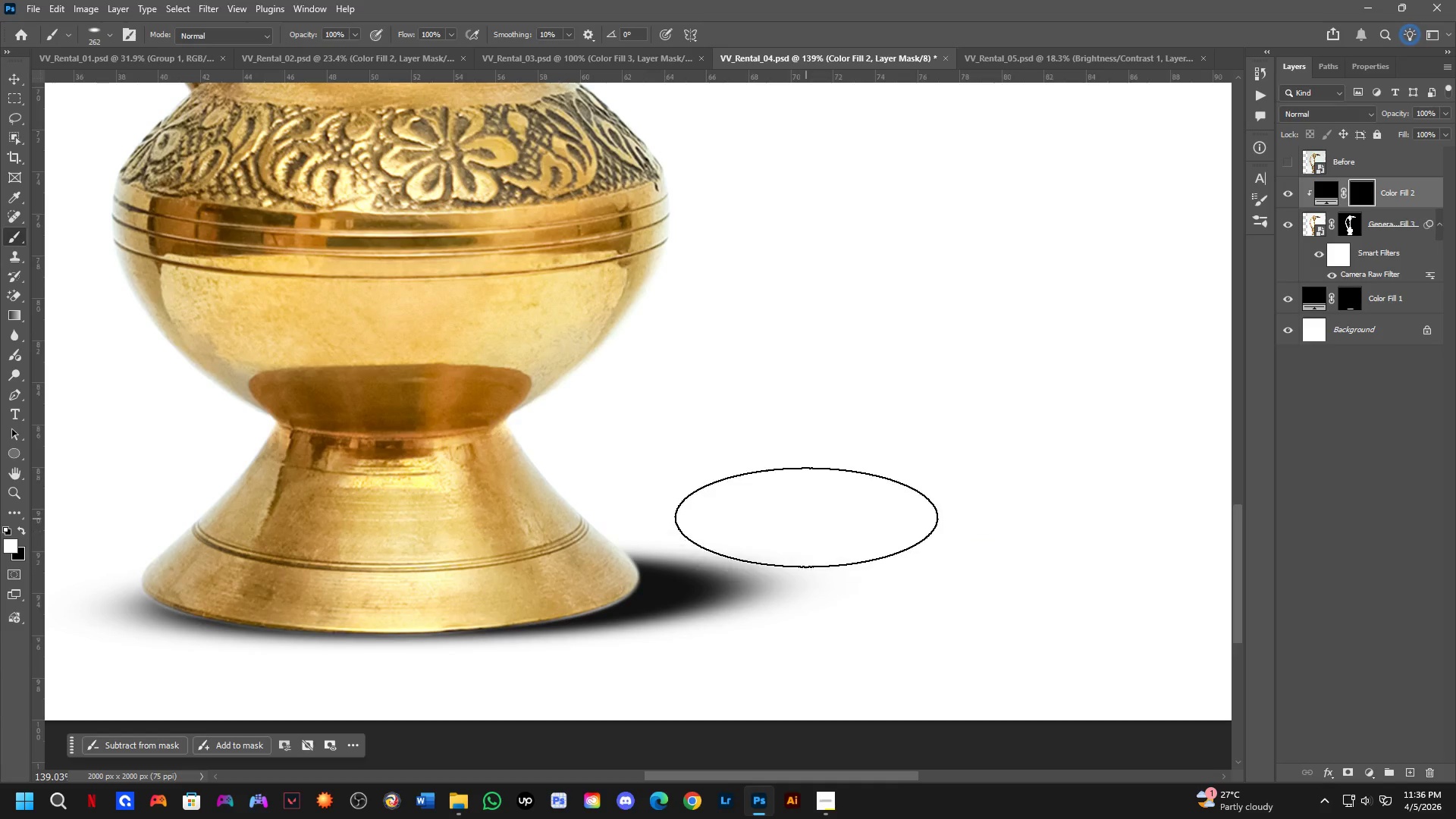 
scroll: coordinate [846, 581], scroll_direction: up, amount: 12.0
 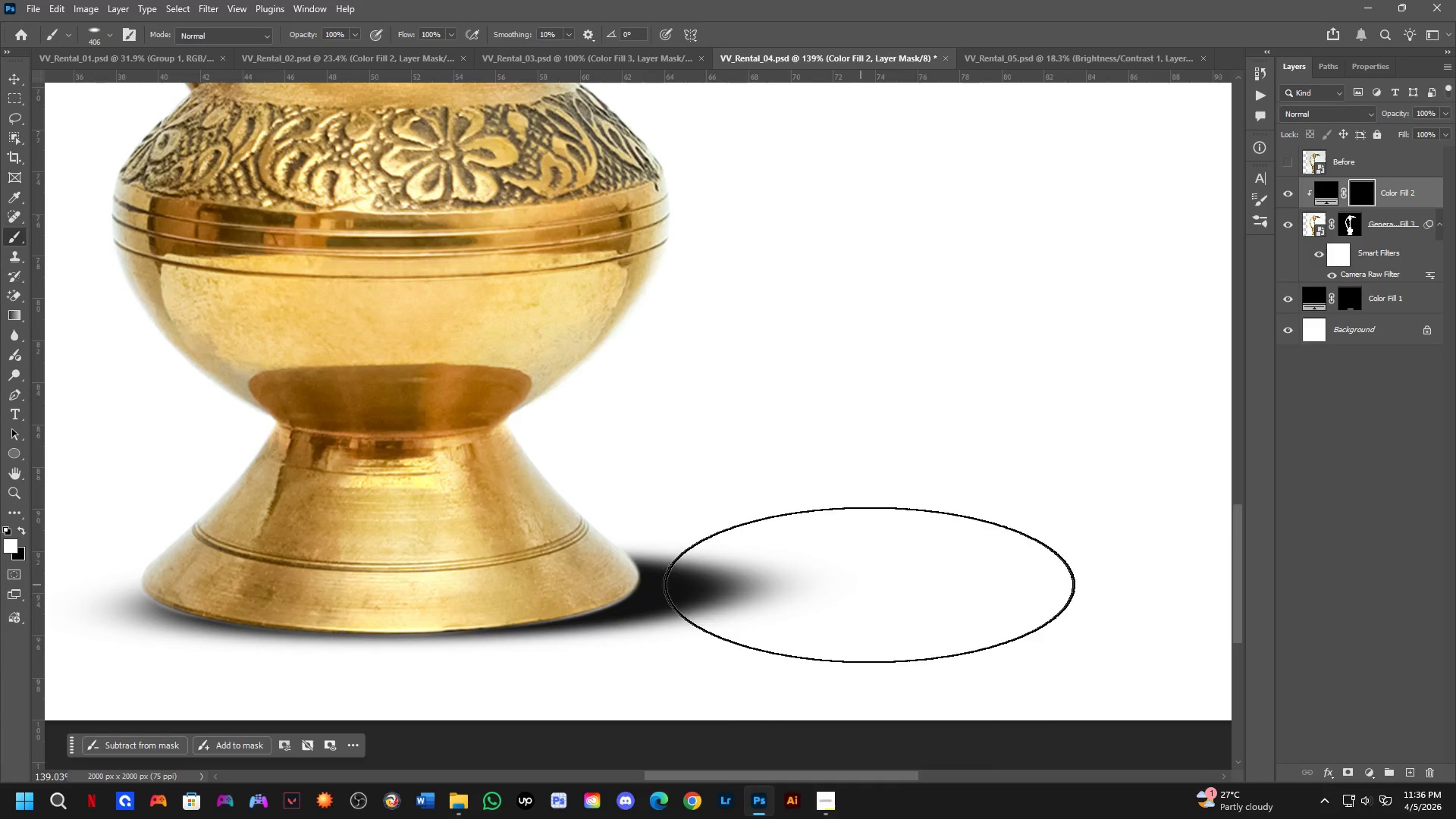 
left_click_drag(start_coordinate=[806, 516], to_coordinate=[783, 576])
 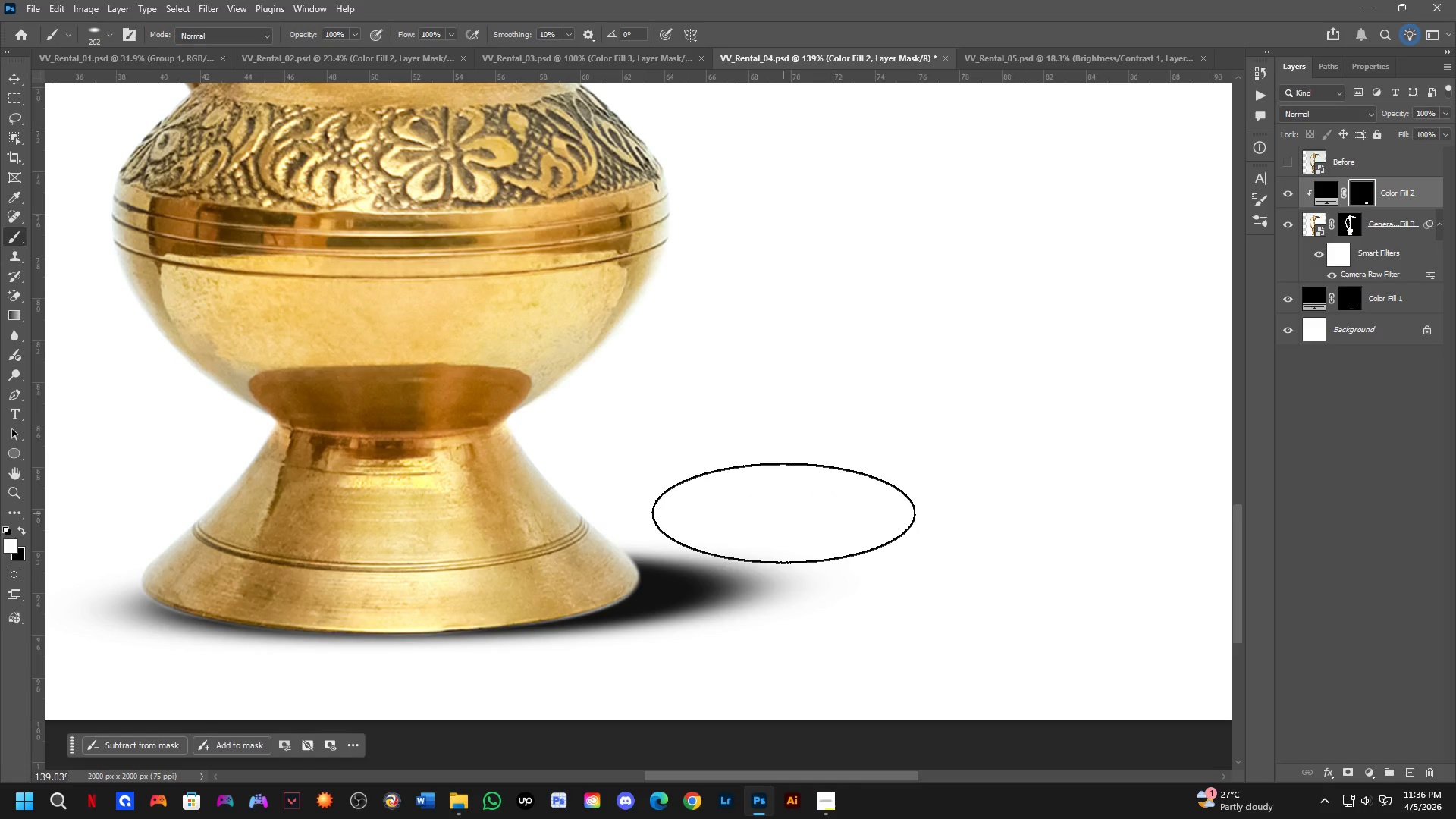 
type(xx)
 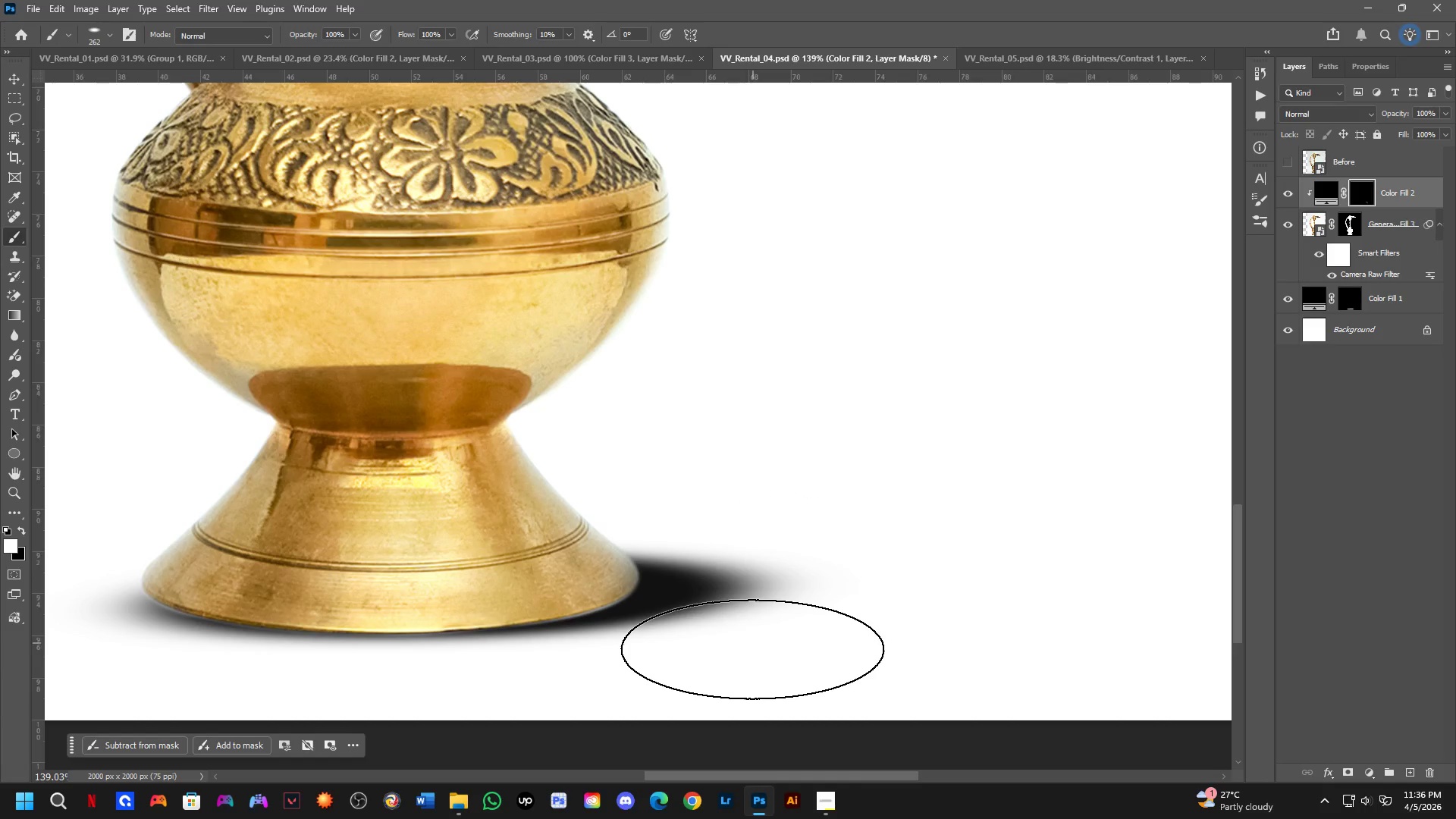 
left_click_drag(start_coordinate=[783, 517], to_coordinate=[743, 612])
 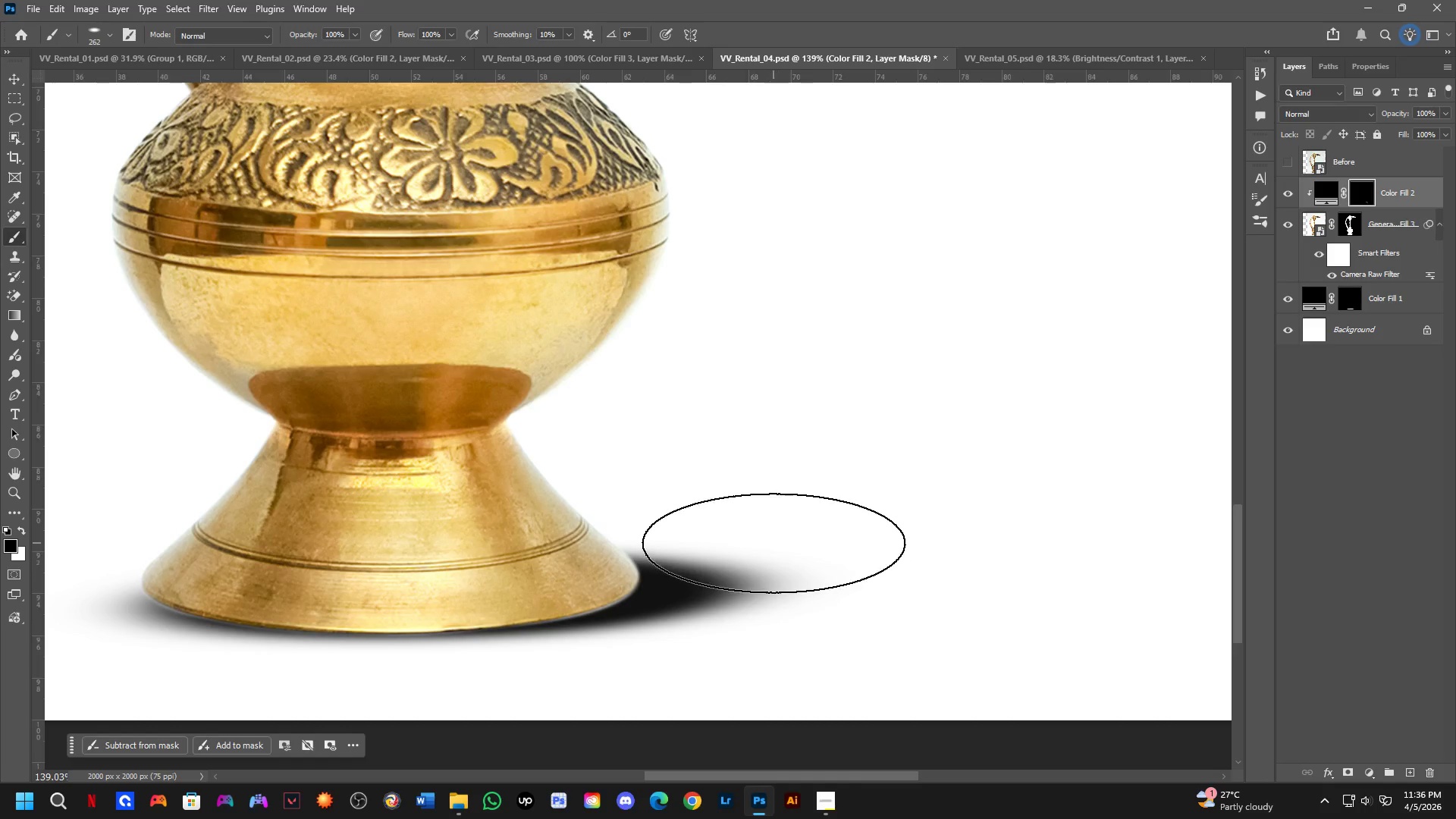 
left_click_drag(start_coordinate=[770, 544], to_coordinate=[271, 693])
 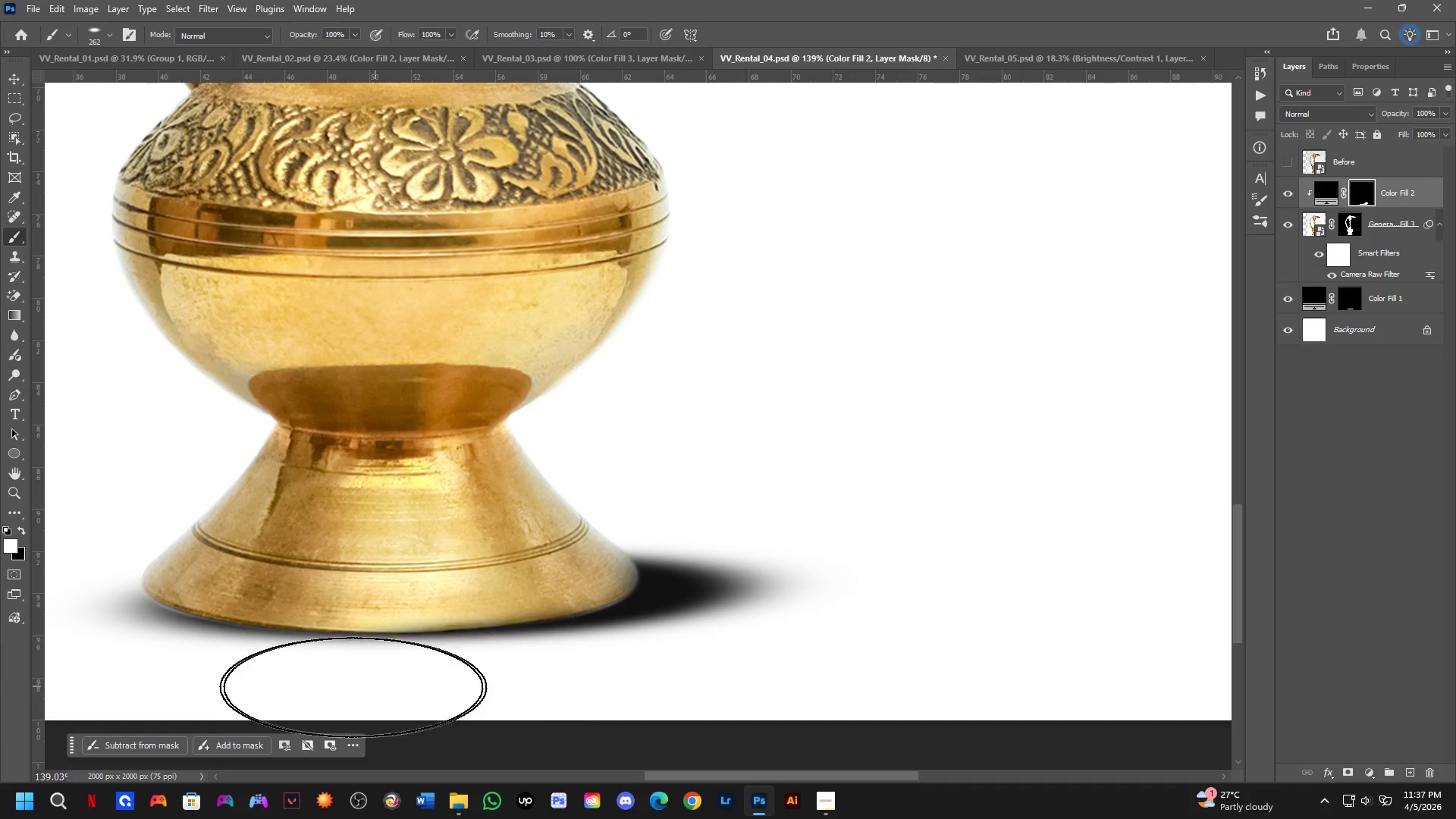 
hold_key(key=Space, duration=0.5)
 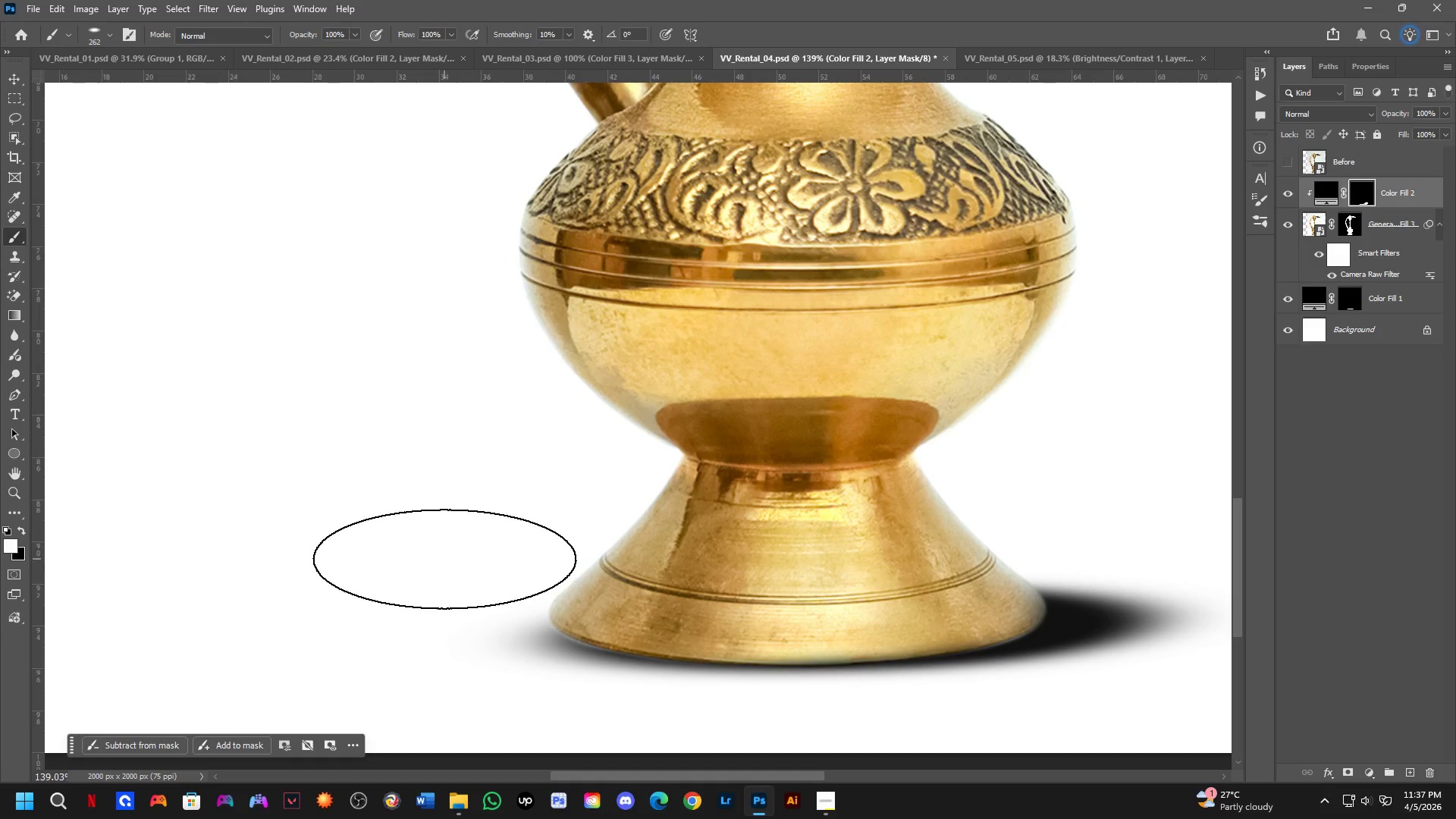 
left_click_drag(start_coordinate=[268, 683], to_coordinate=[675, 716])
 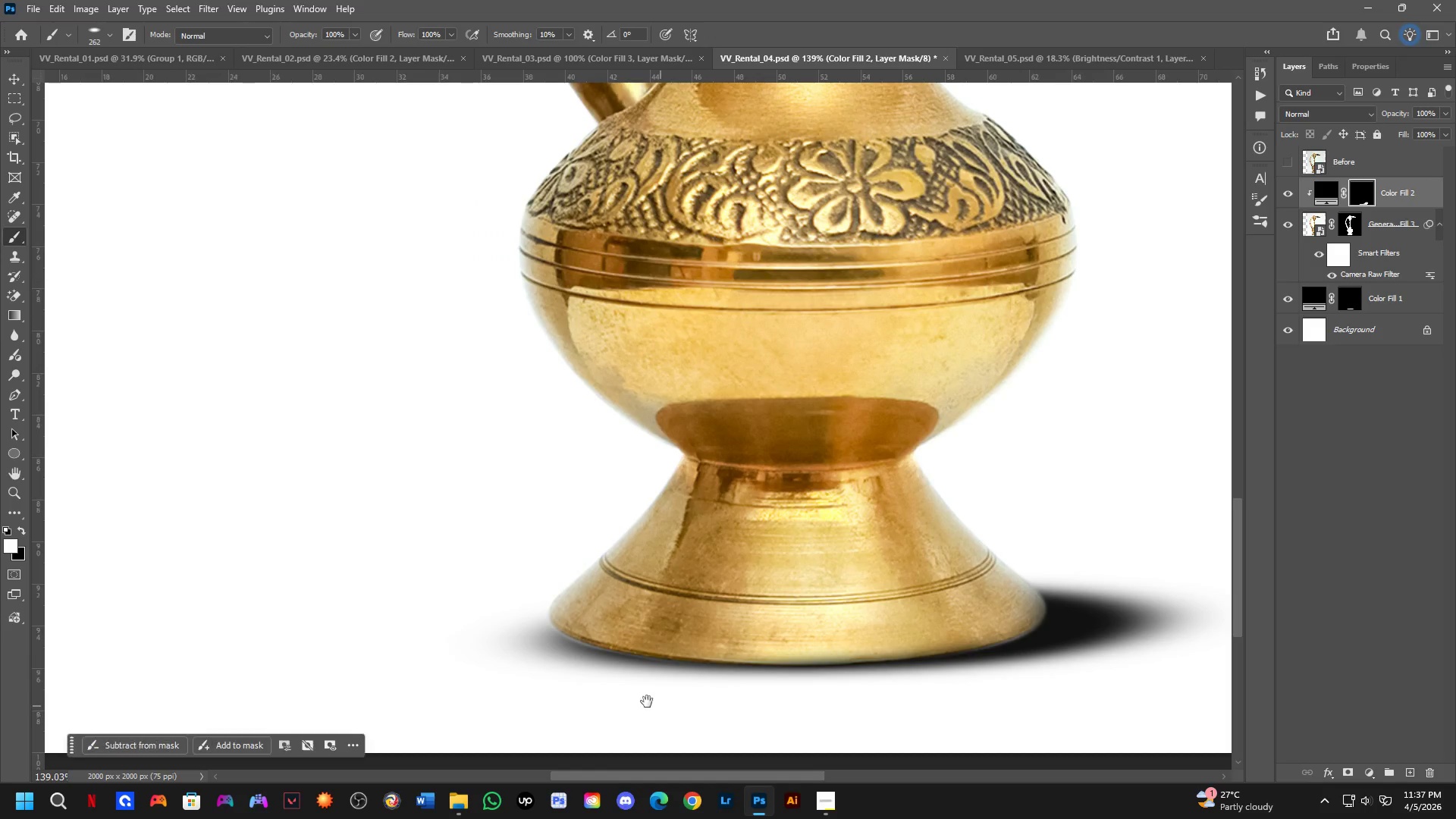 
hold_key(key=Space, duration=12.62)
 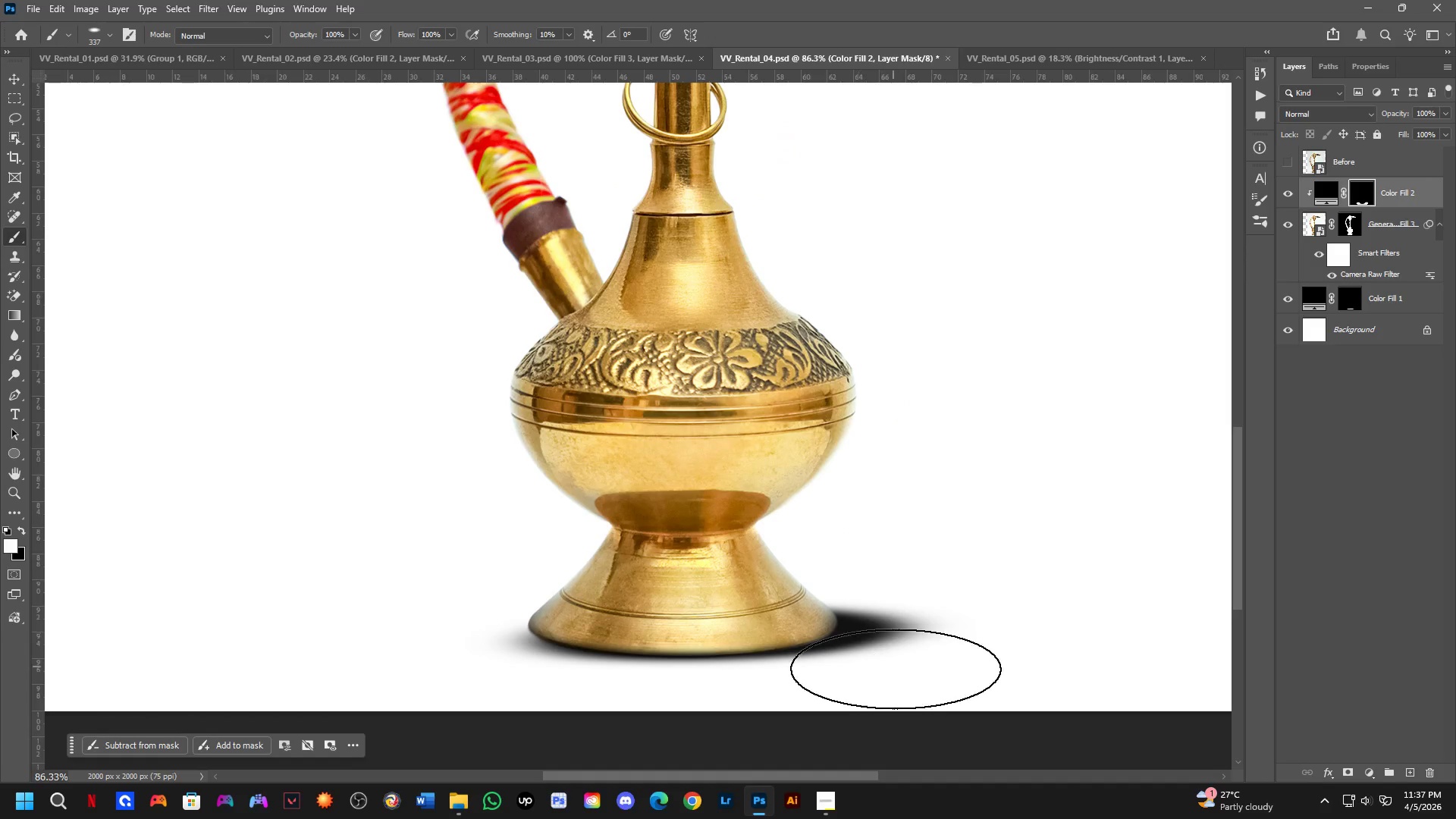 
left_click_drag(start_coordinate=[444, 559], to_coordinate=[1002, 716])
 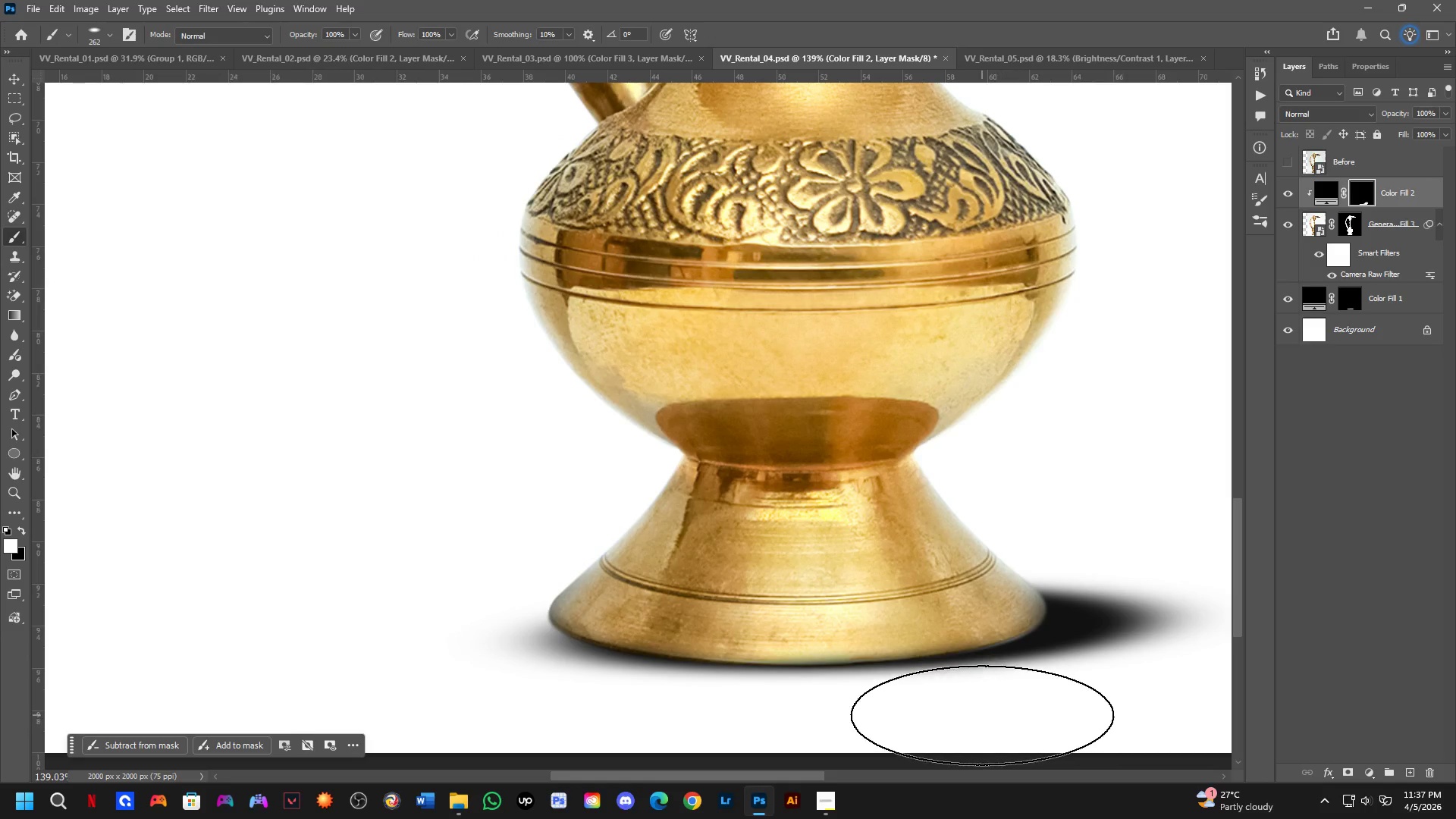 
left_click_drag(start_coordinate=[965, 715], to_coordinate=[526, 717])
 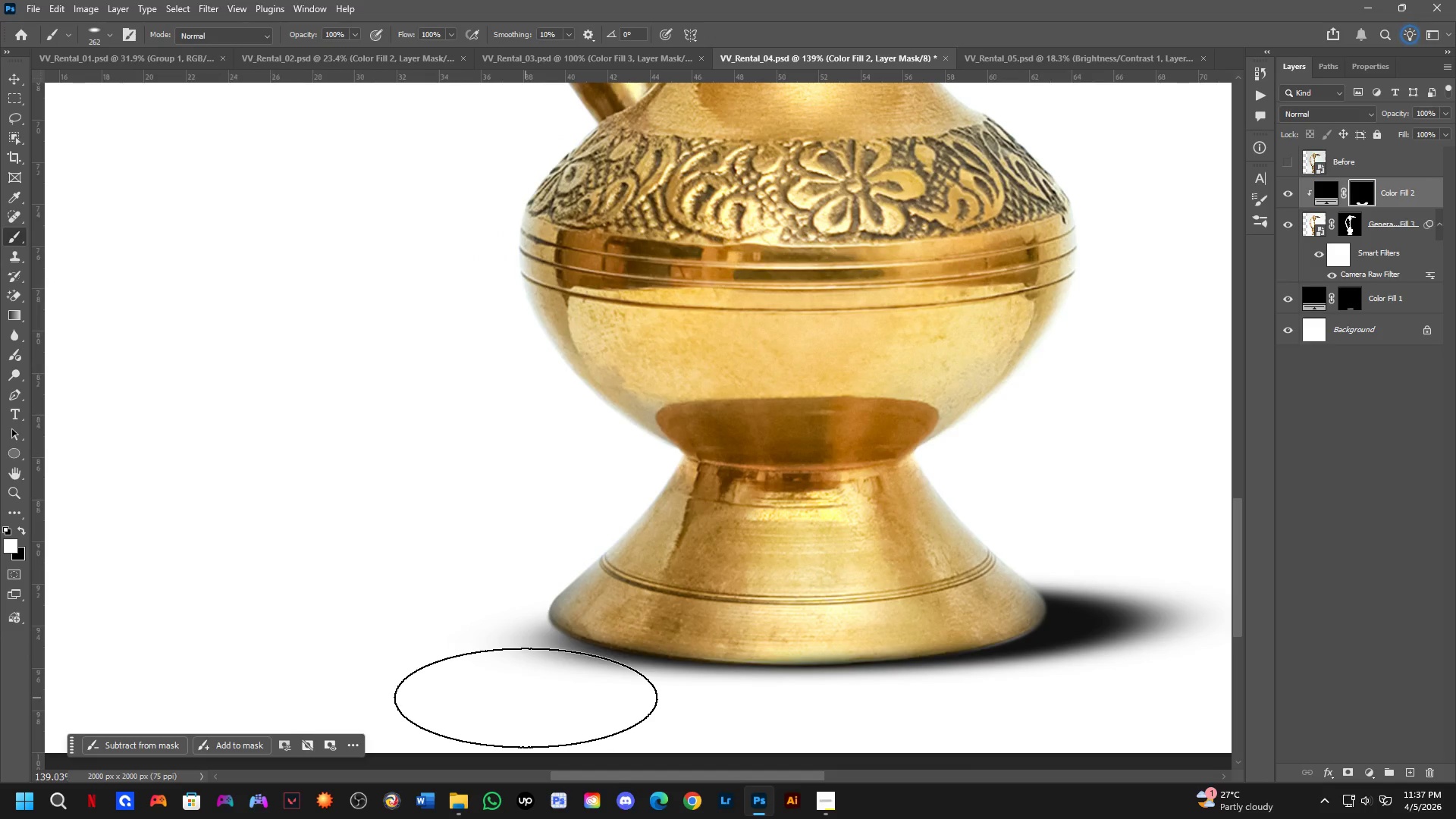 
left_click([526, 692])
 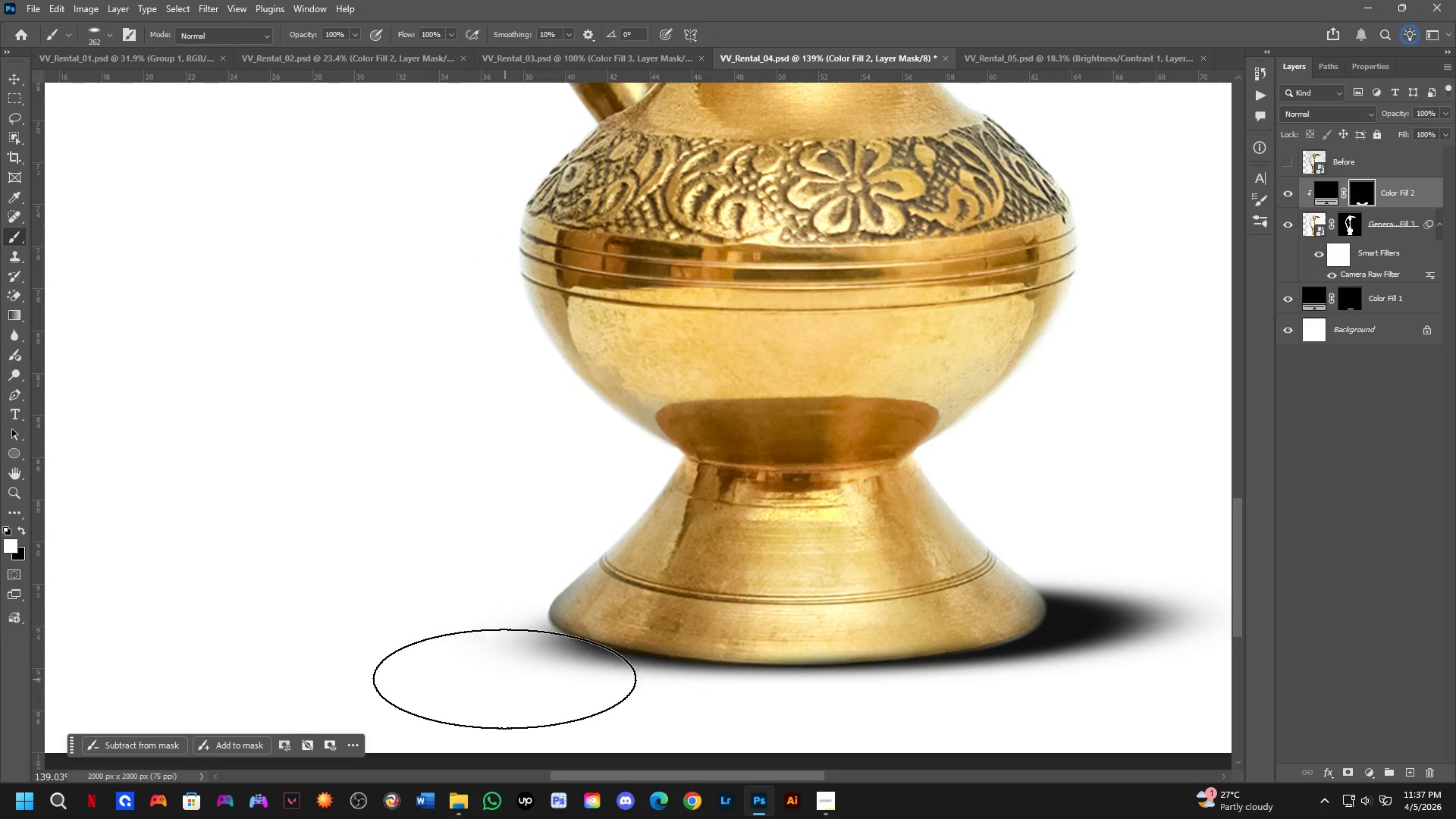 
left_click([501, 676])
 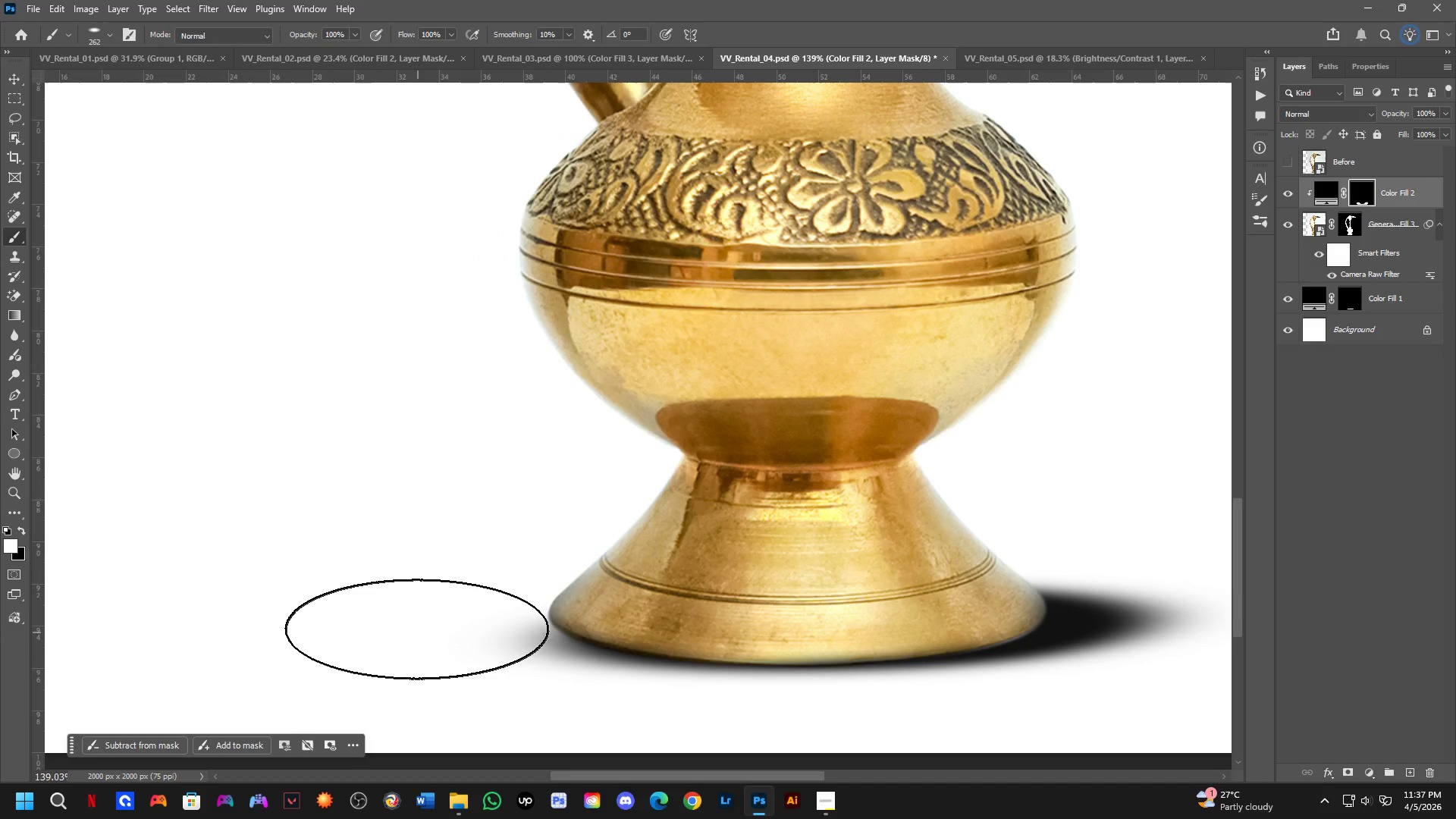 
left_click([412, 617])
 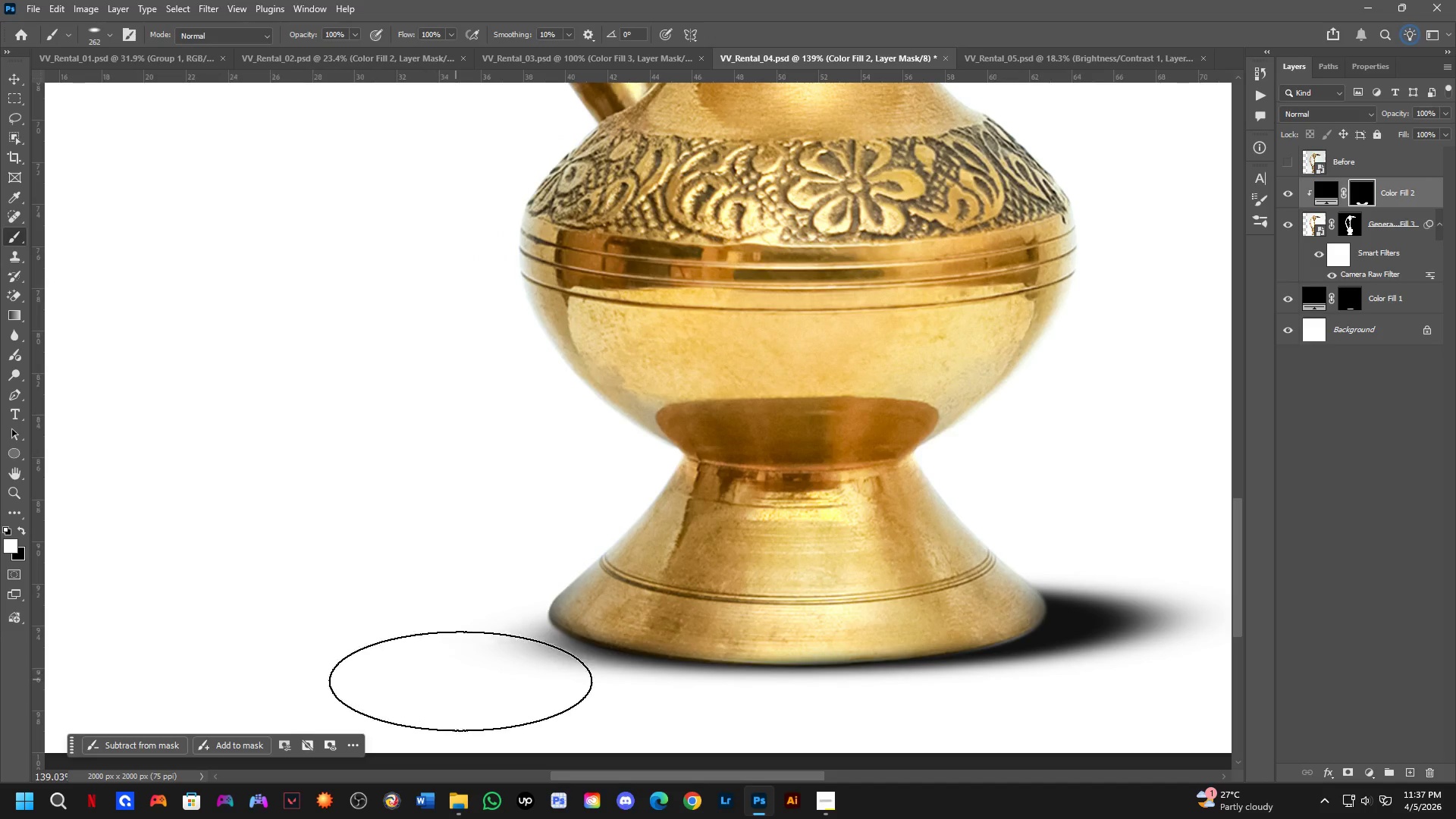 
left_click_drag(start_coordinate=[494, 693], to_coordinate=[1034, 726])
 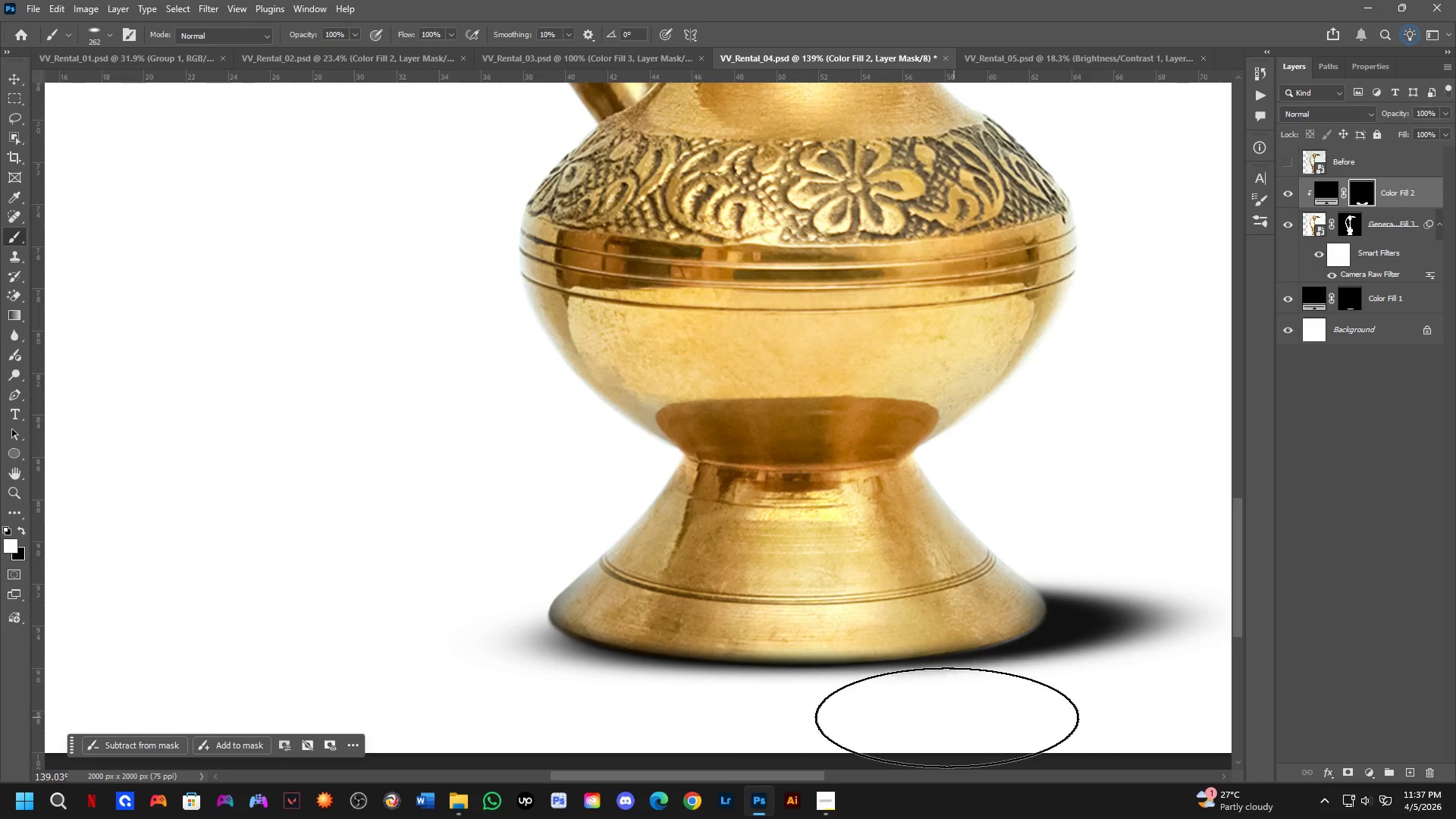 
left_click_drag(start_coordinate=[885, 729], to_coordinate=[1194, 599])
 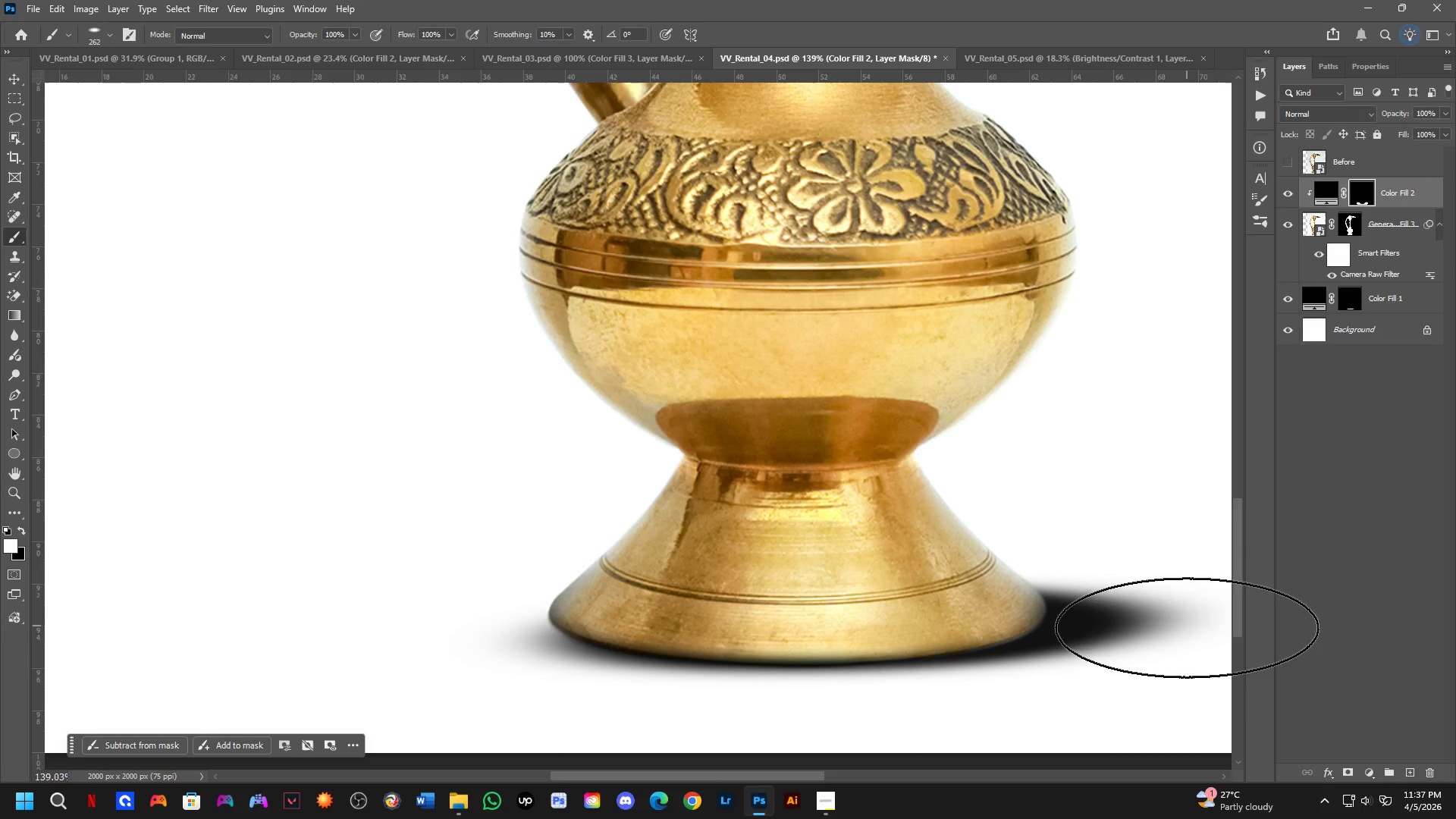 
hold_key(key=AltLeft, duration=0.33)
 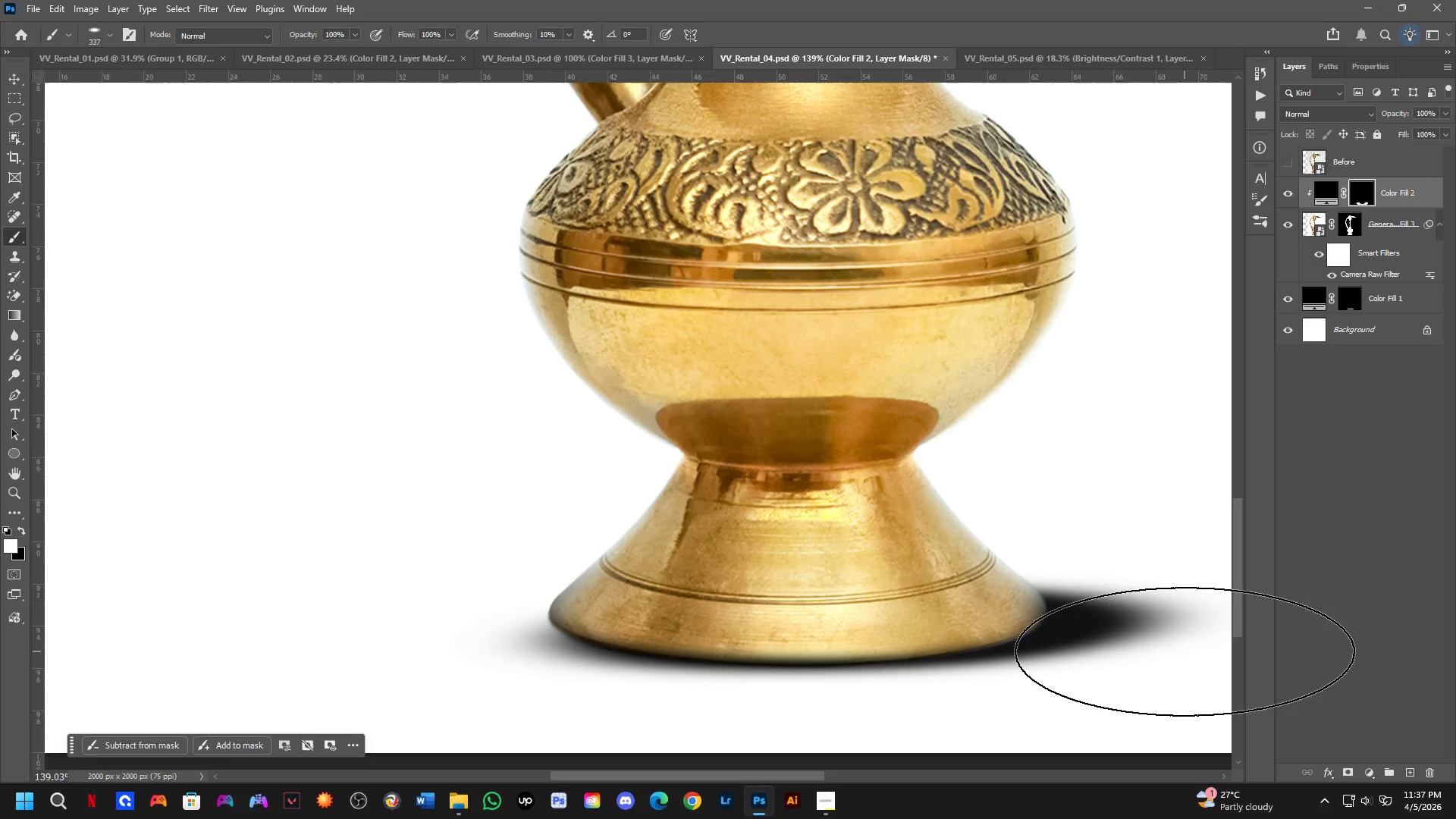 
hold_key(key=Space, duration=0.5)
 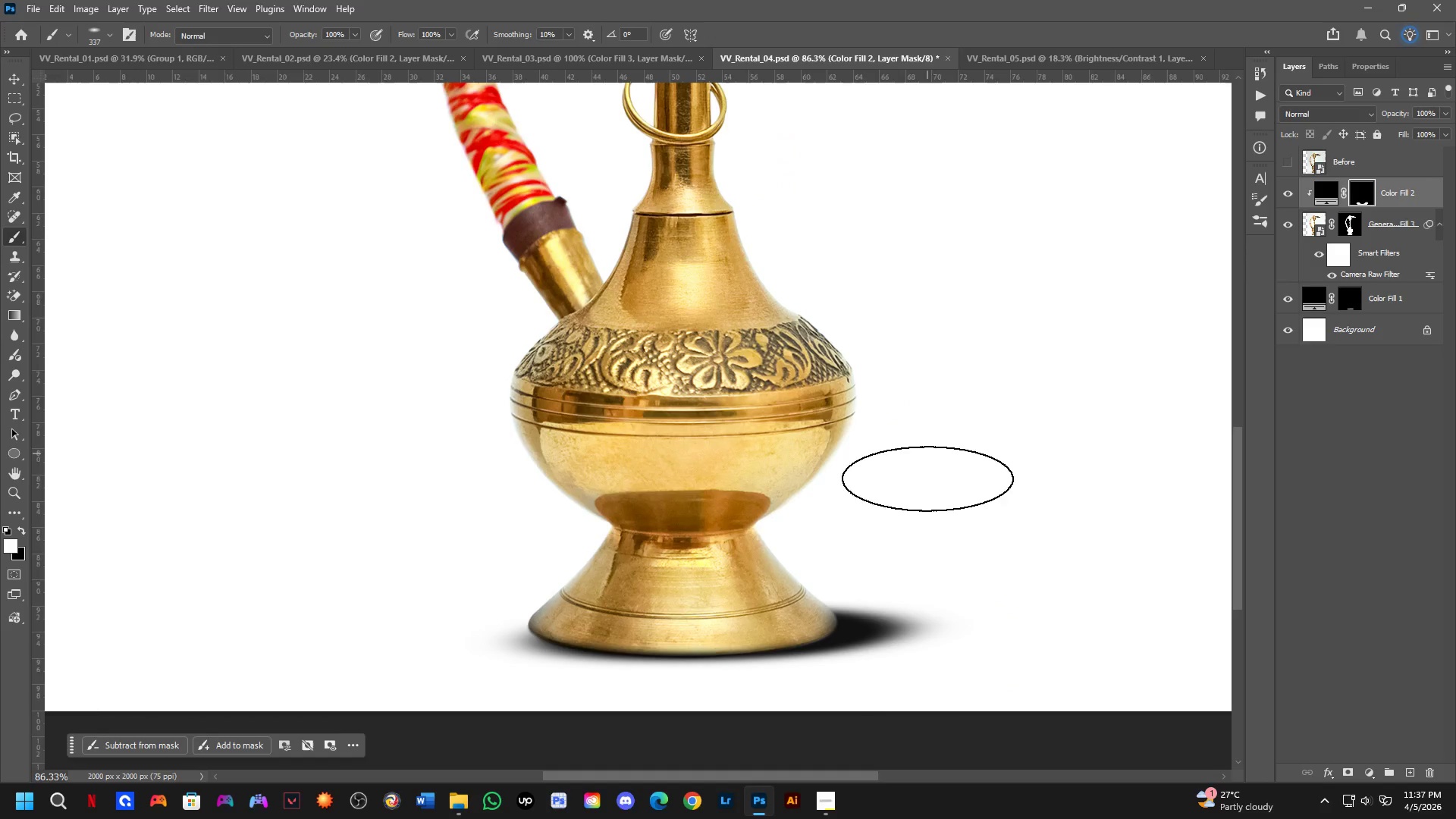 
left_click_drag(start_coordinate=[1115, 636], to_coordinate=[857, 633])
 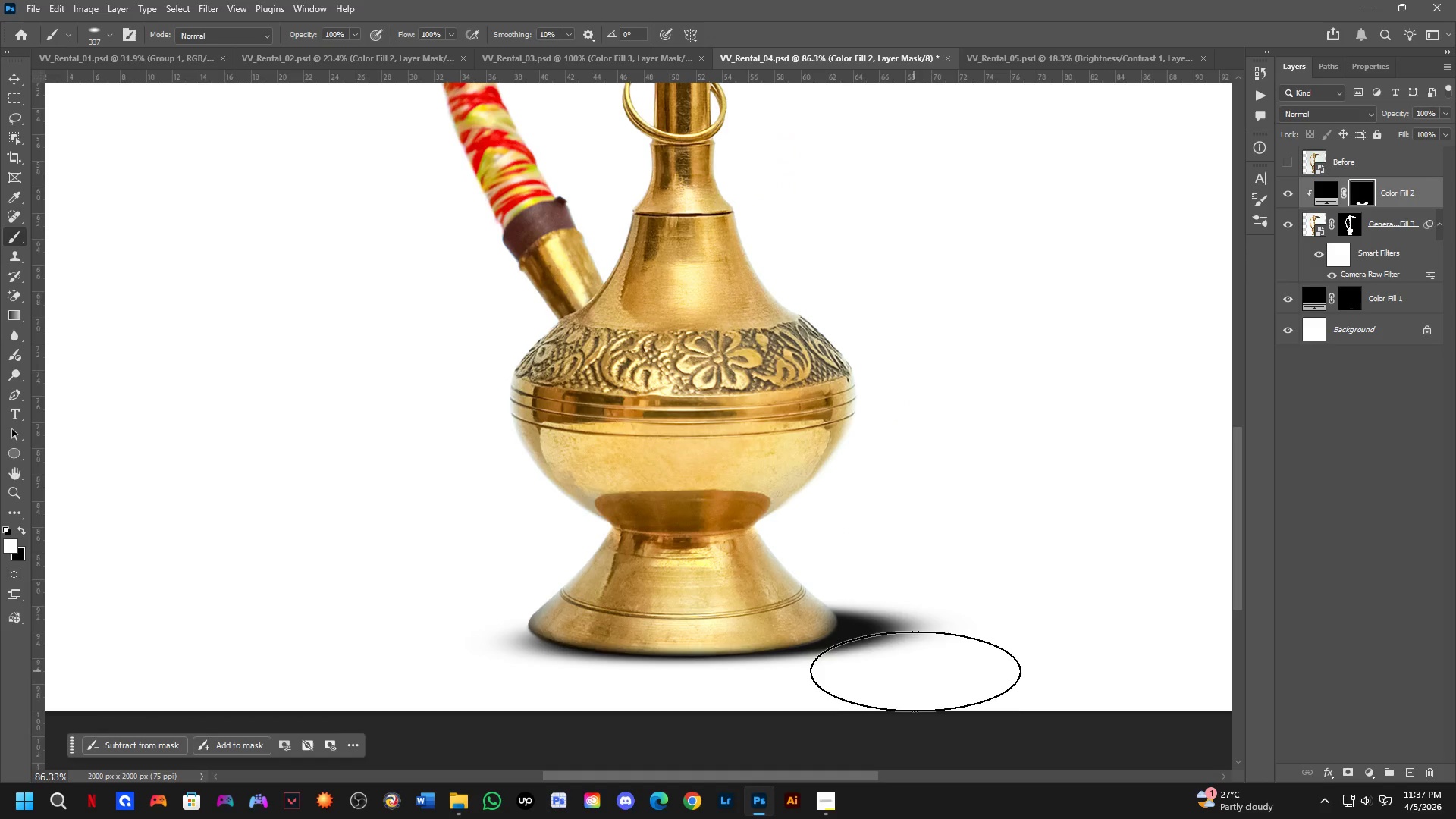 
scroll: coordinate [1172, 651], scroll_direction: down, amount: 5.0
 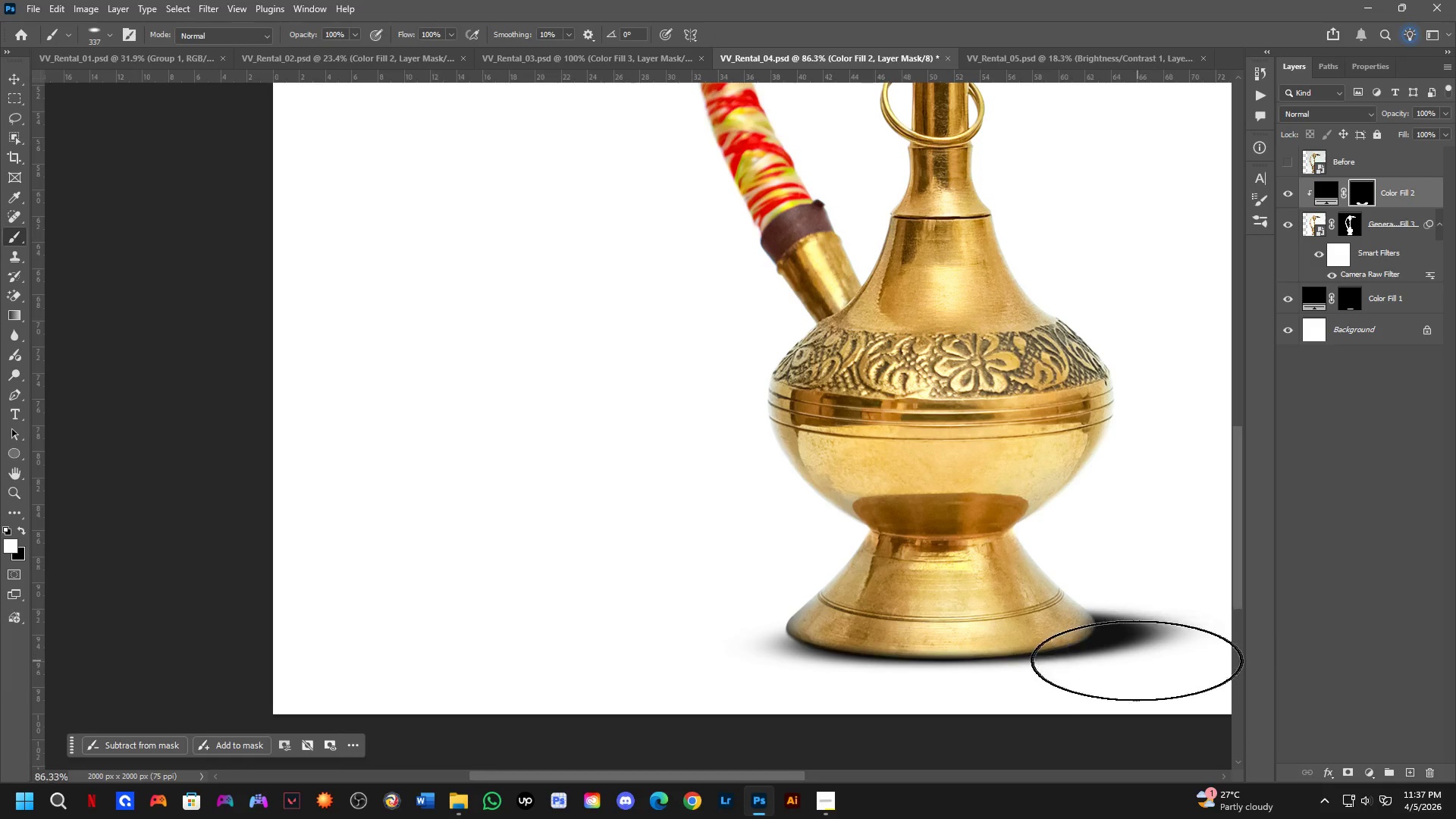 
key(Alt+AltLeft)
 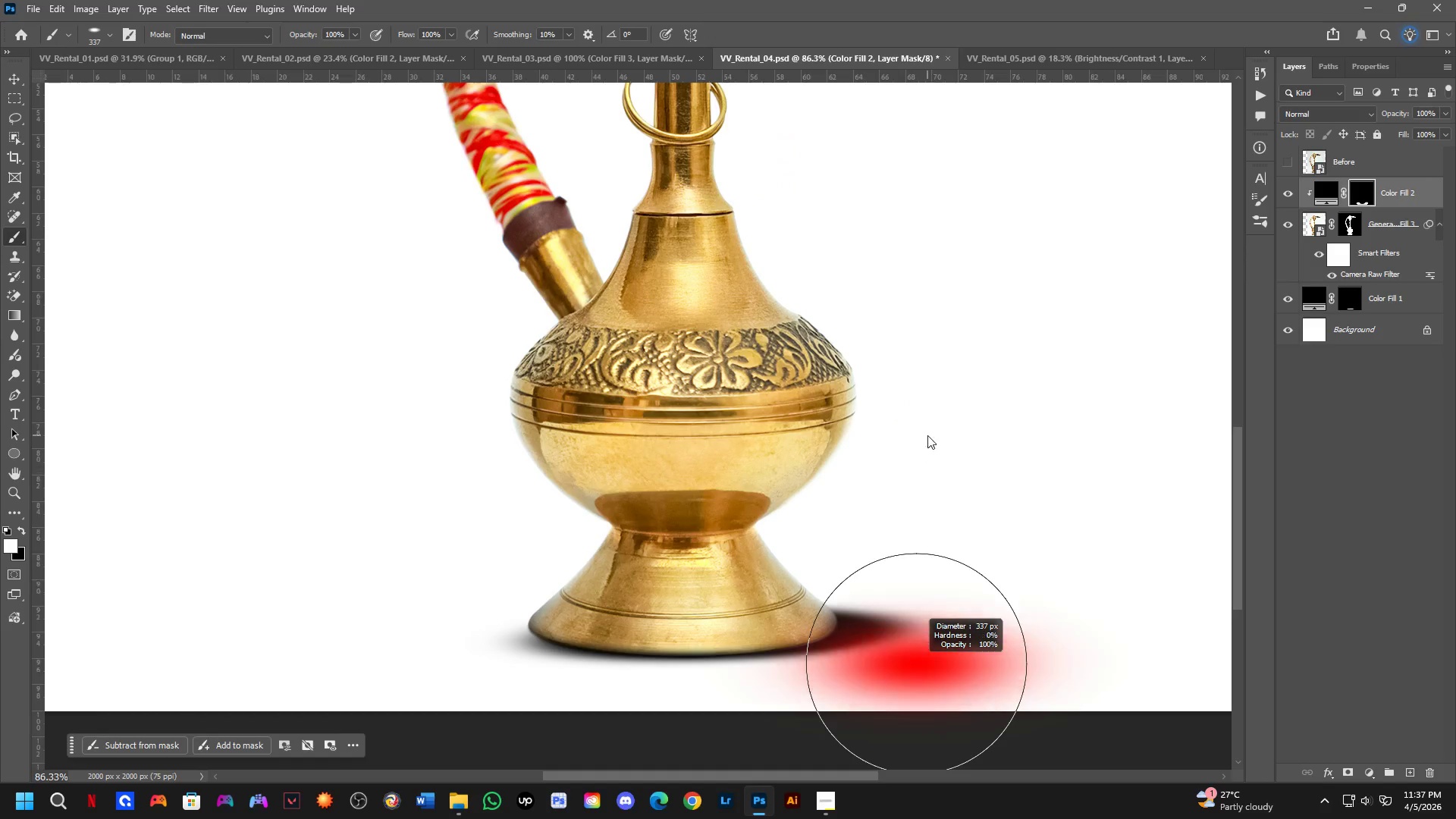 
key(Alt+AltLeft)
 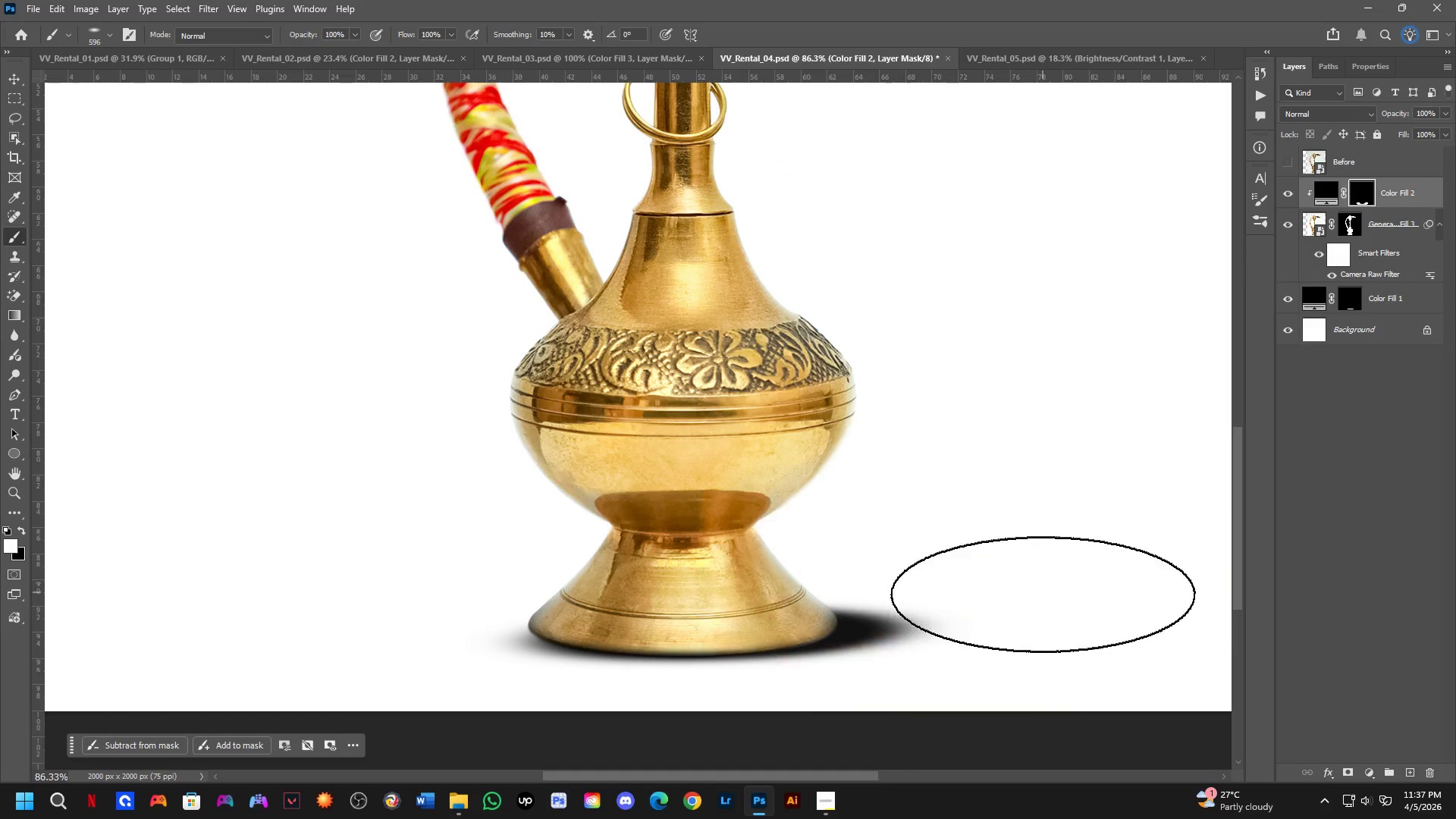 
left_click_drag(start_coordinate=[1041, 619], to_coordinate=[860, 734])
 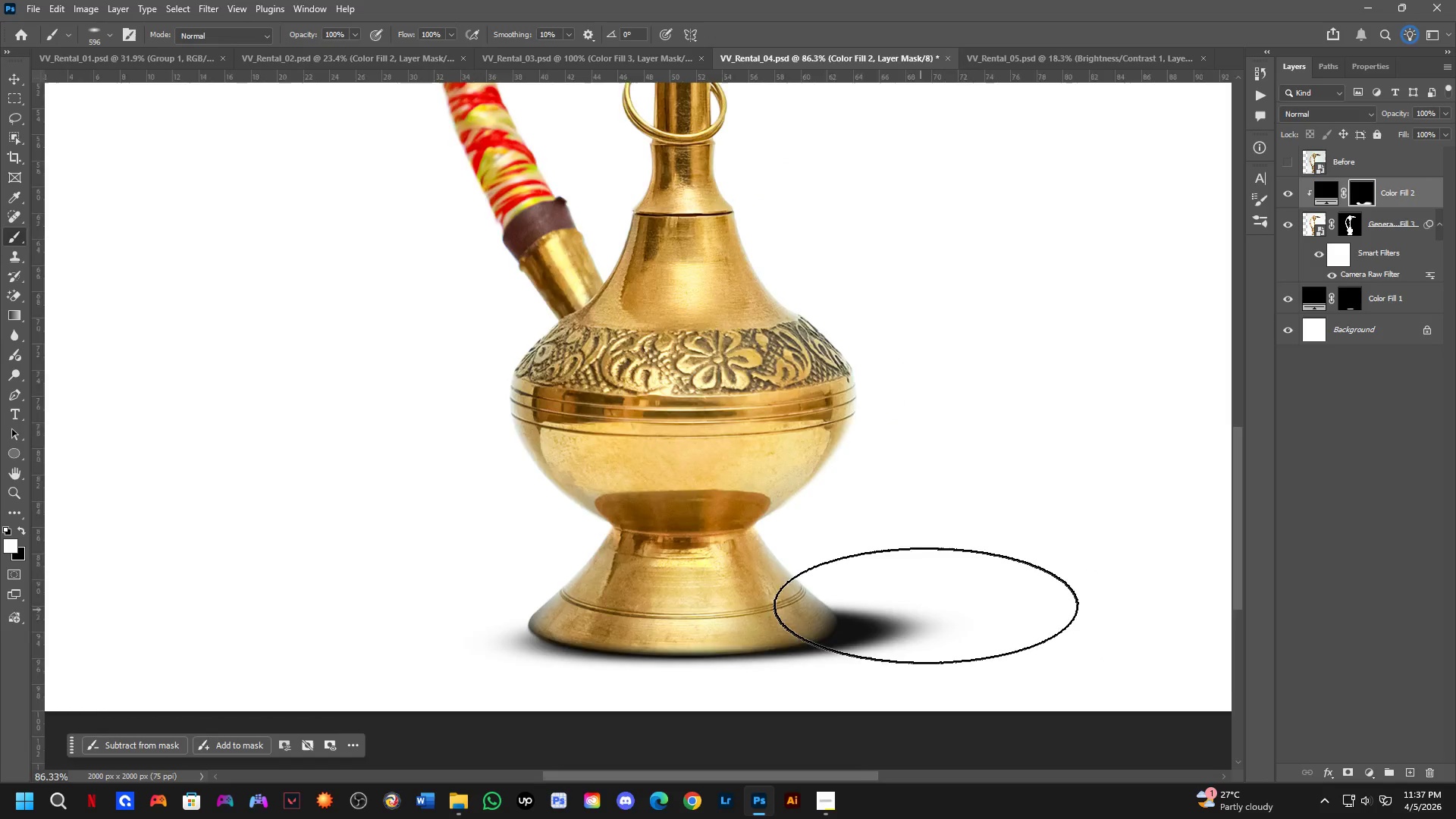 
scroll: coordinate [933, 598], scroll_direction: down, amount: 5.0
 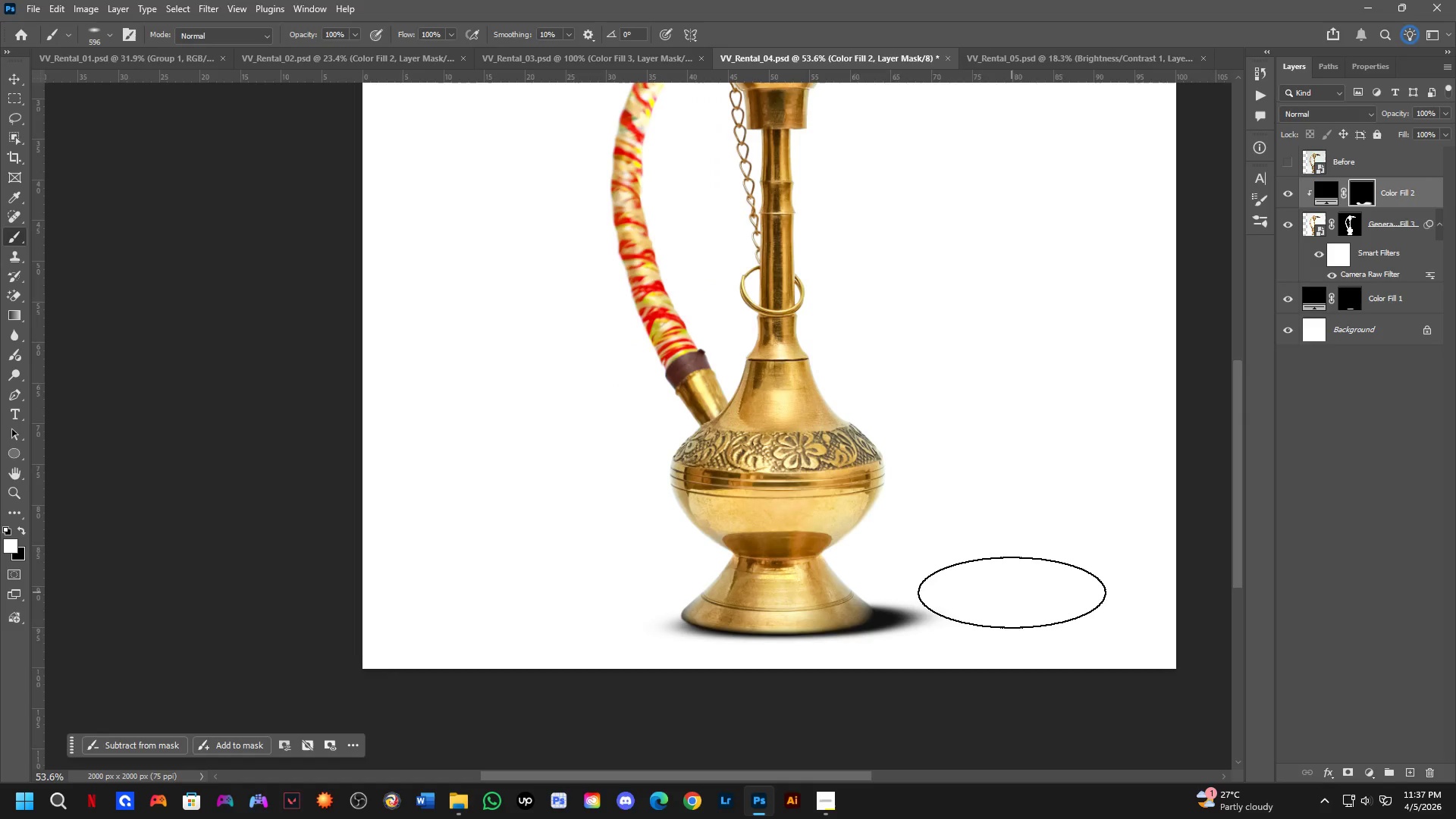 
hold_key(key=AltLeft, duration=0.41)
 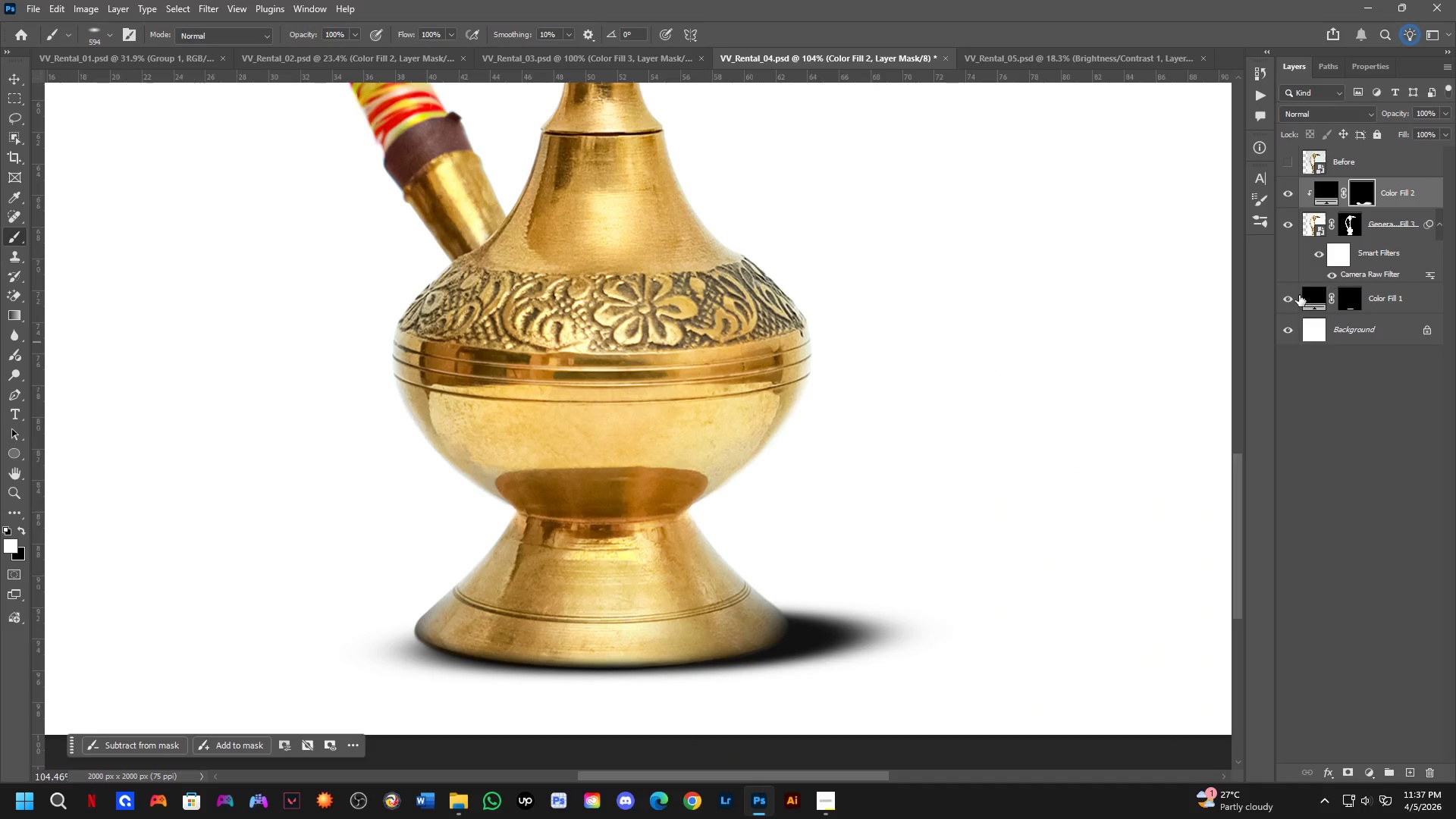 
scroll: coordinate [937, 607], scroll_direction: up, amount: 7.0
 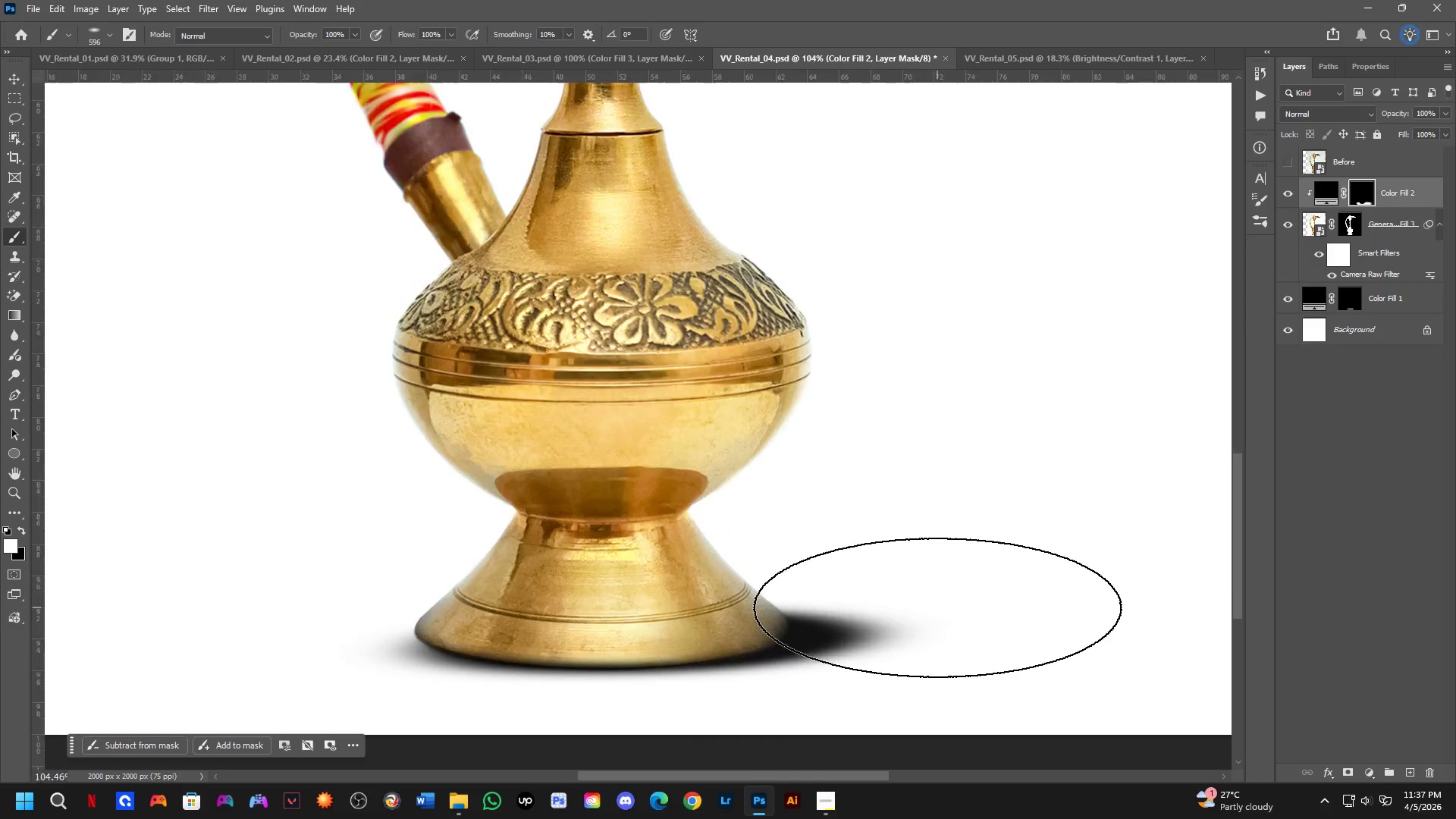 
left_click([1284, 302])
 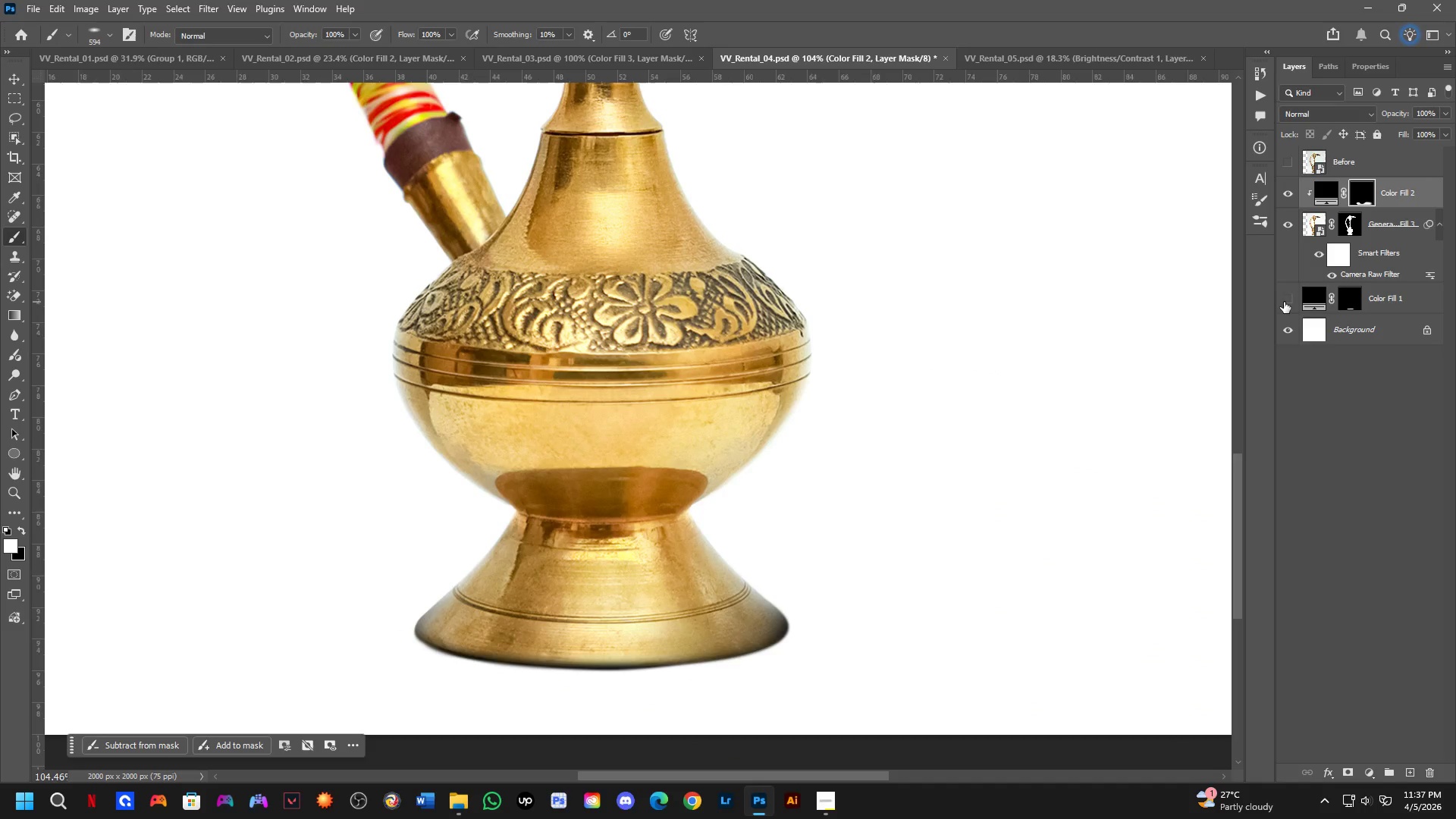 
left_click([1284, 302])
 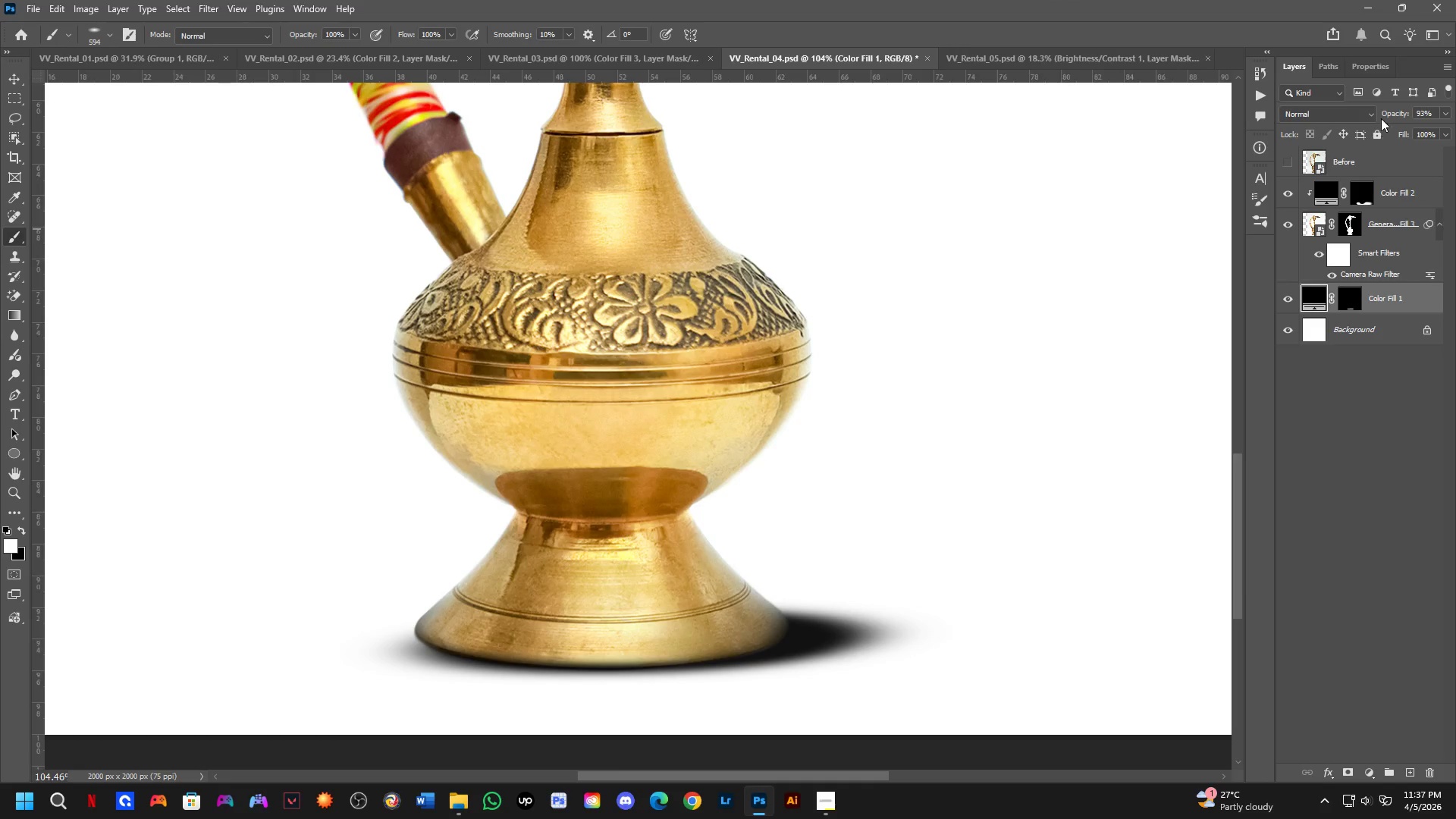 
key(Alt+AltLeft)
 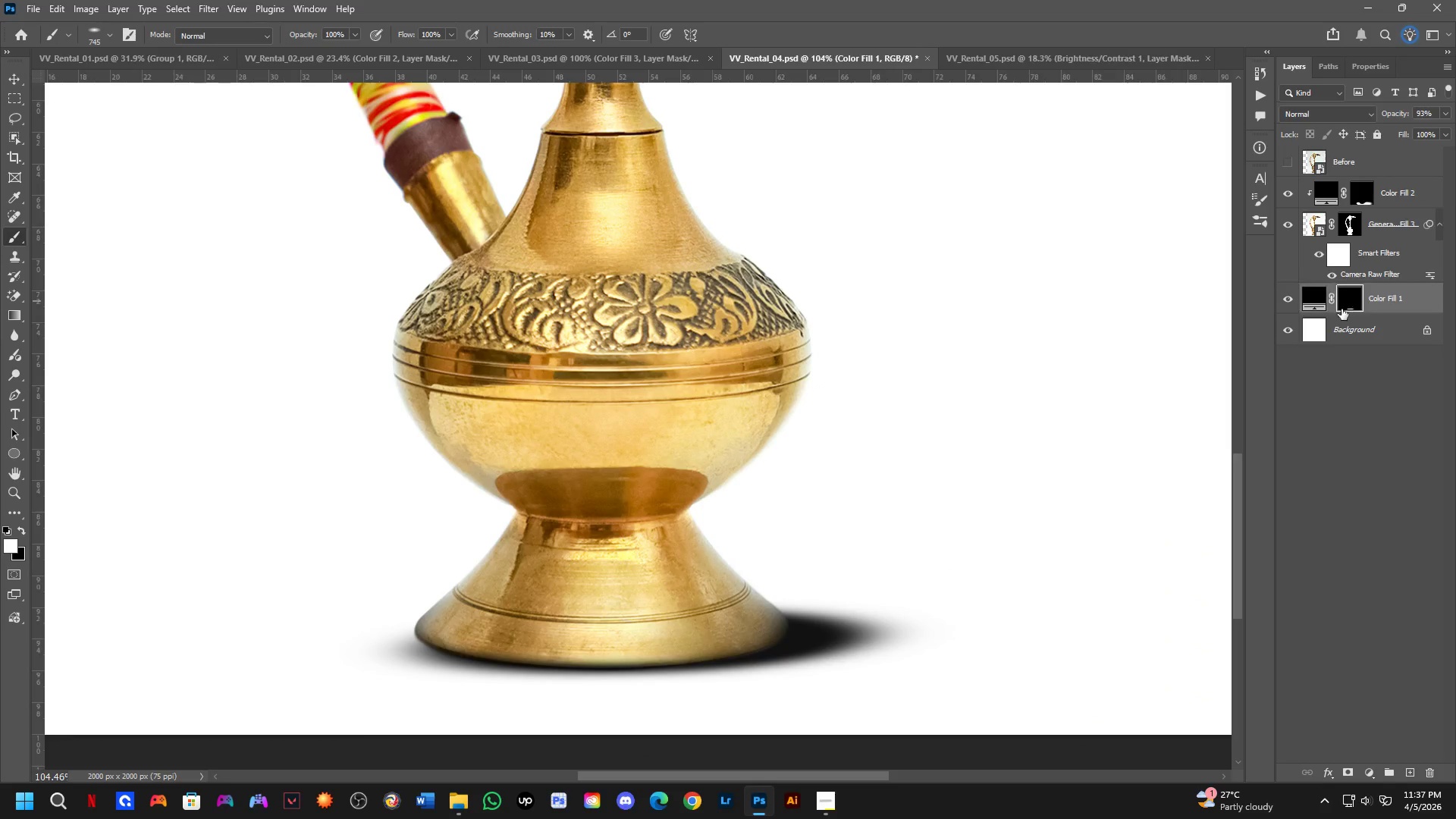 
left_click_drag(start_coordinate=[965, 592], to_coordinate=[980, 597])
 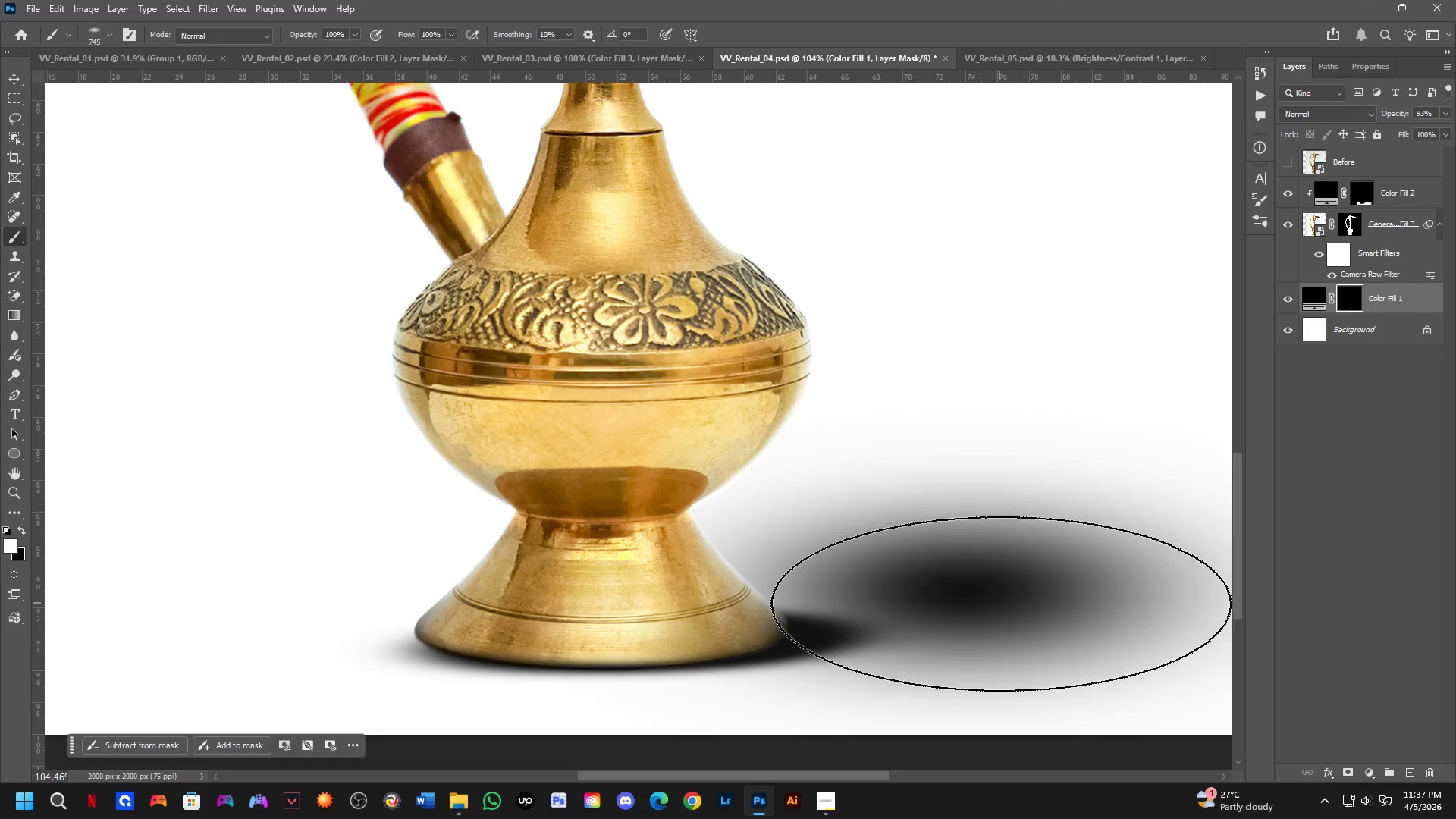 
key(Control+ControlLeft)
 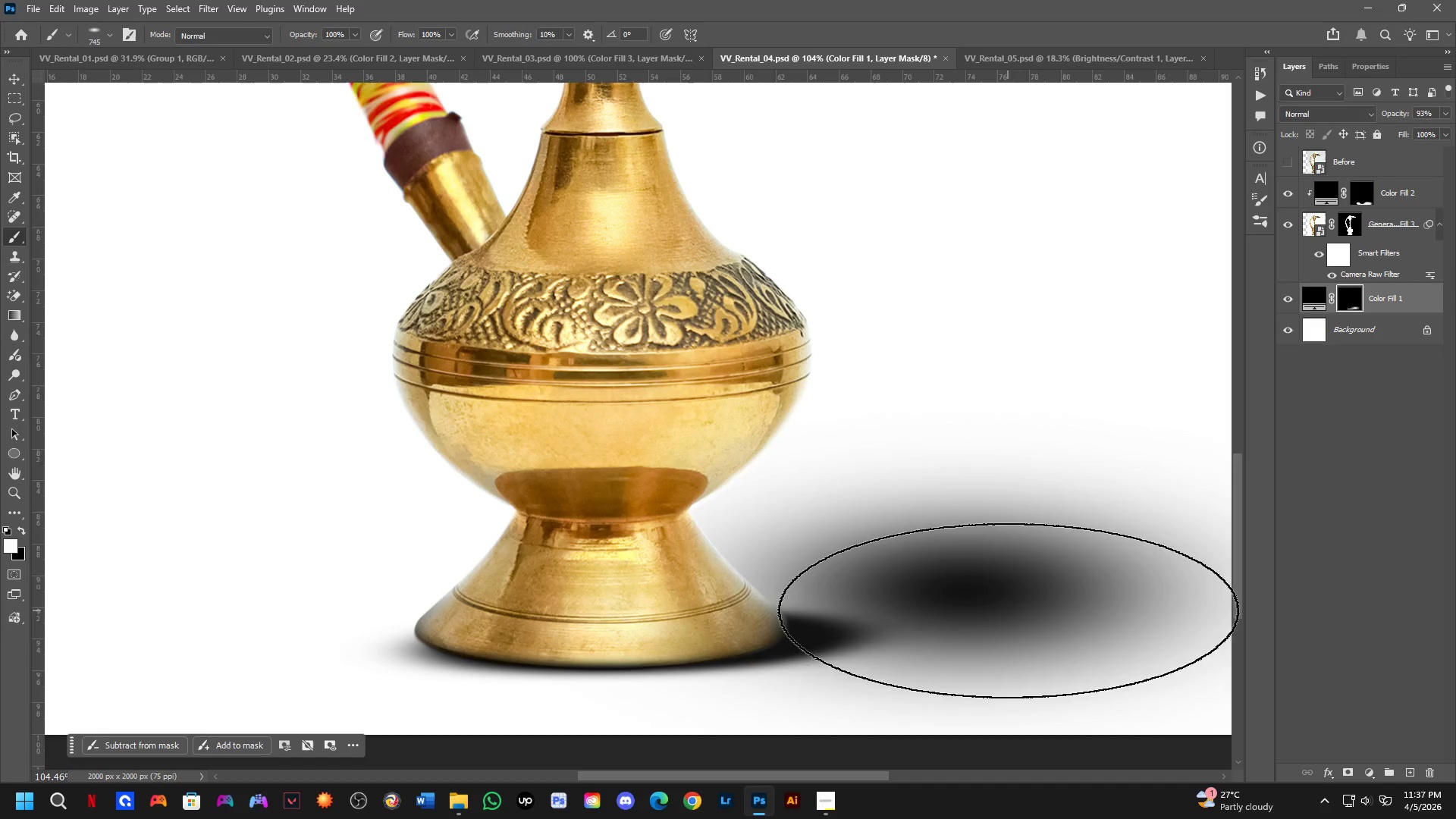 
key(Control+Z)
 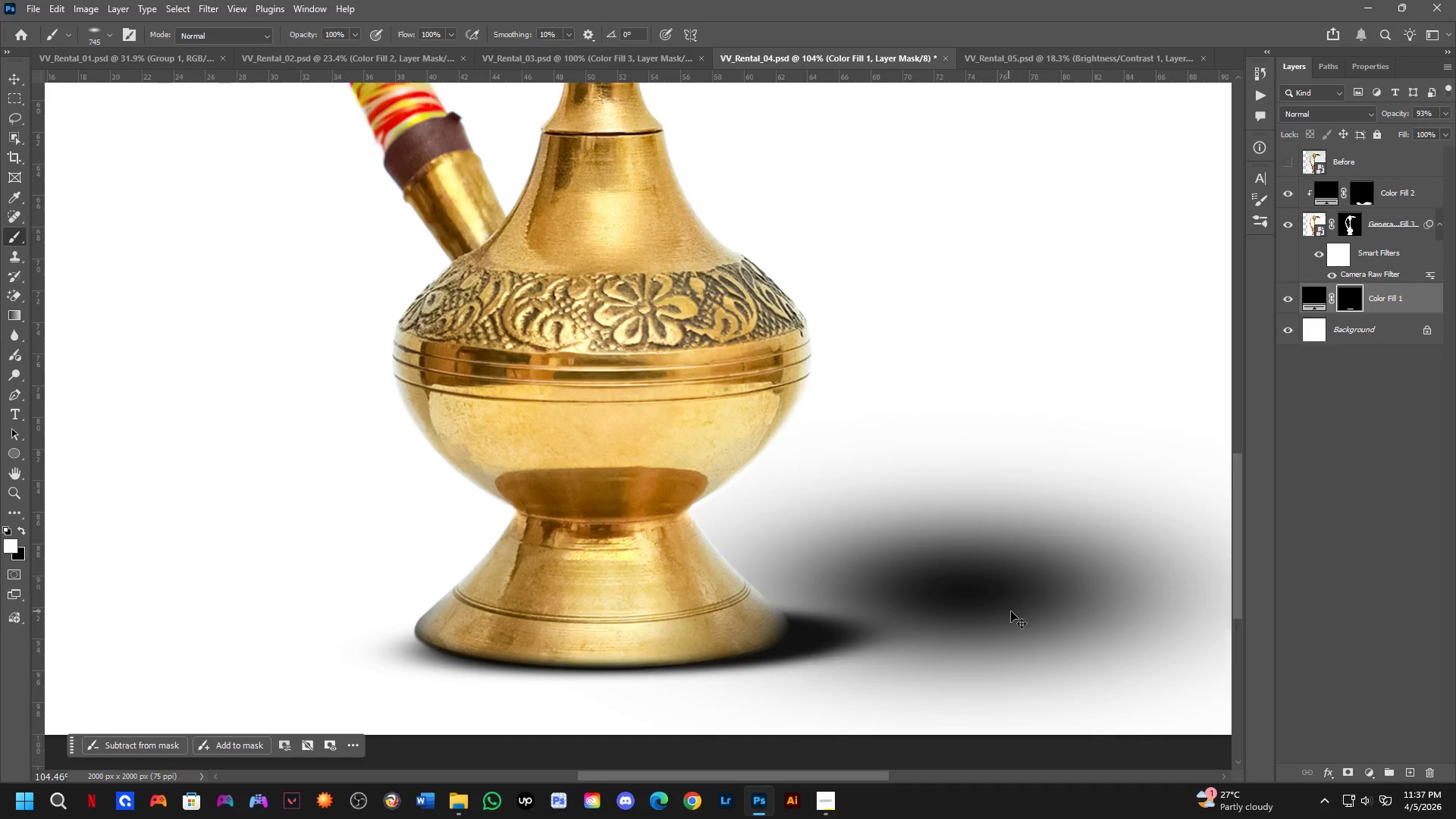 
key(X)
 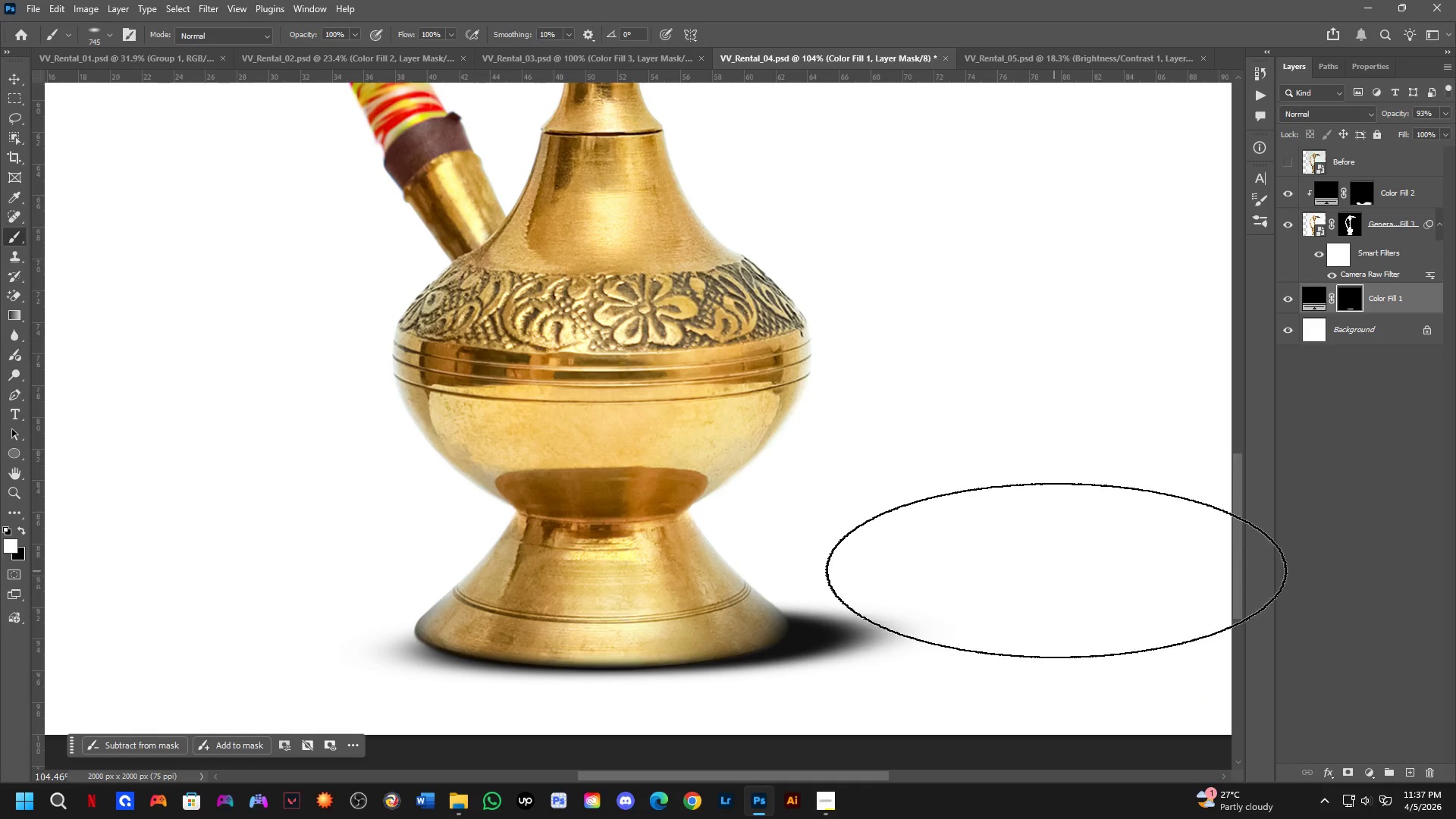 
left_click_drag(start_coordinate=[1061, 569], to_coordinate=[1050, 761])
 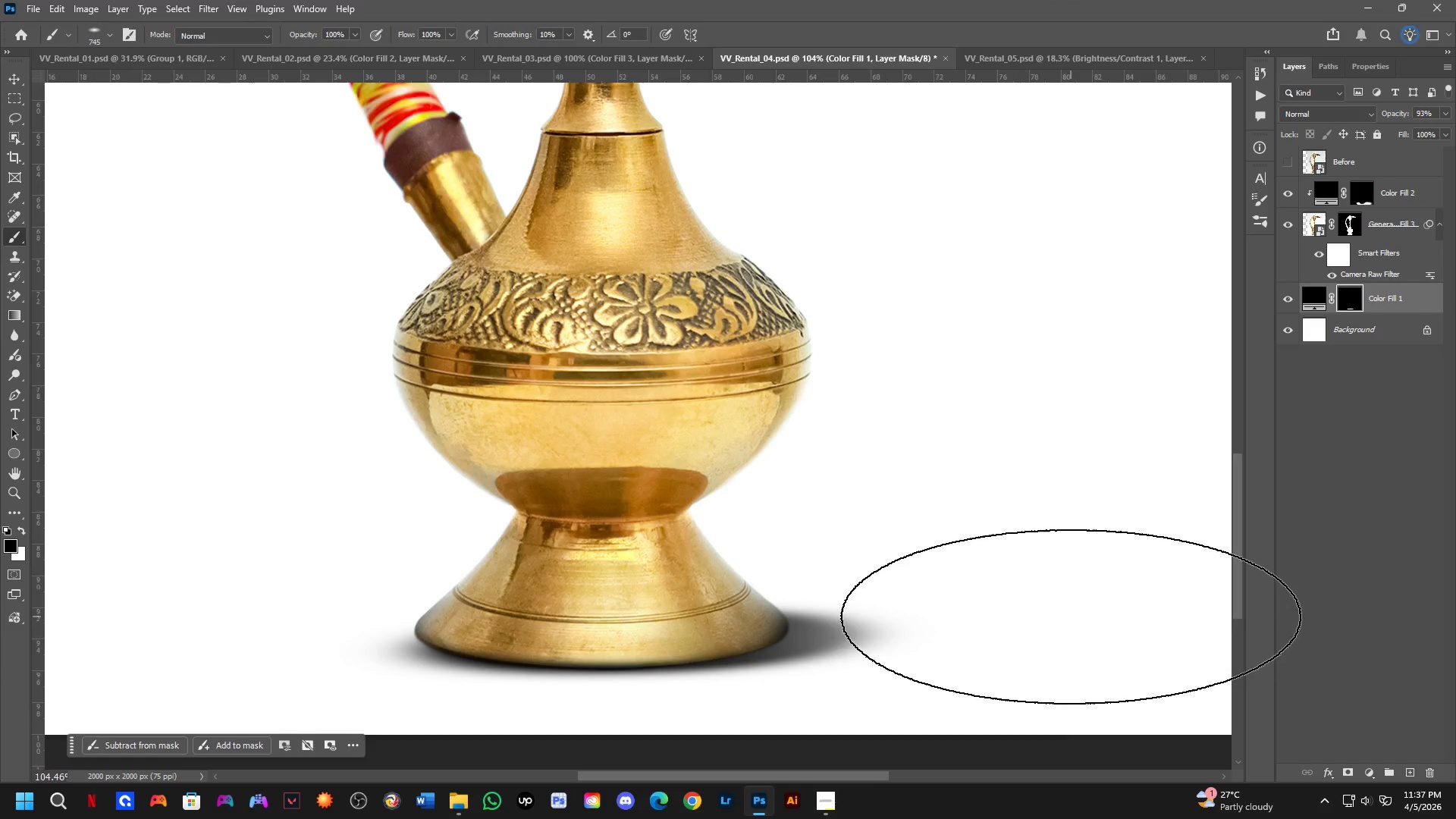 
key(Control+ControlLeft)
 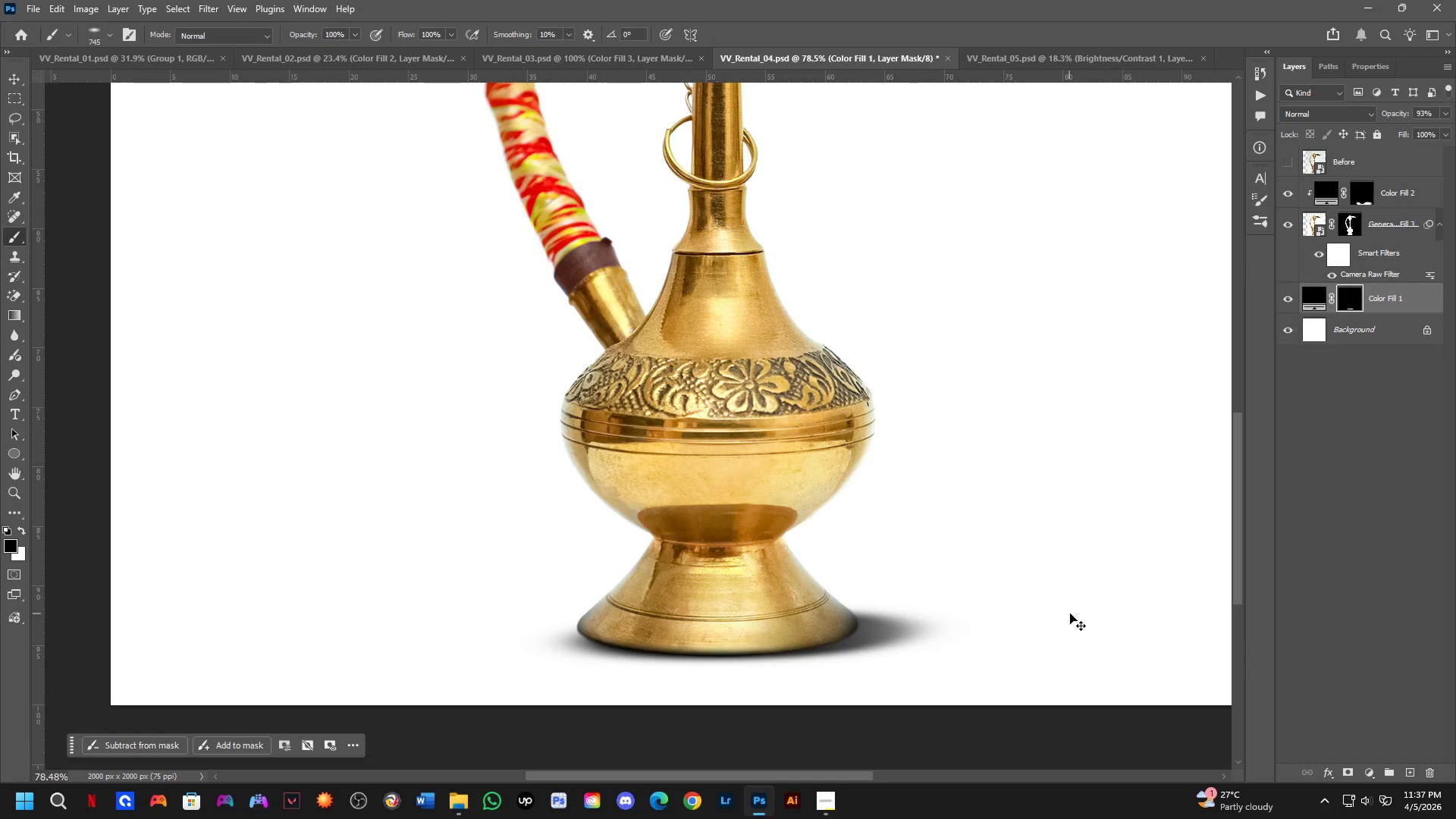 
key(Control+Z)
 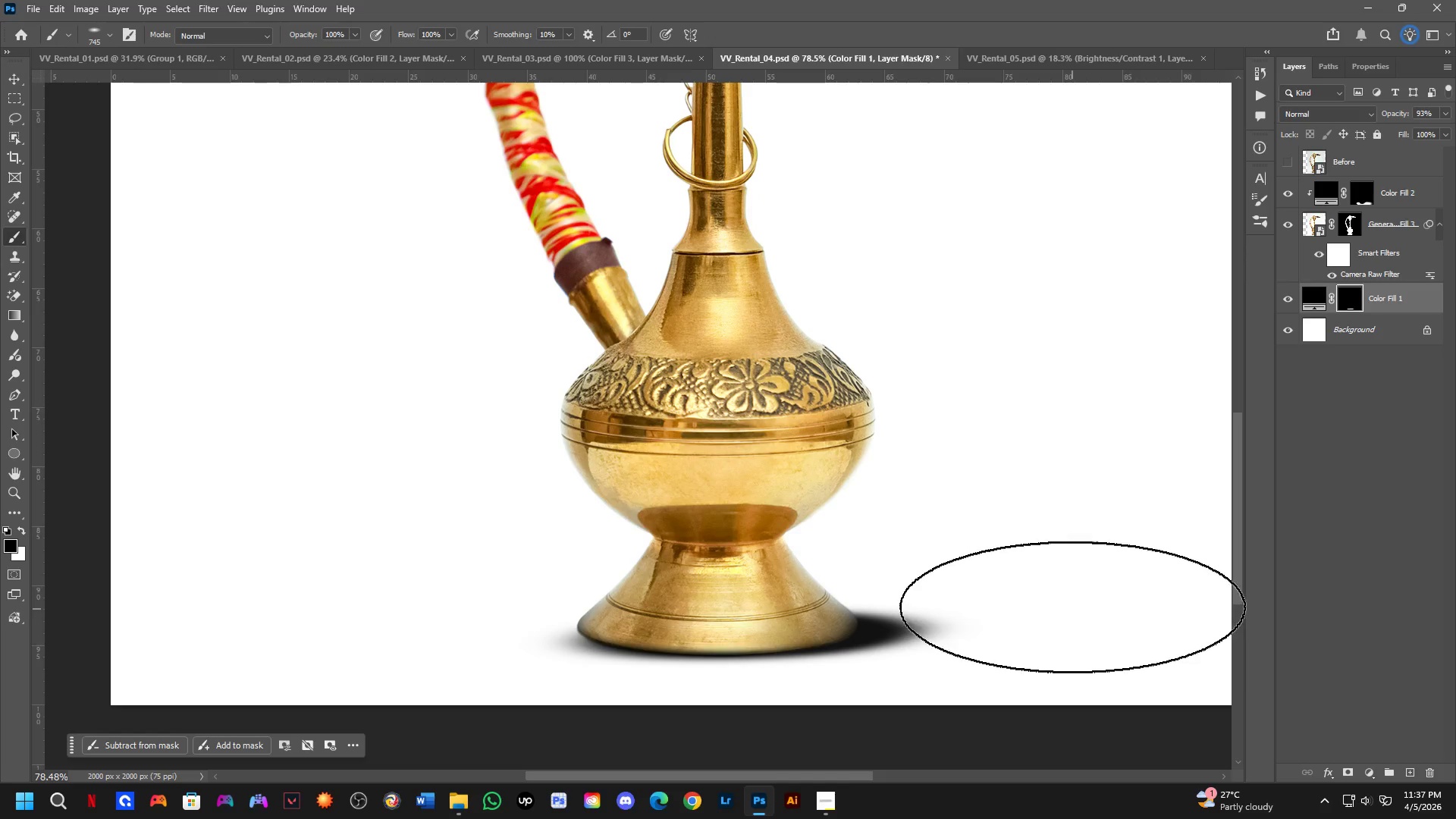 
scroll: coordinate [1069, 613], scroll_direction: down, amount: 3.0
 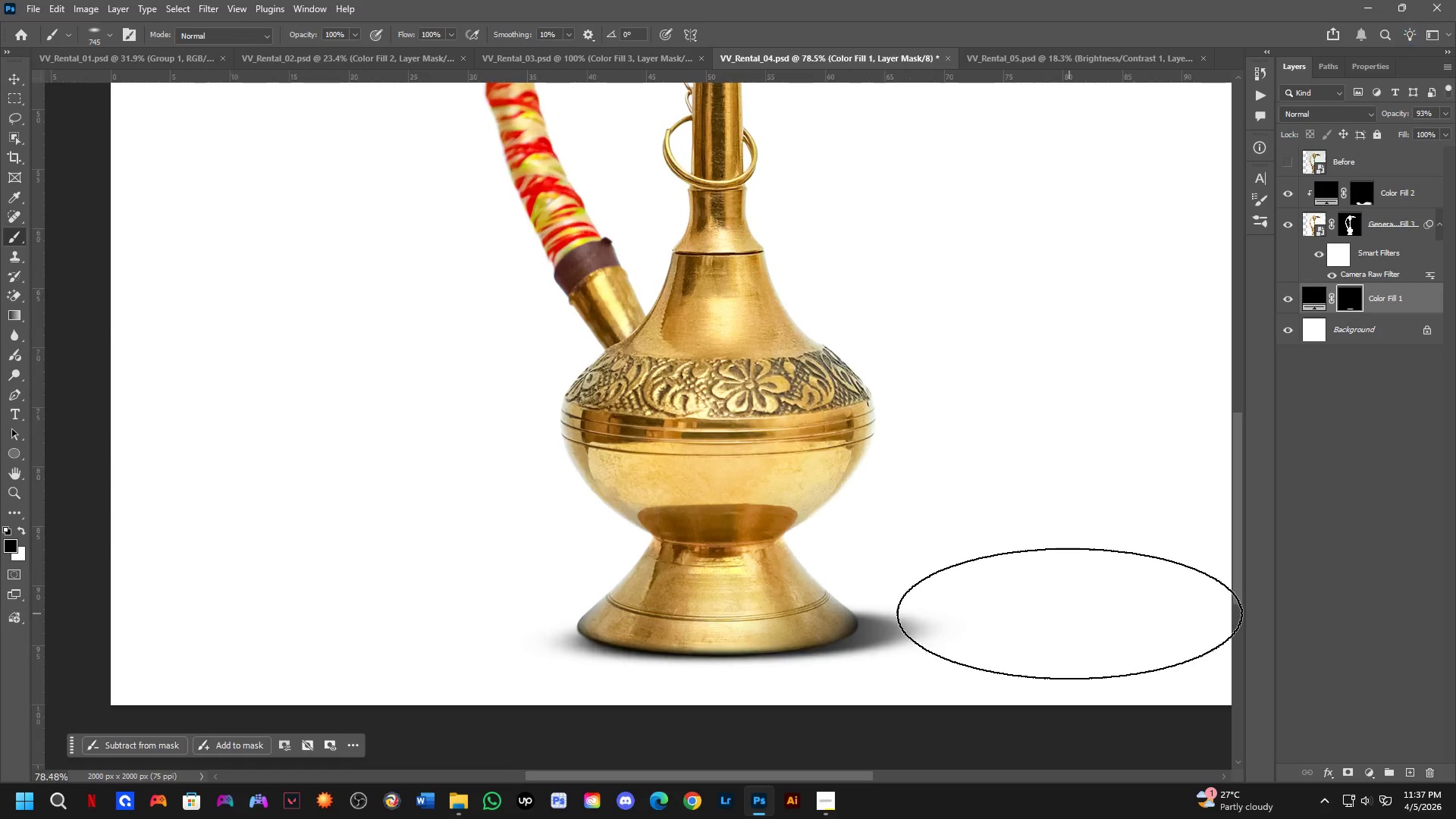 
left_click([1079, 594])
 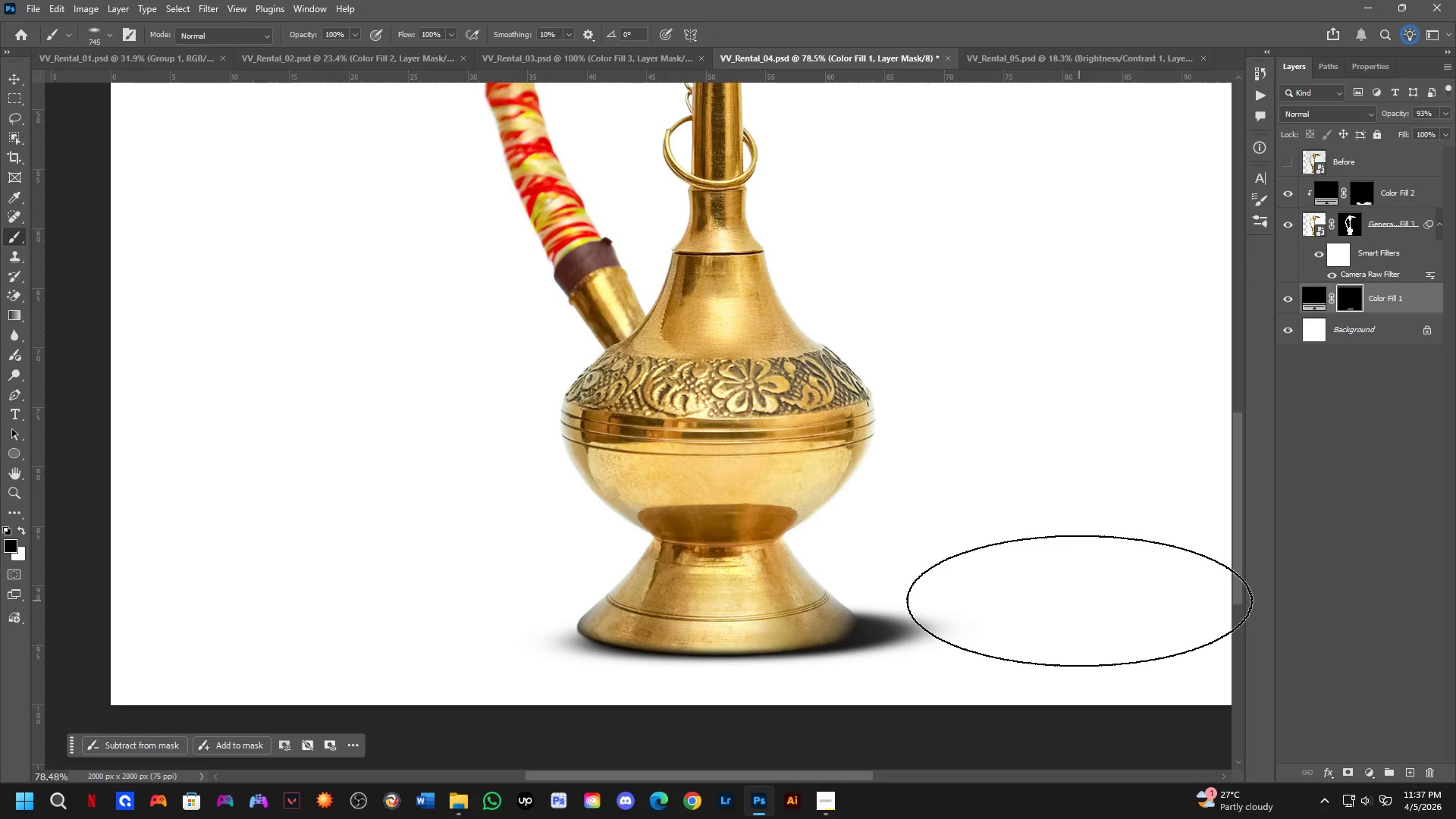 
left_click_drag(start_coordinate=[1079, 601], to_coordinate=[1078, 618])
 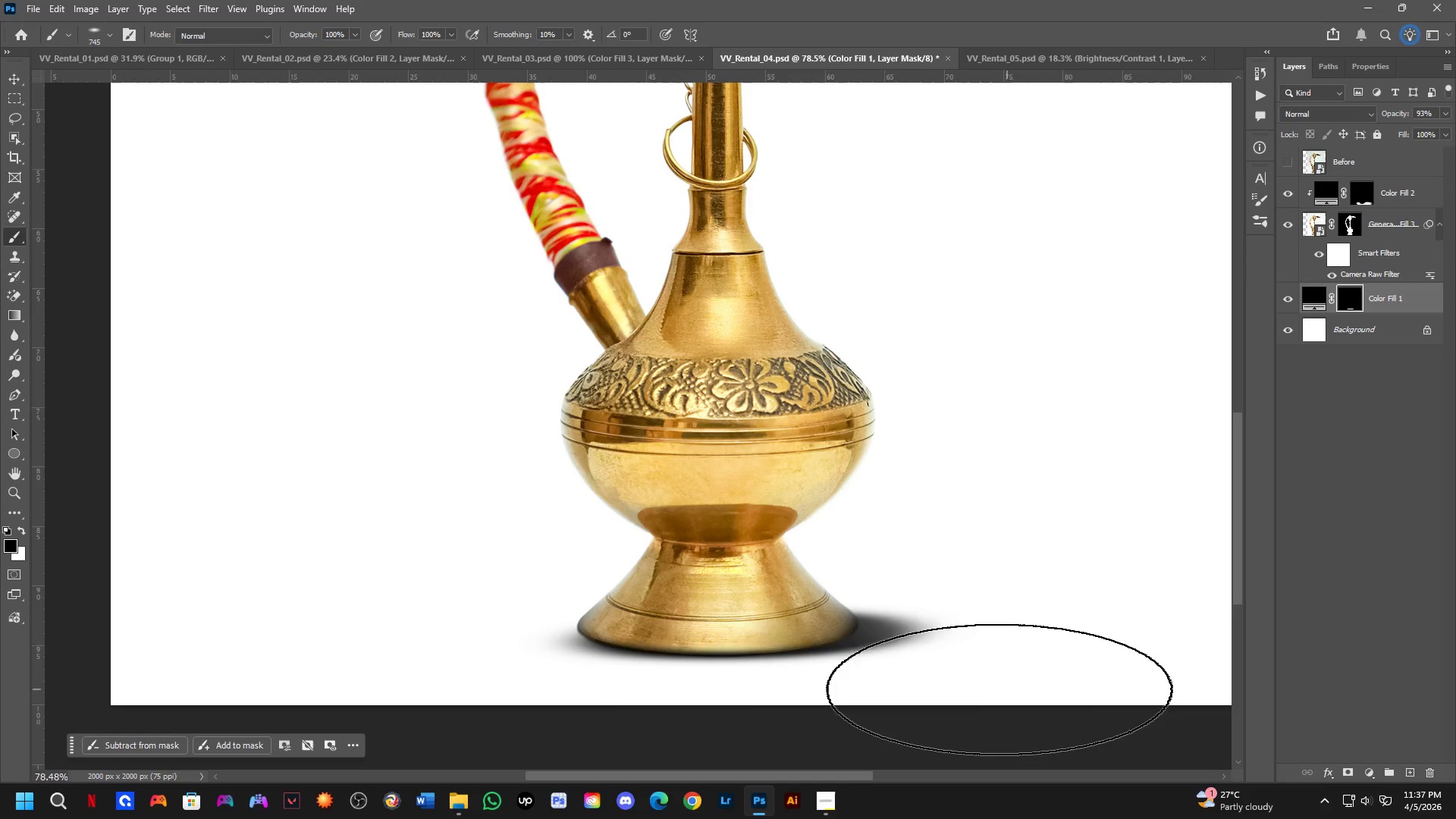 
hold_key(key=AltLeft, duration=0.62)
 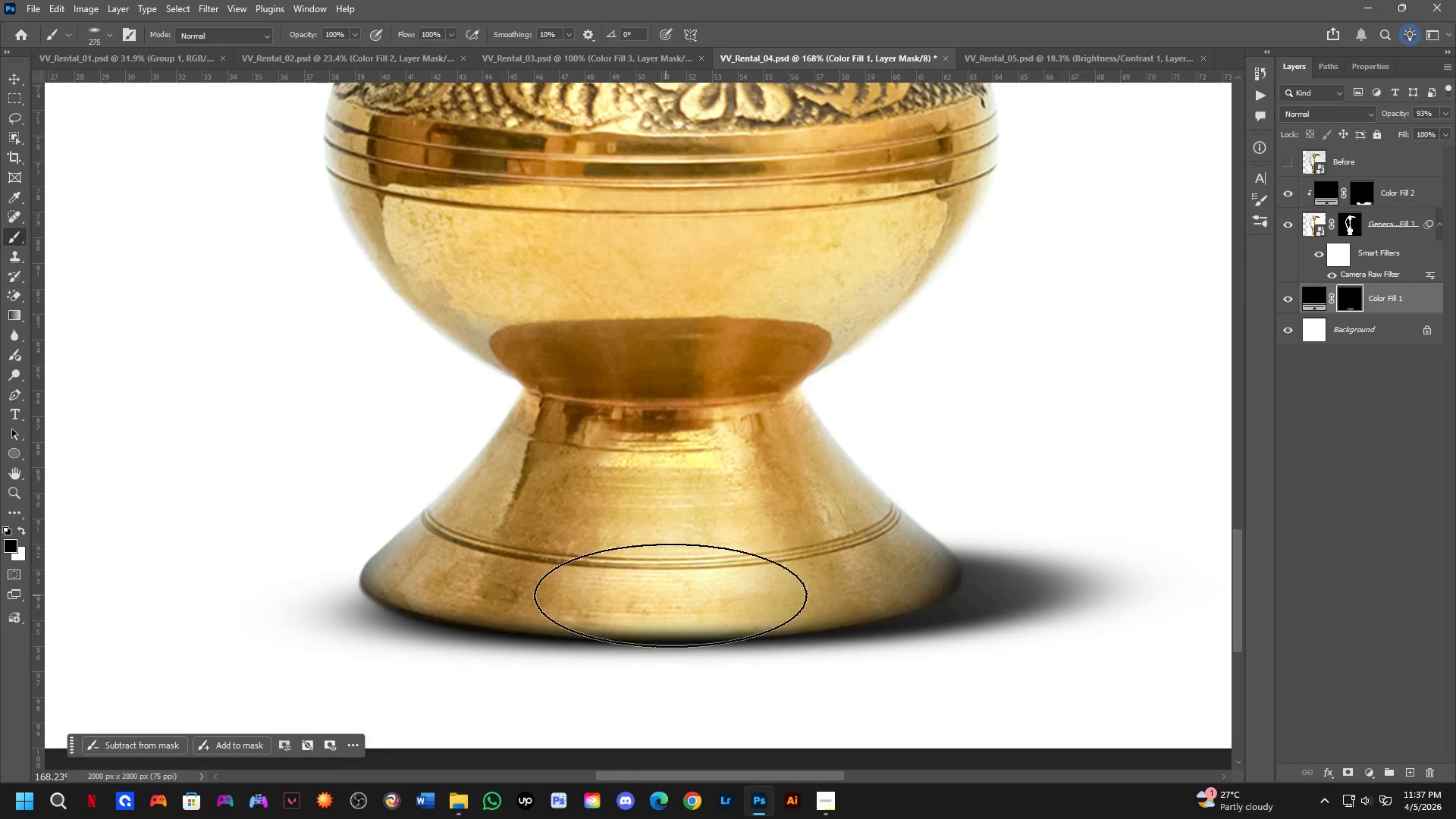 
scroll: coordinate [762, 639], scroll_direction: up, amount: 8.0
 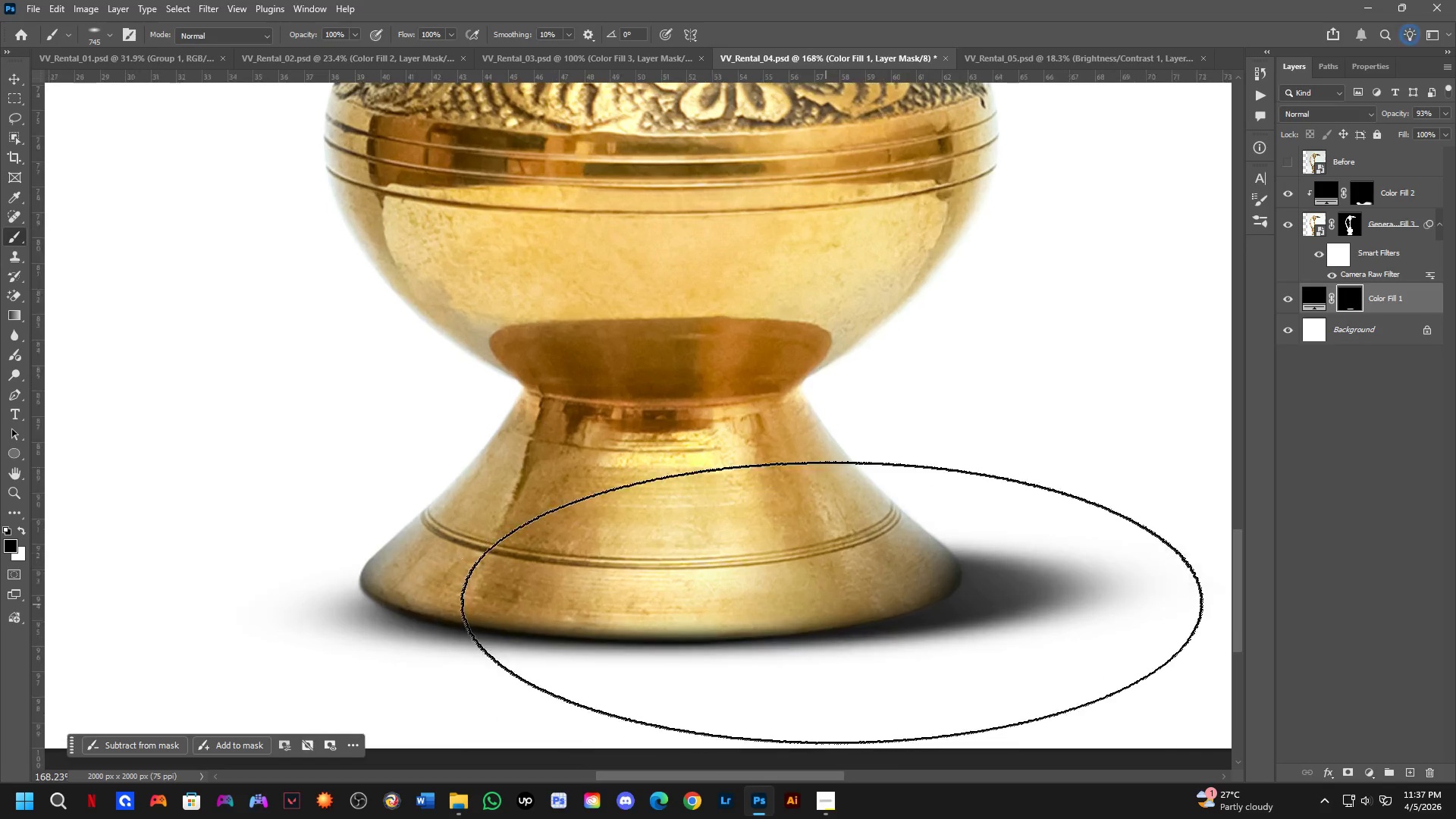 
key(X)
 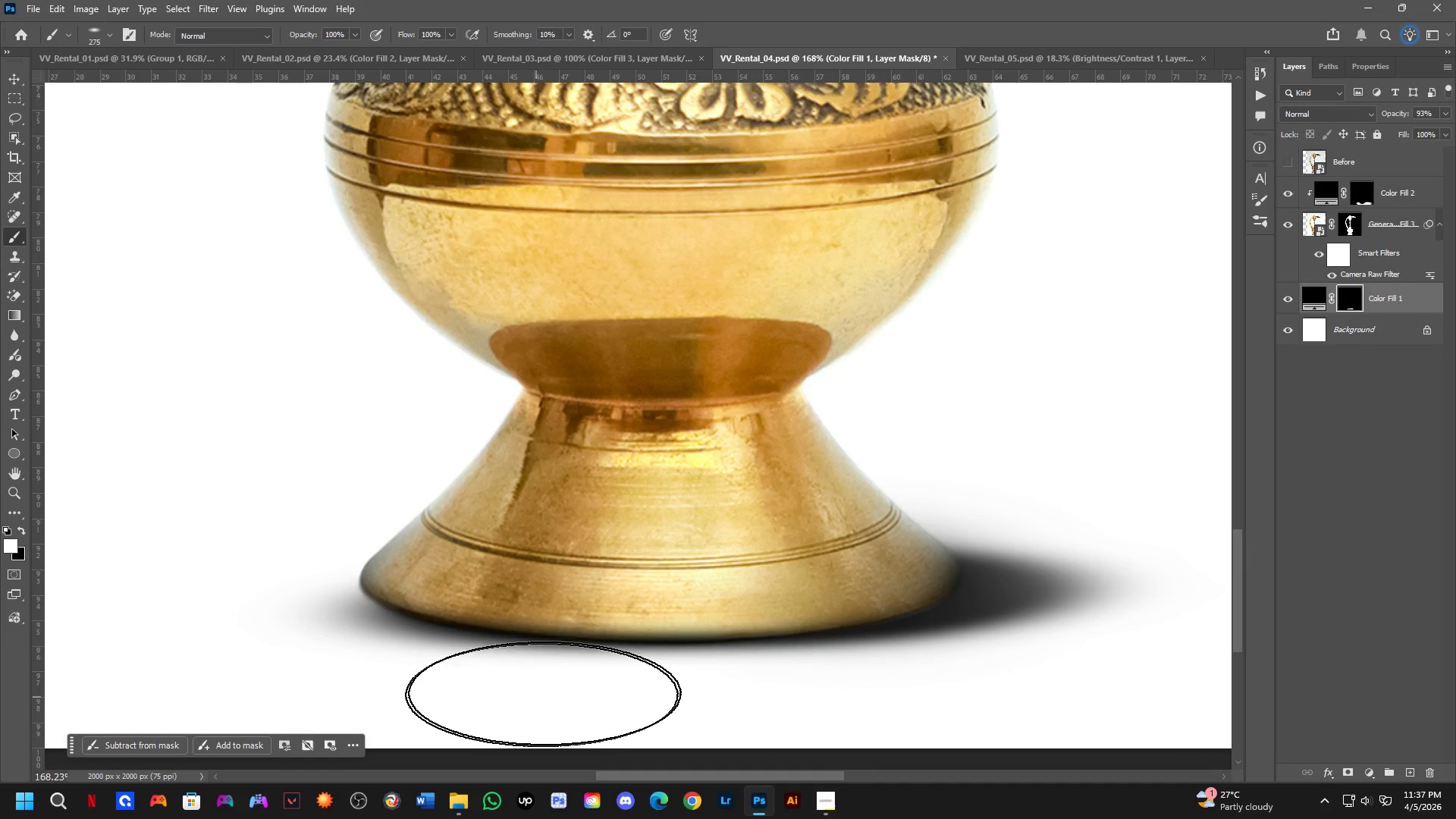 
hold_key(key=Space, duration=0.52)
 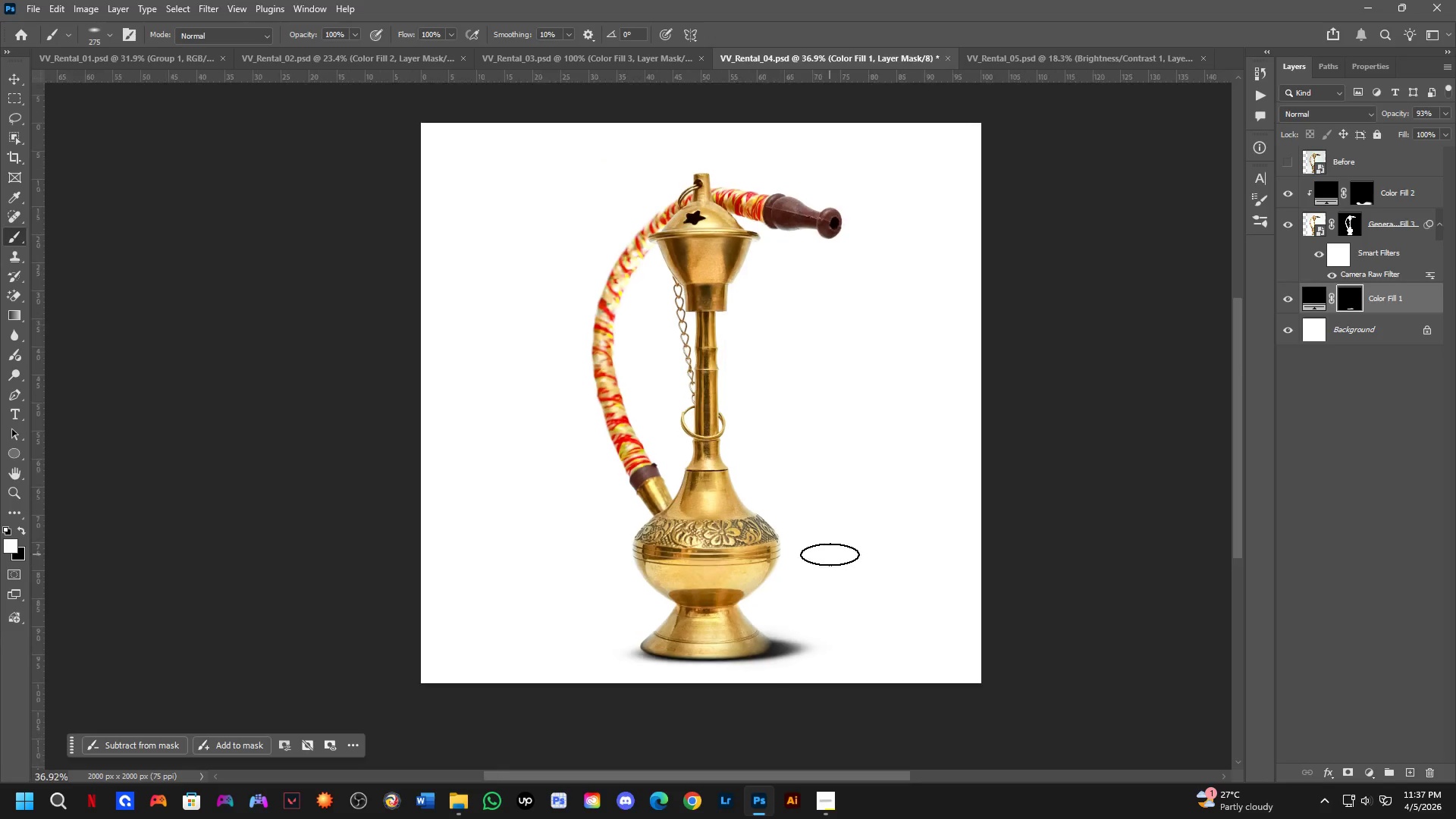 
left_click_drag(start_coordinate=[897, 467], to_coordinate=[836, 566])
 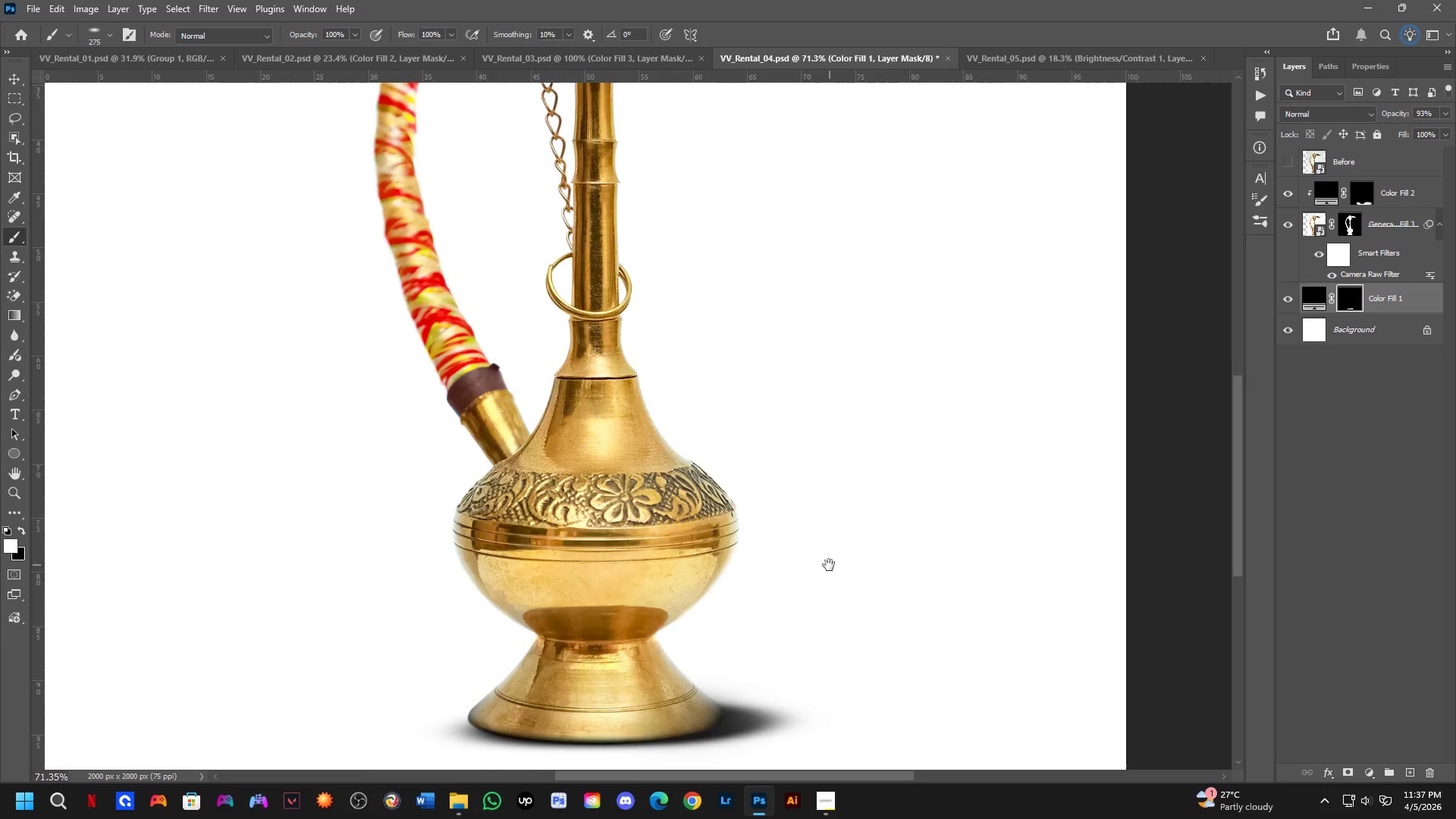 
scroll: coordinate [827, 564], scroll_direction: down, amount: 16.0
 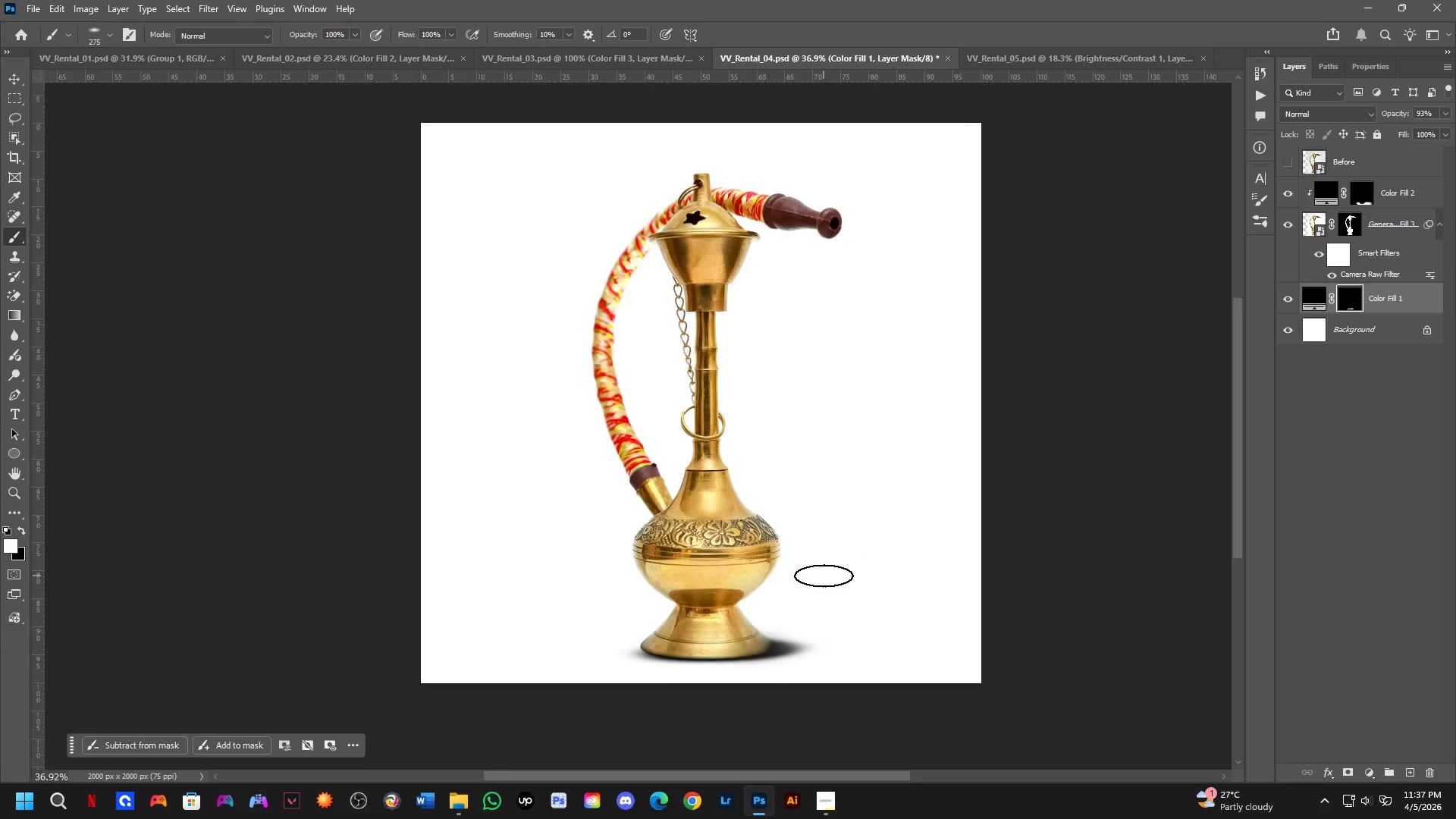 
key(Control+Z)
 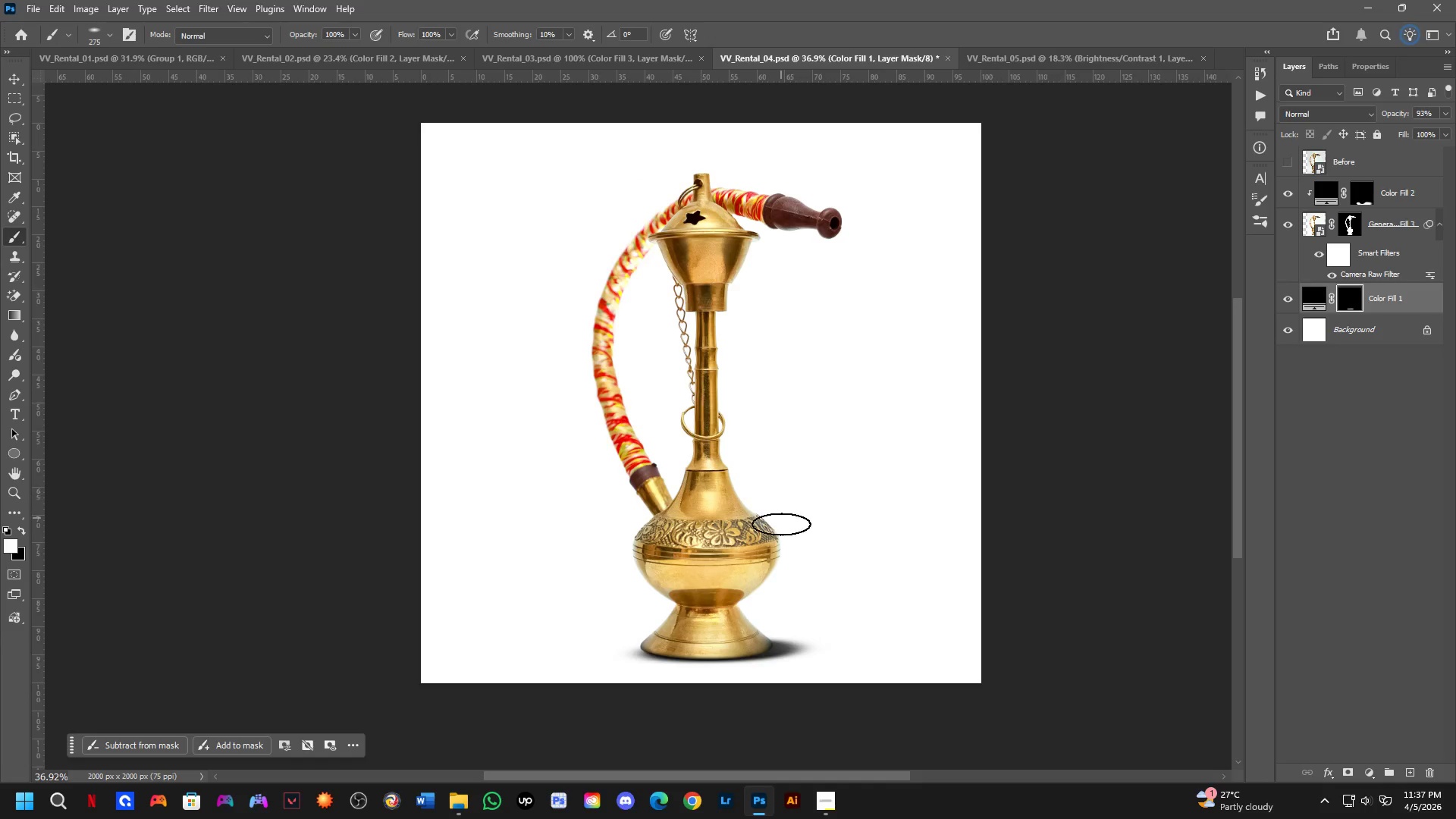 
key(Control+ControlLeft)
 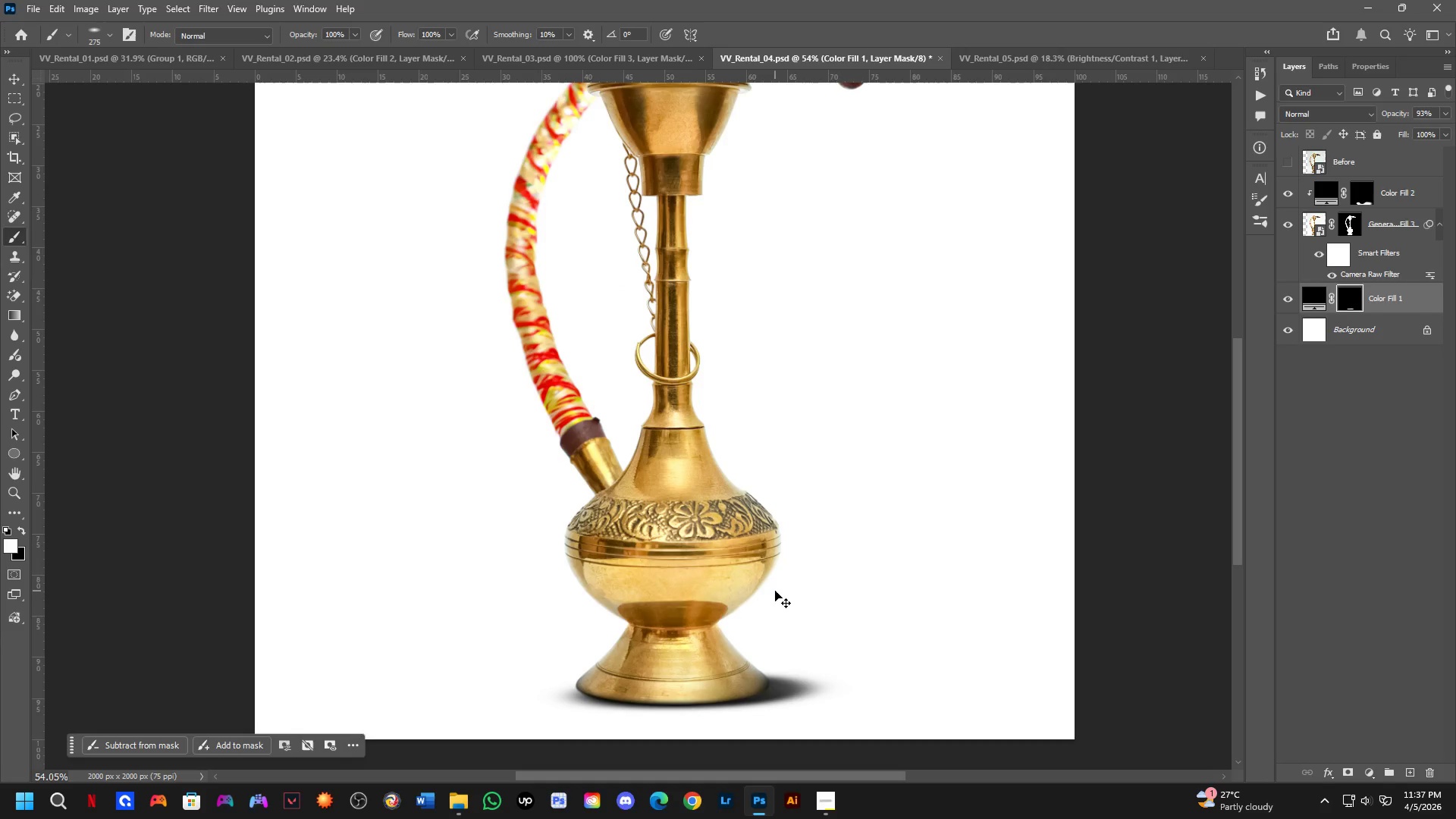 
key(Control+Z)
 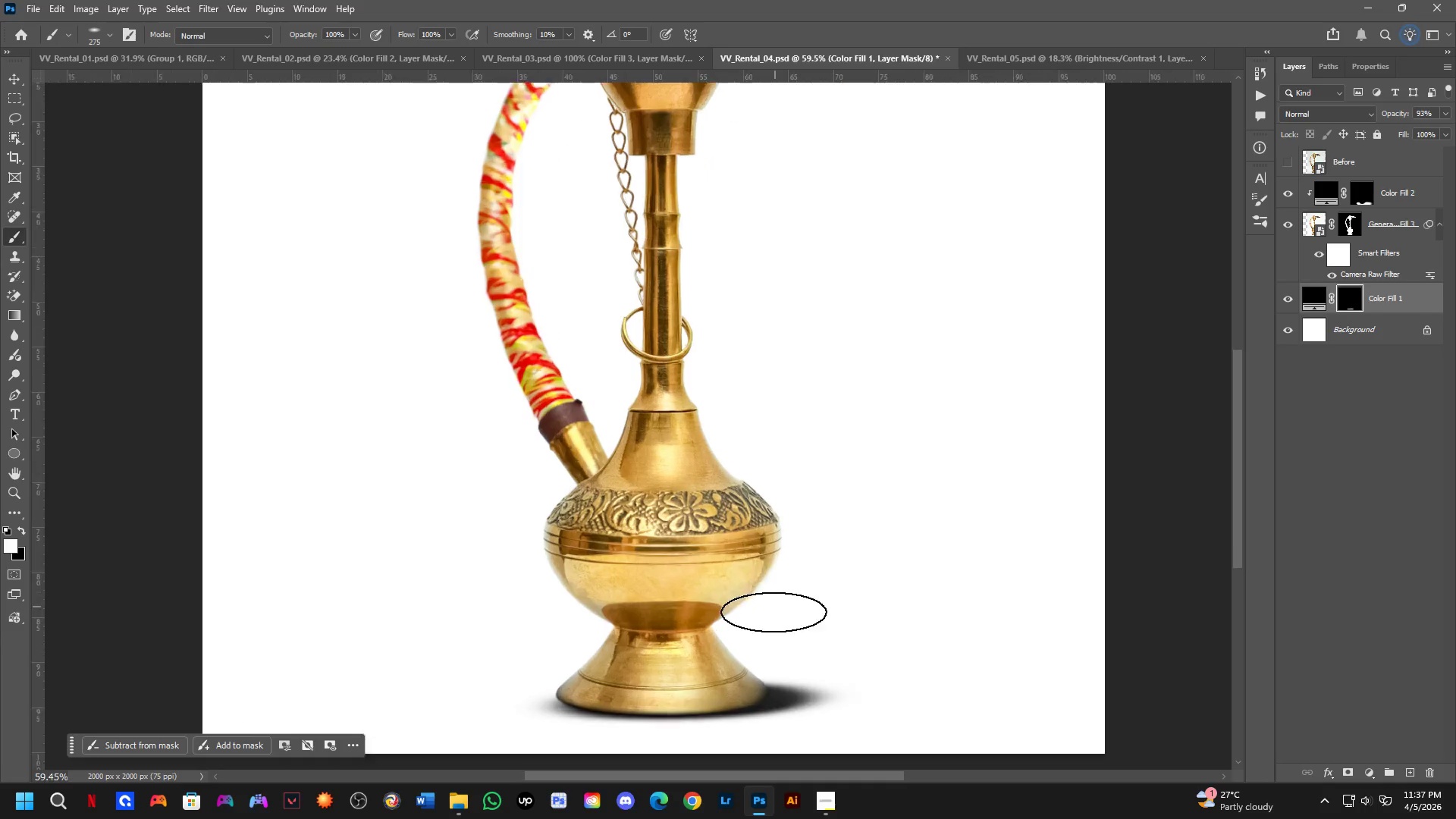 
hold_key(key=Space, duration=0.53)
 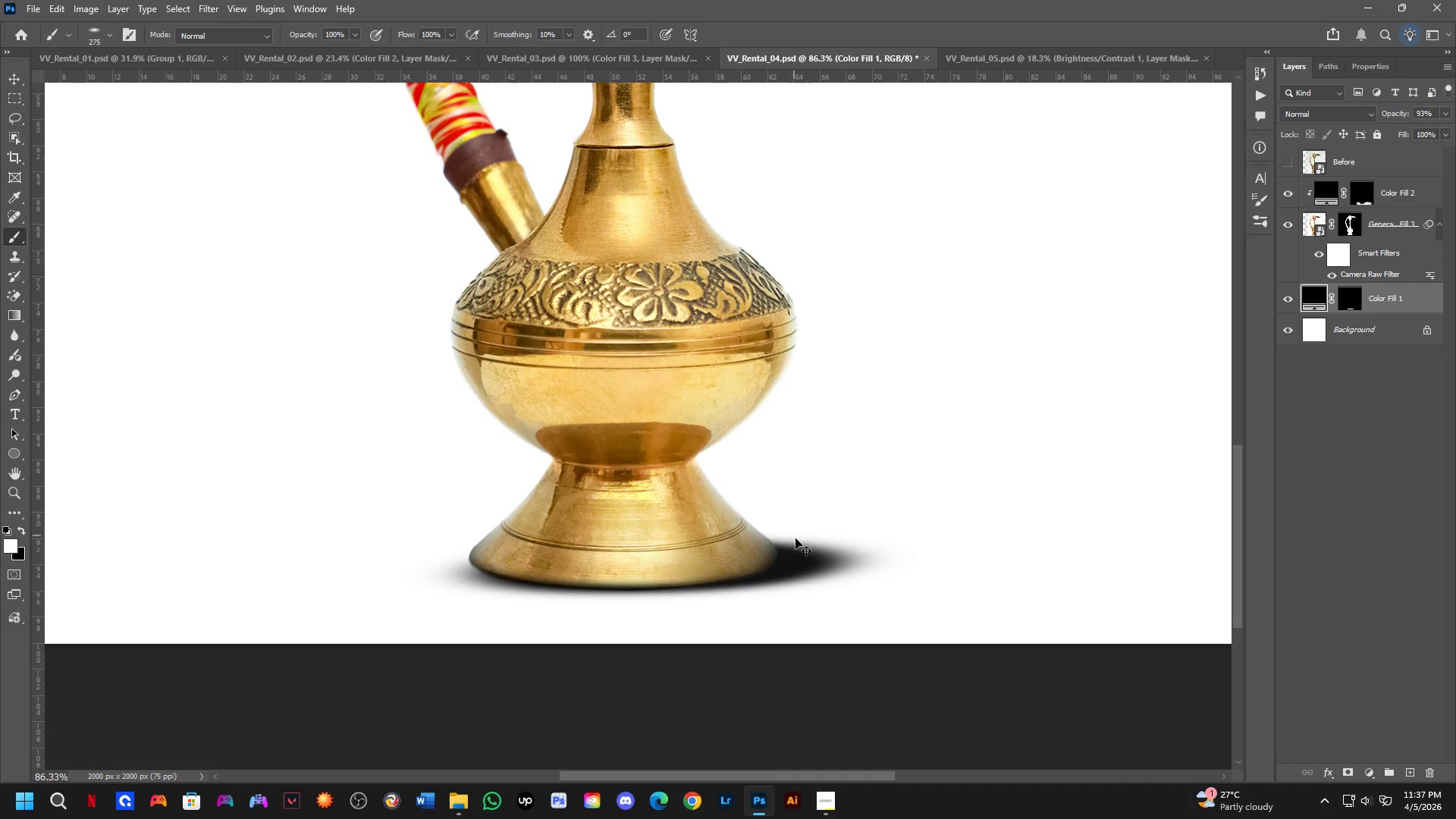 
left_click_drag(start_coordinate=[763, 651], to_coordinate=[773, 479])
 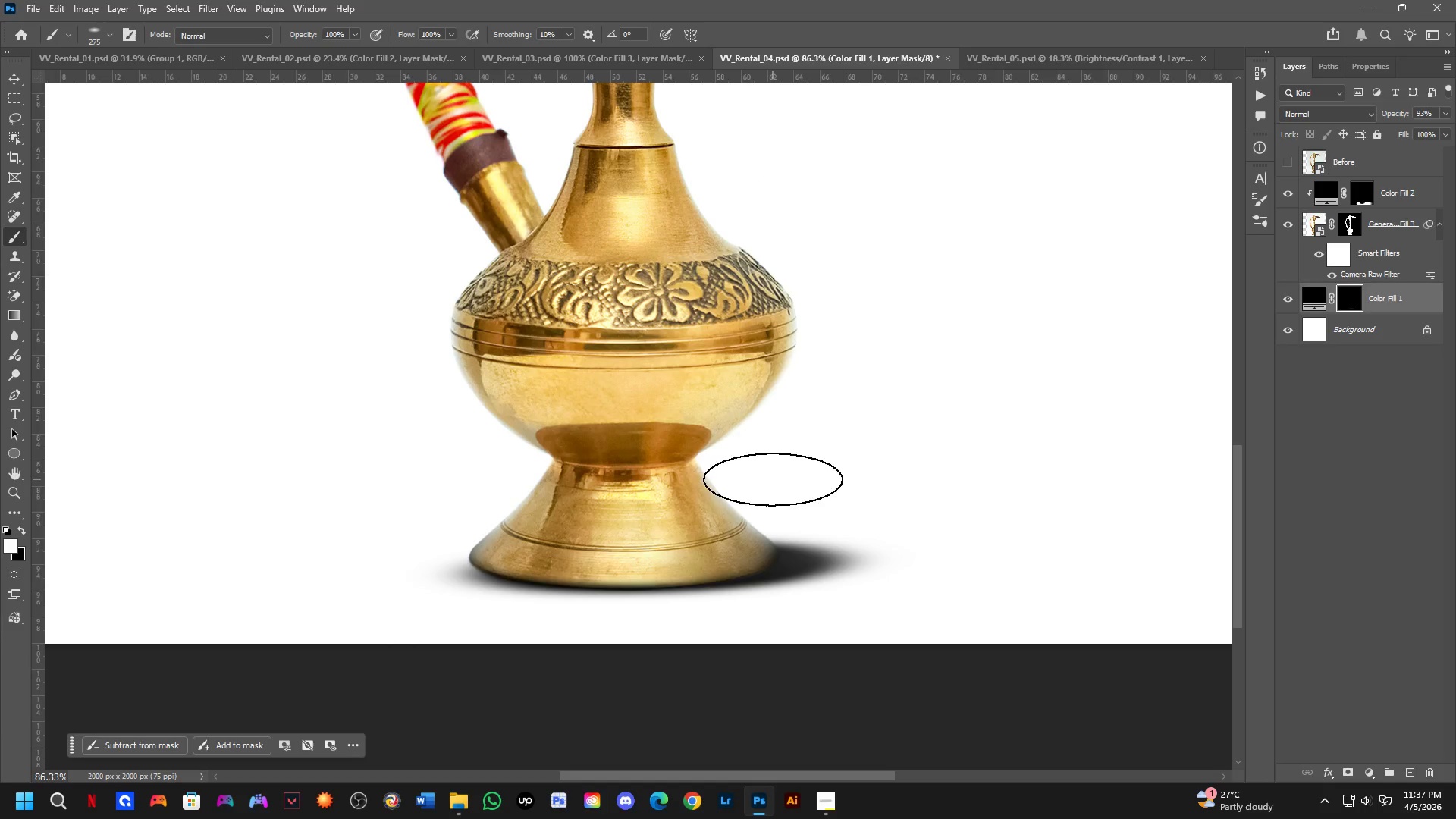 
scroll: coordinate [767, 626], scroll_direction: up, amount: 9.0
 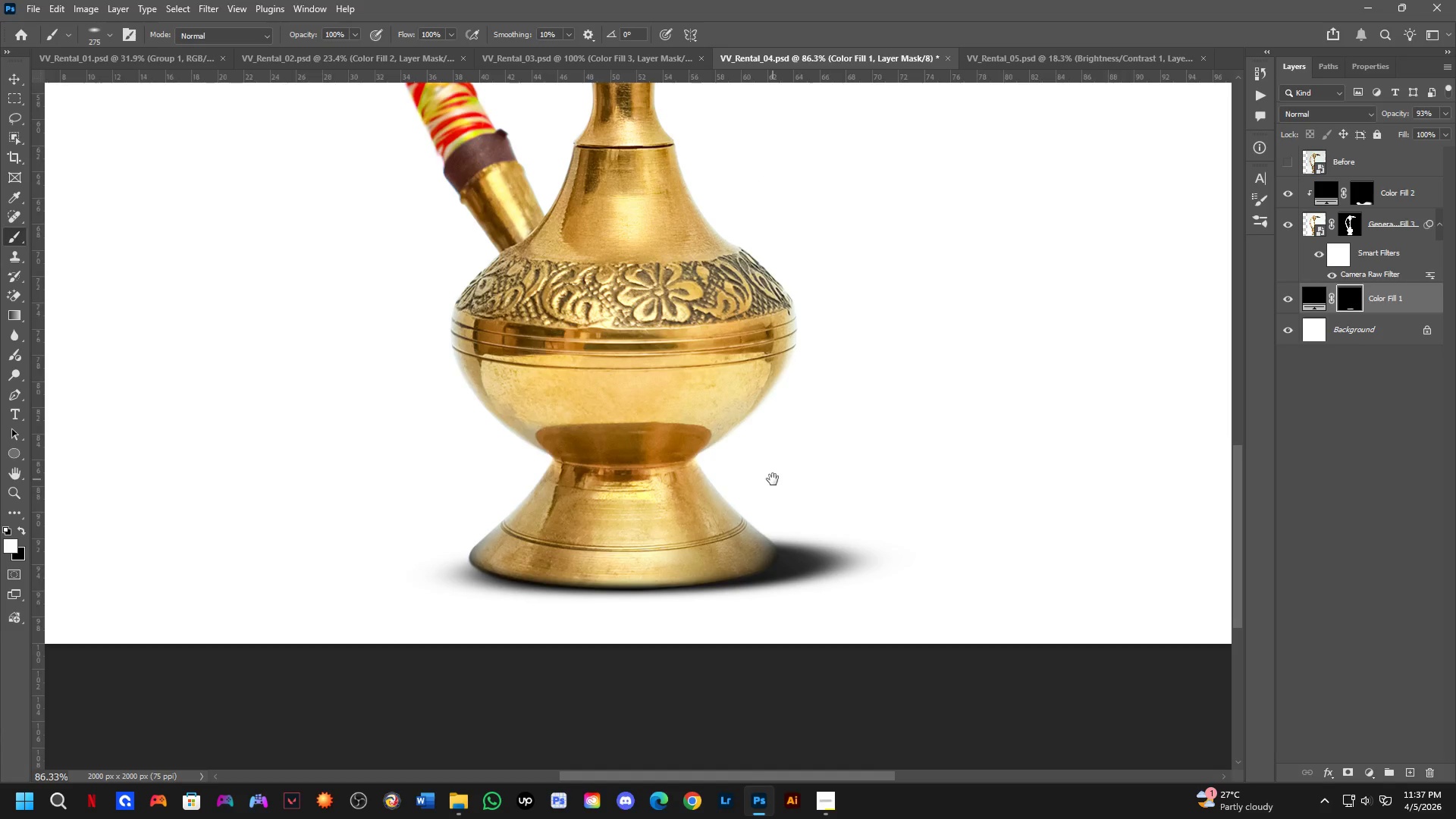 
key(Control+Z)
 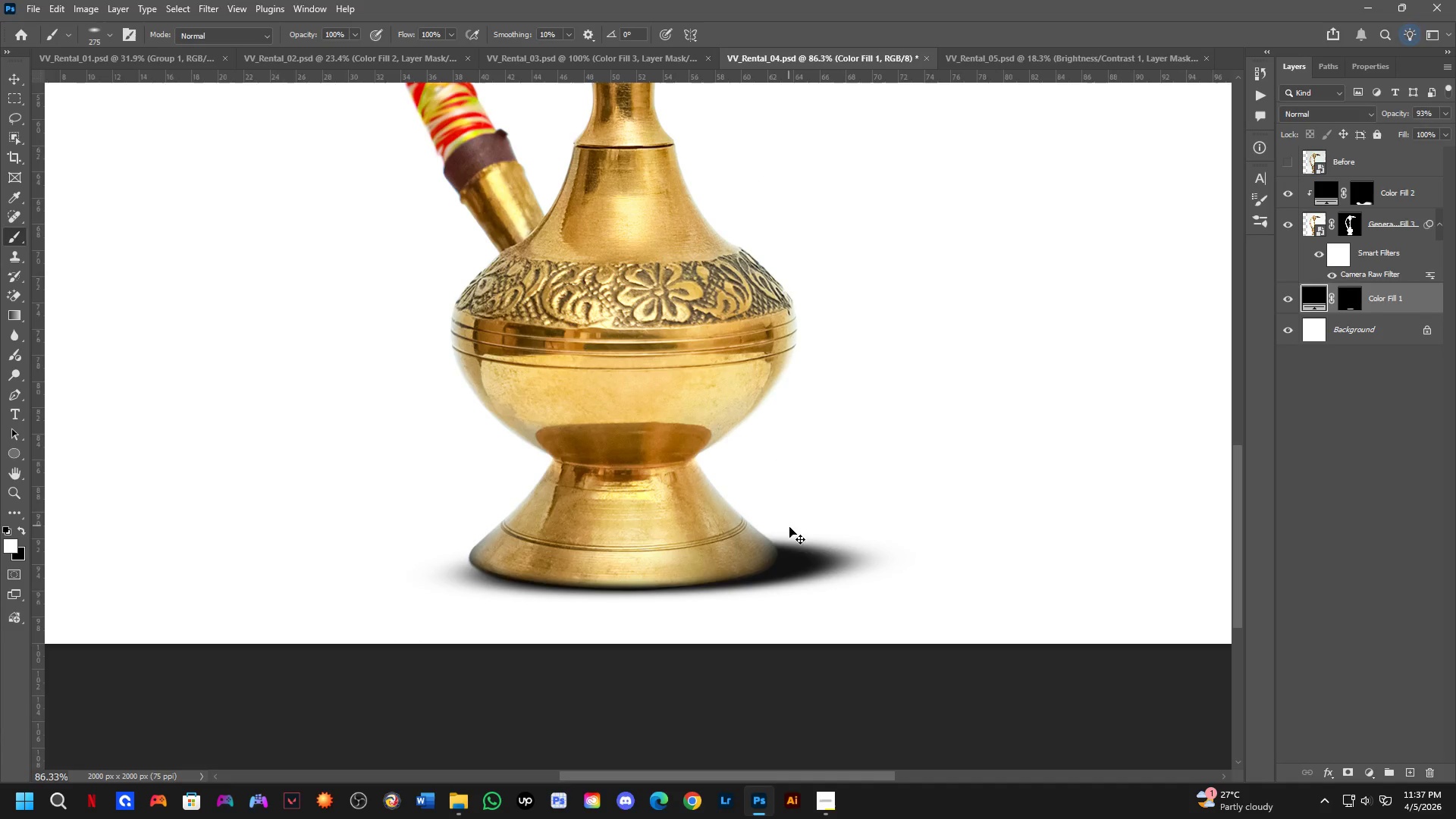 
key(Control+Z)
 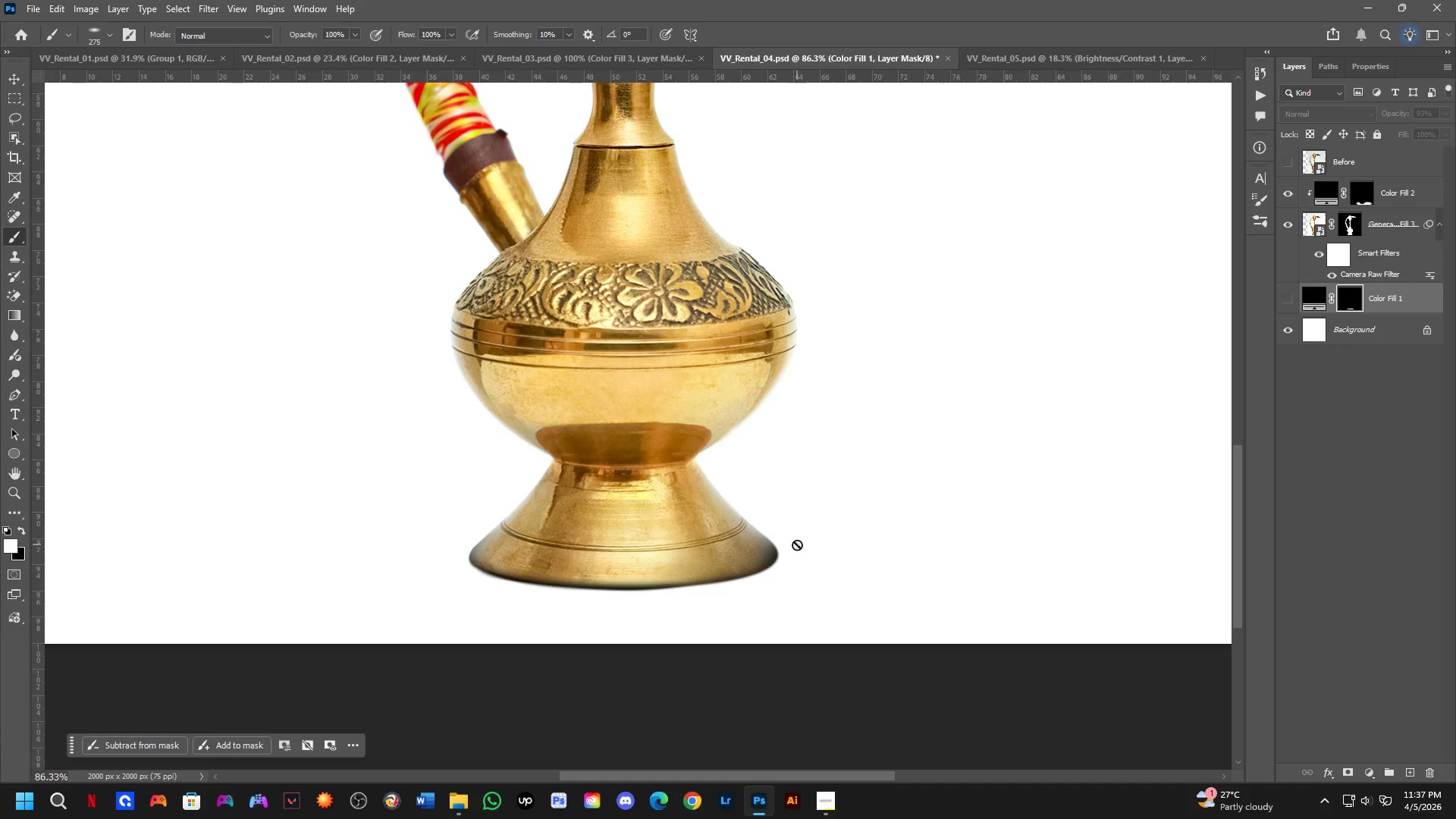 
key(Shift+ShiftLeft)
 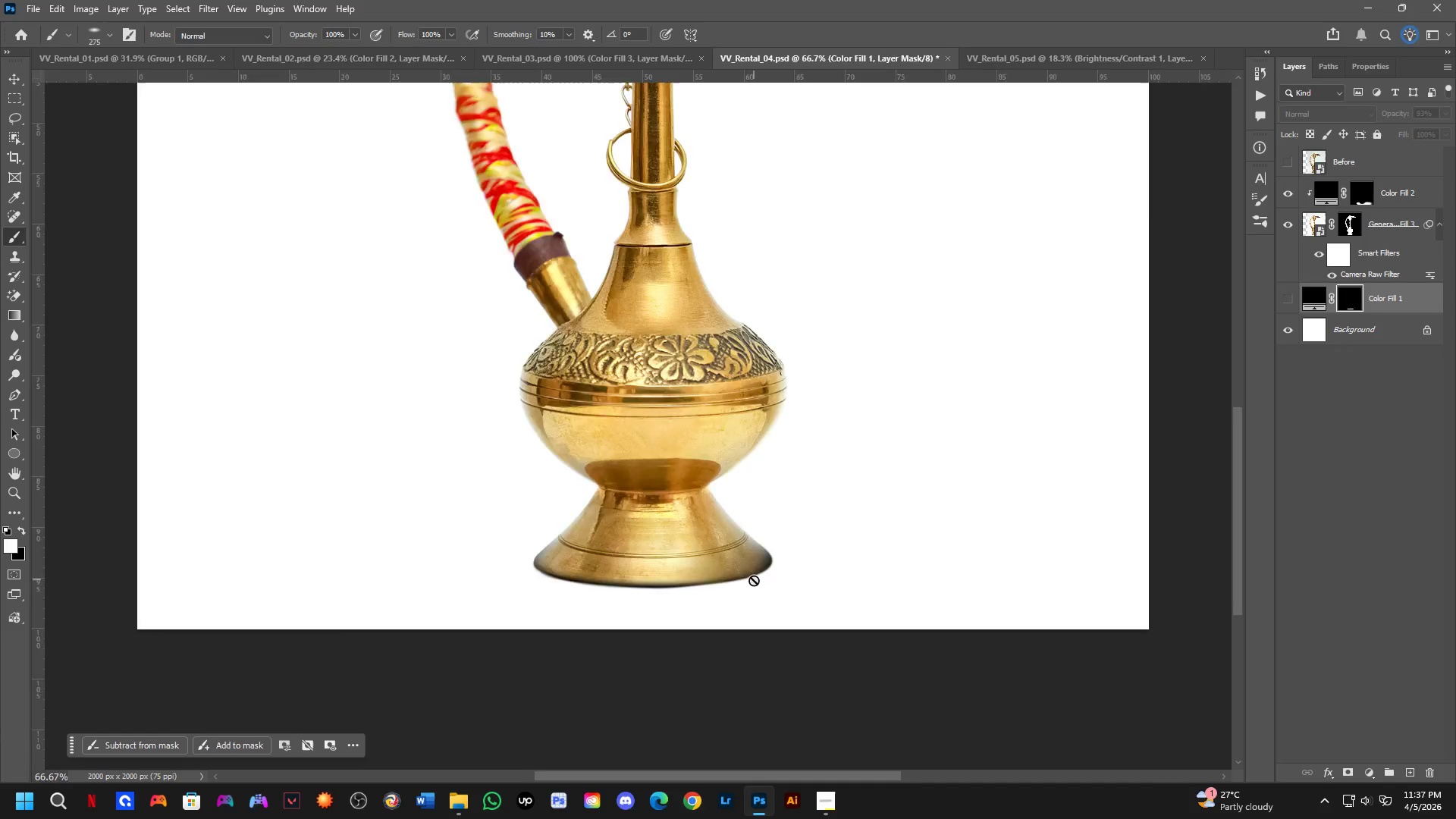 
key(Shift+ShiftLeft)
 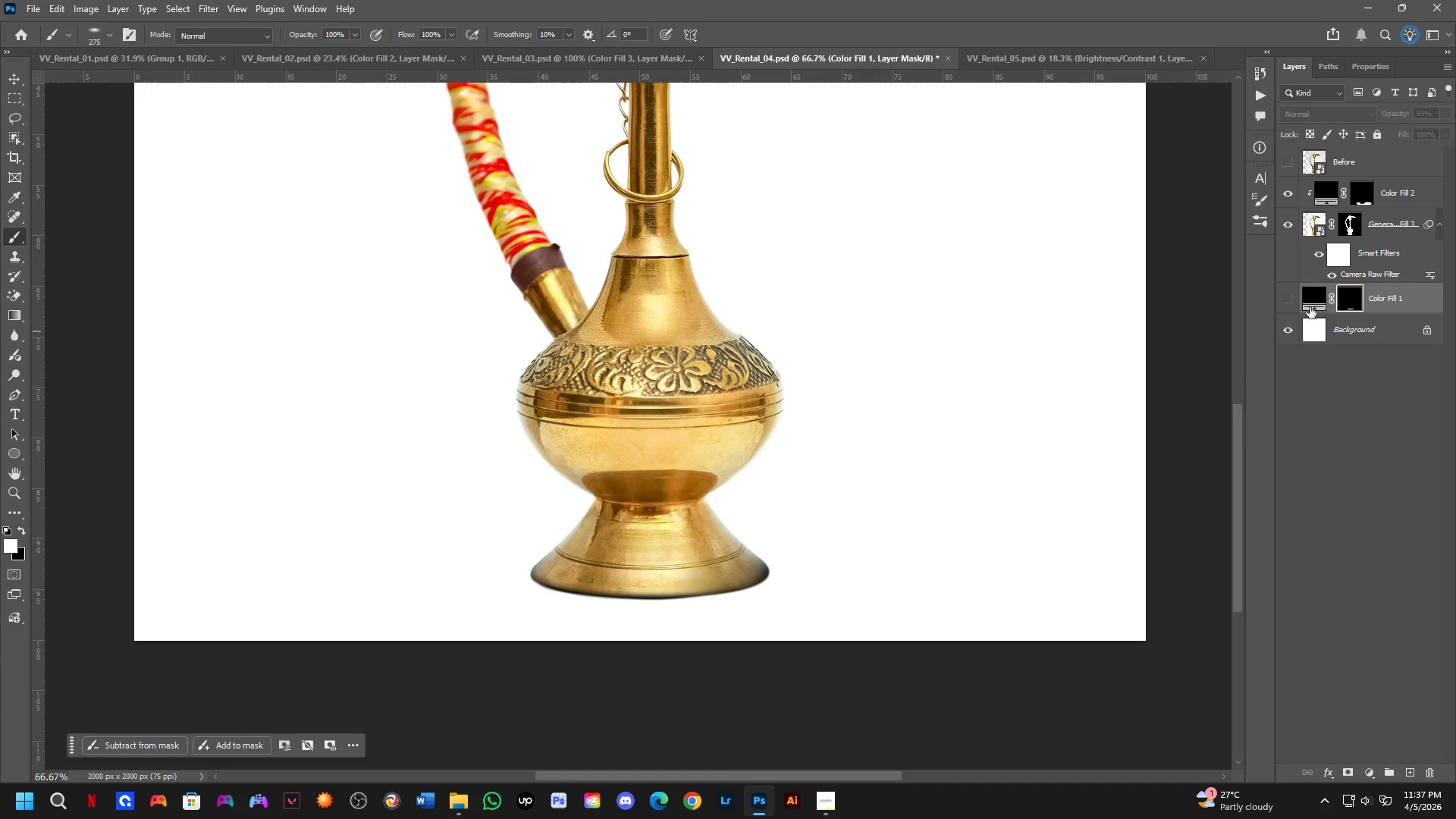 
scroll: coordinate [754, 566], scroll_direction: down, amount: 1.0
 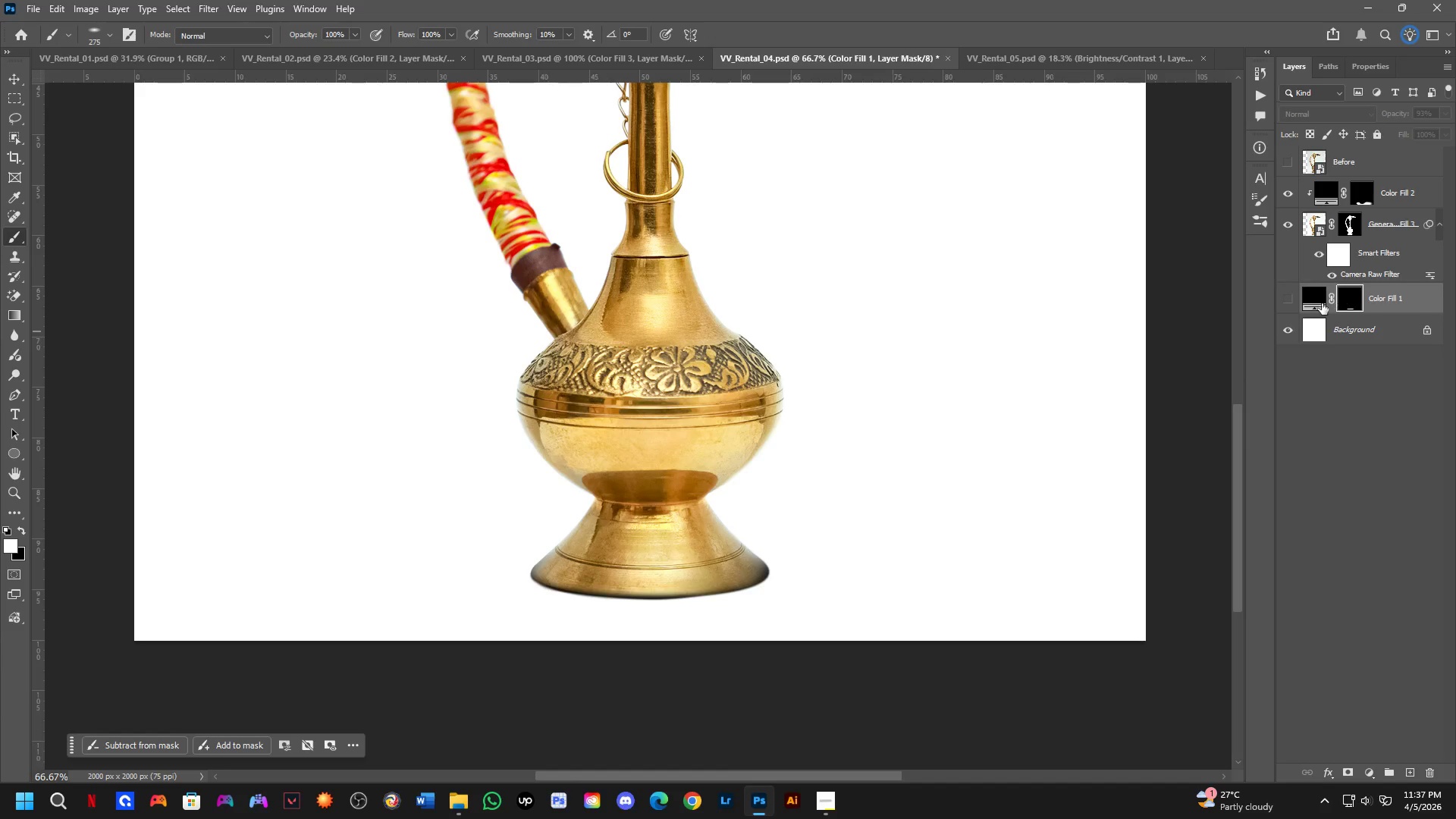 
left_click([1284, 296])
 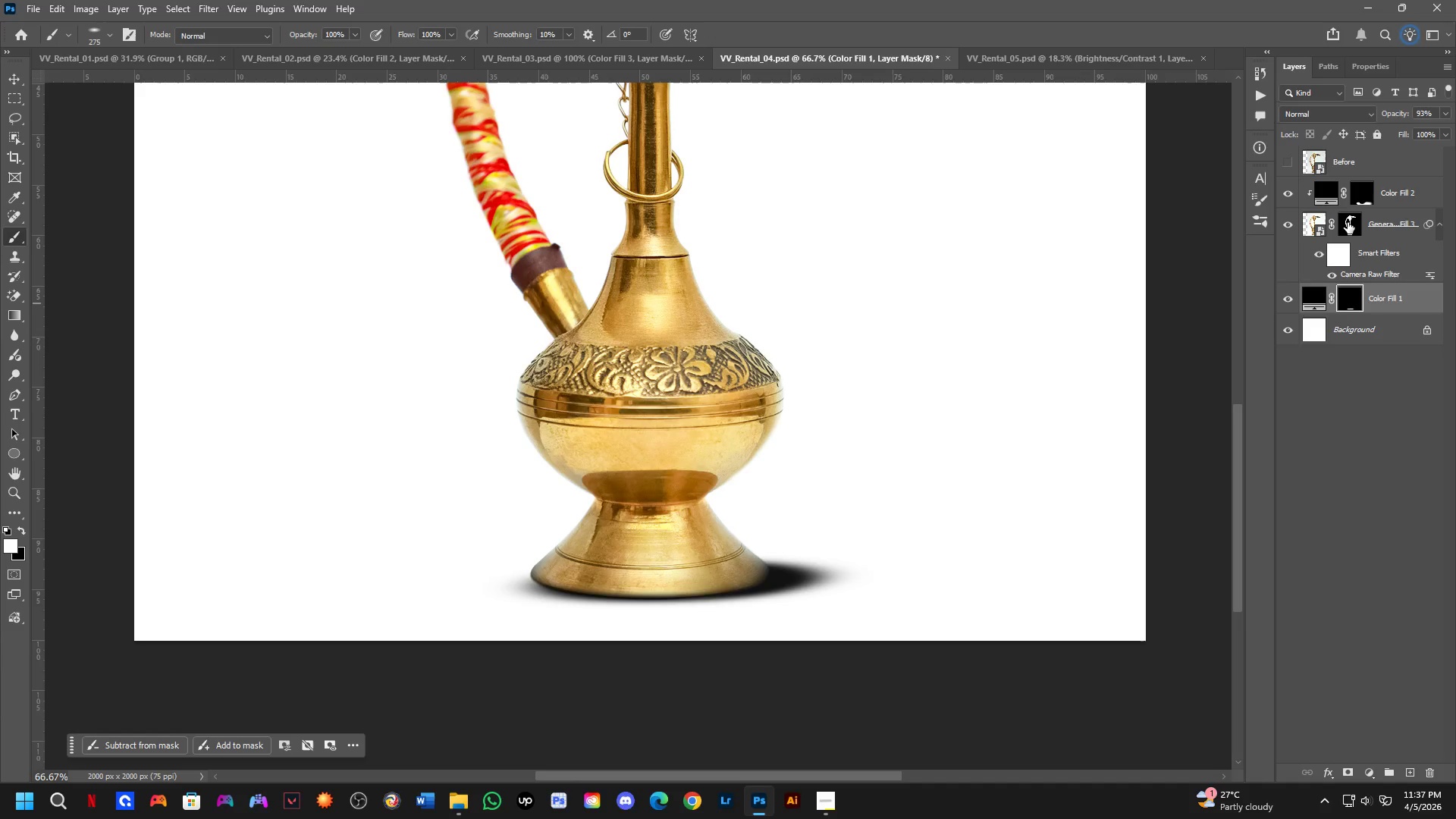 
key(X)
 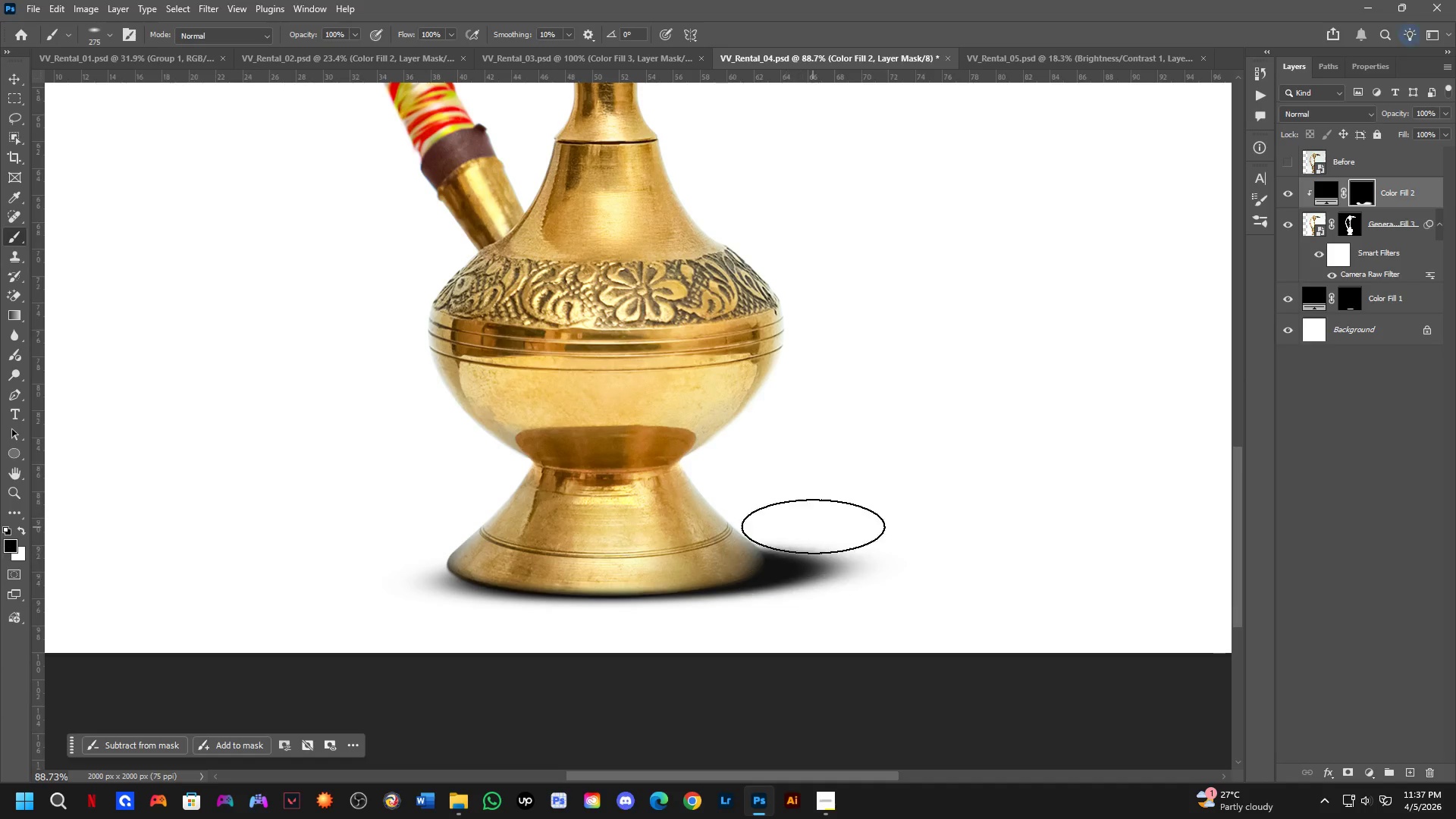 
left_click_drag(start_coordinate=[814, 531], to_coordinate=[823, 597])
 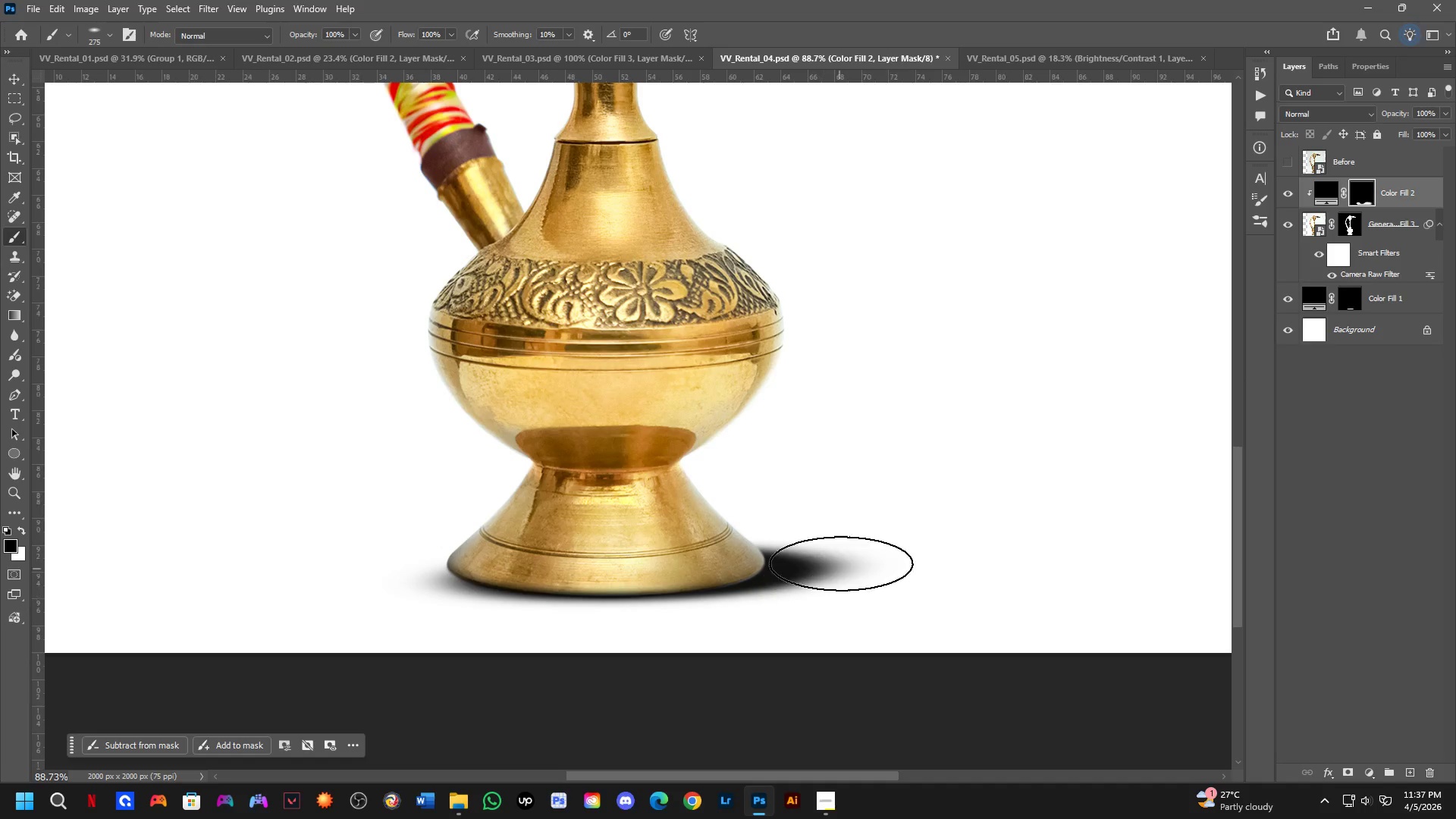 
scroll: coordinate [780, 601], scroll_direction: up, amount: 3.0
 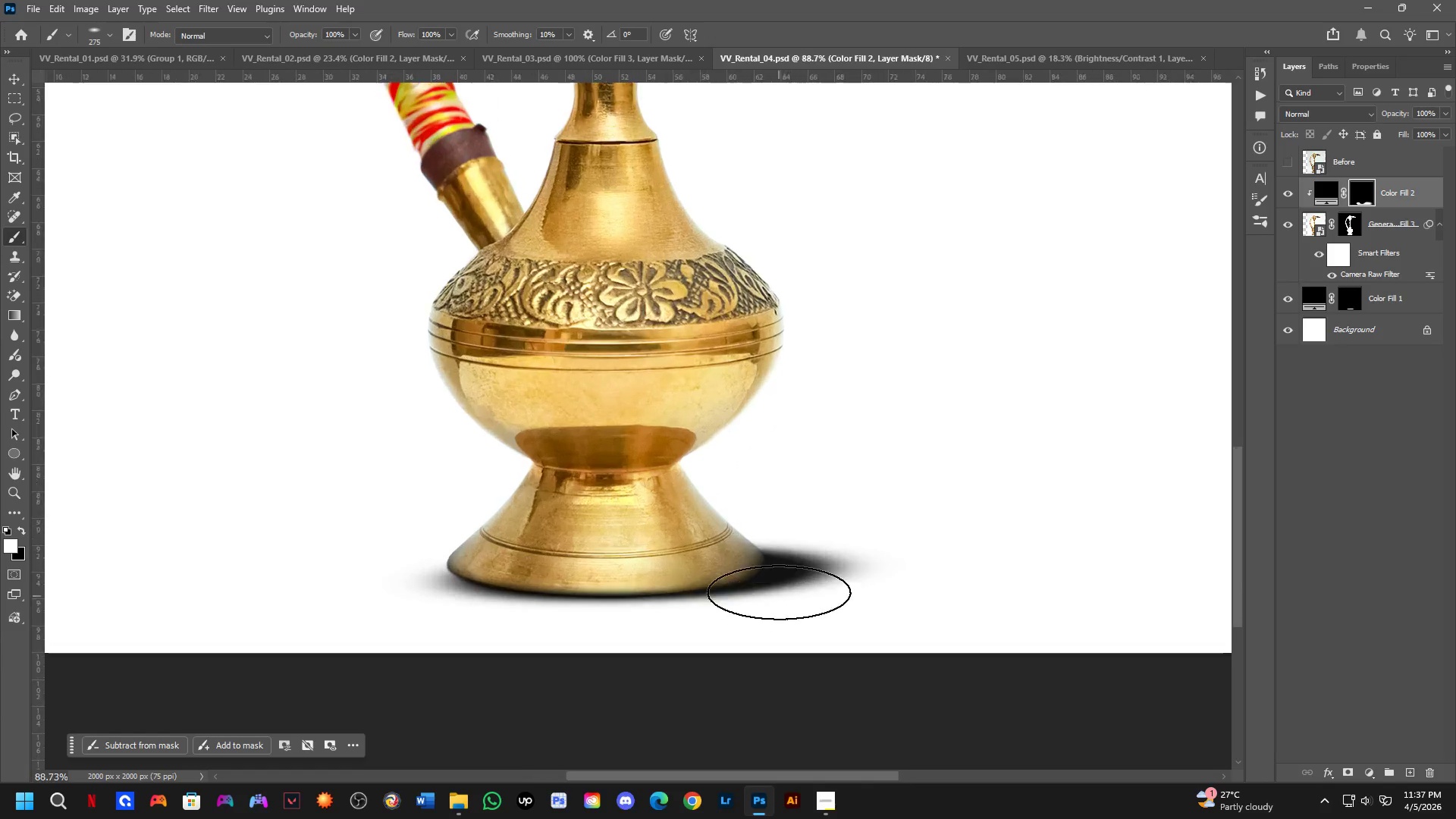 
key(Control+ControlLeft)
 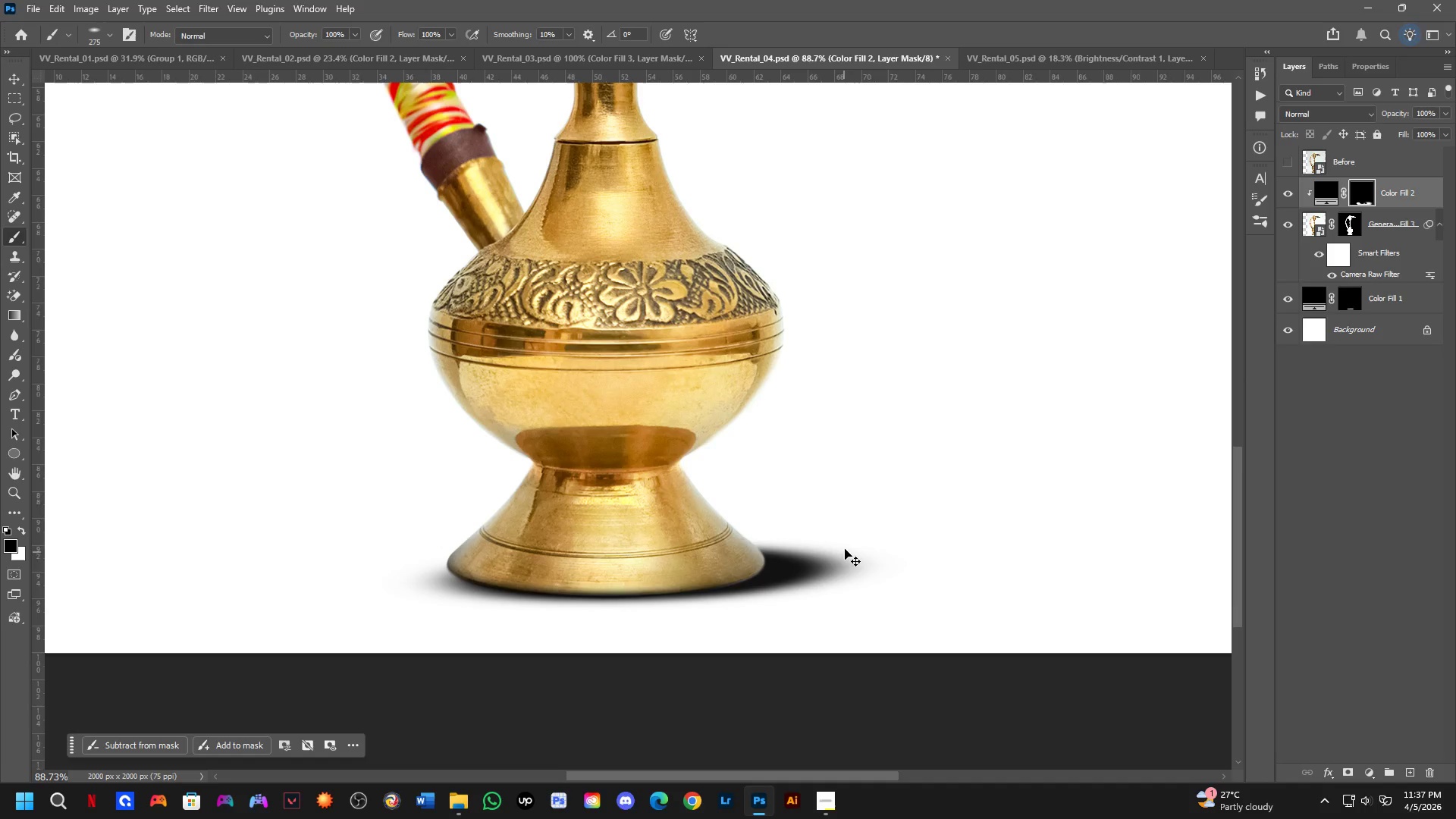 
key(Control+Z)
 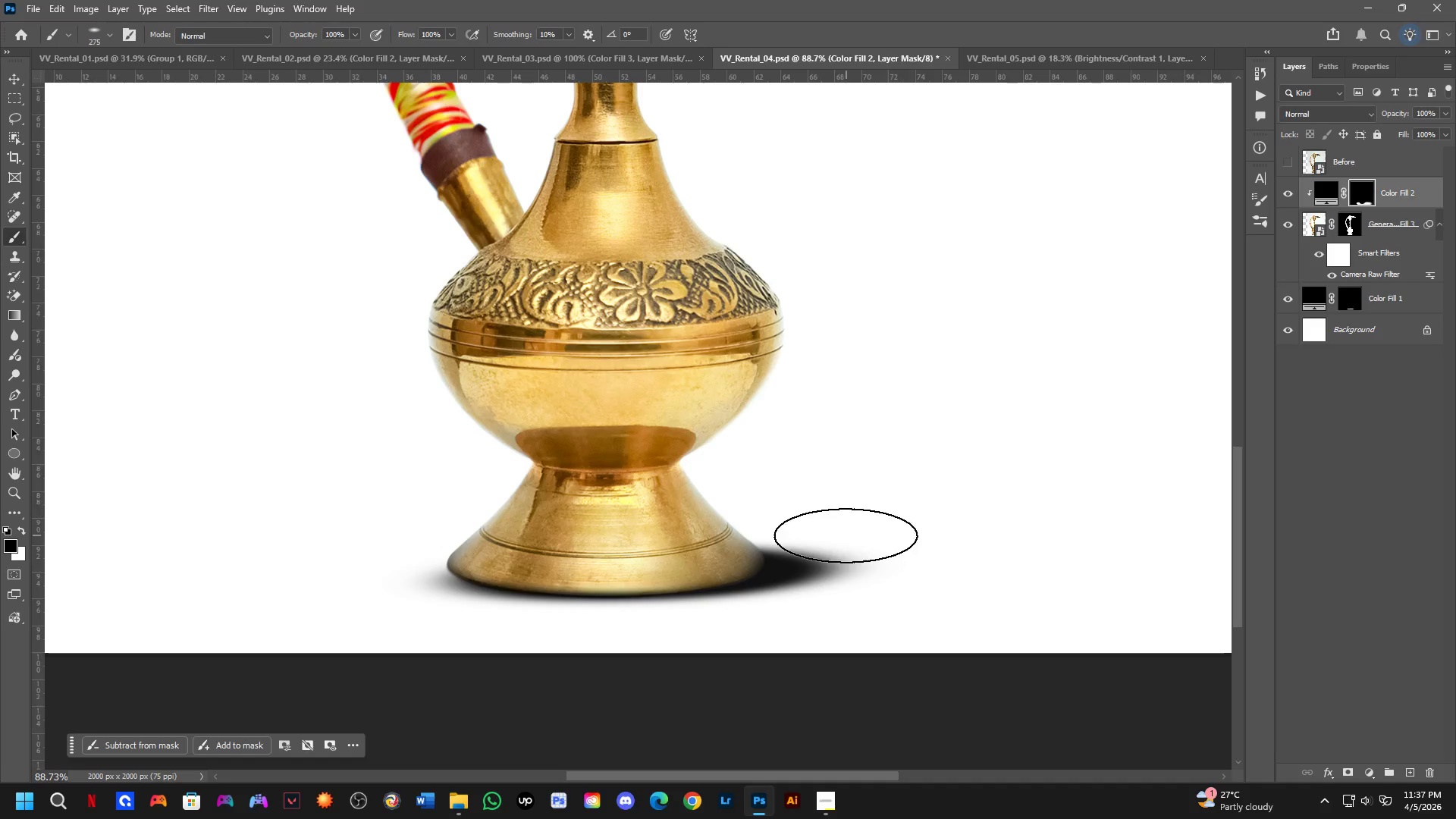 
key(Alt+AltLeft)
 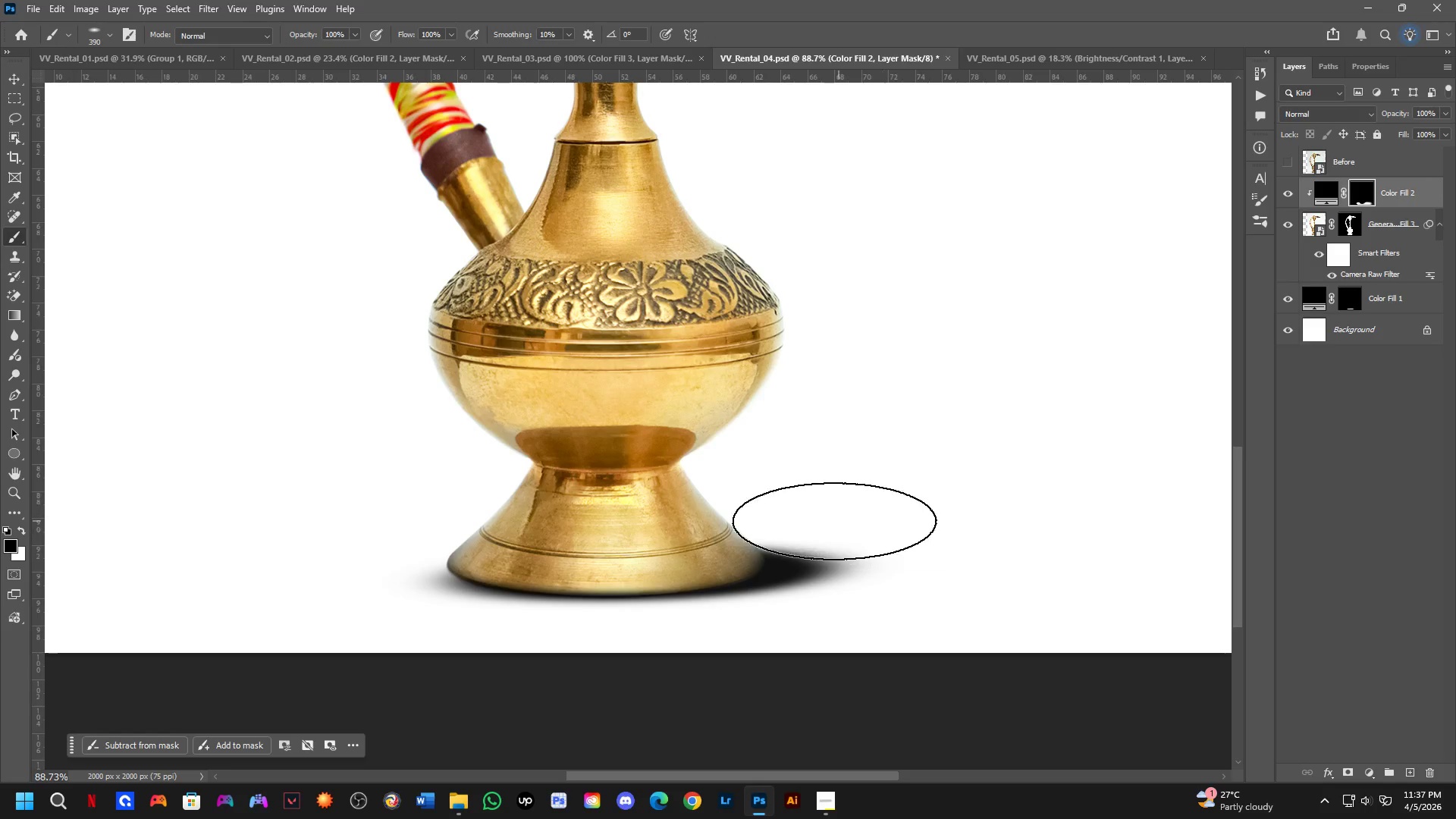 
left_click_drag(start_coordinate=[823, 522], to_coordinate=[831, 491])
 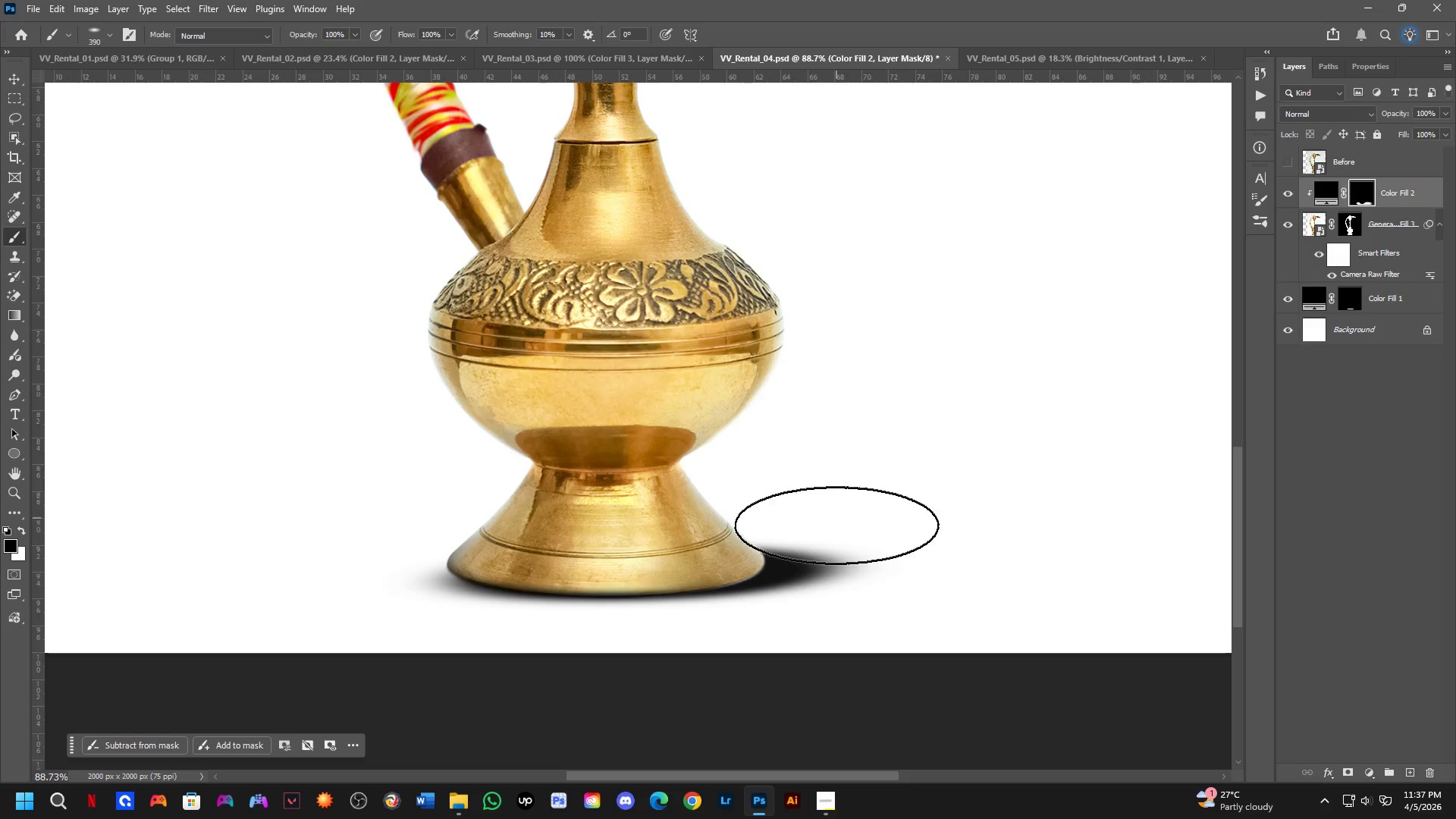 
scroll: coordinate [838, 615], scroll_direction: down, amount: 4.0
 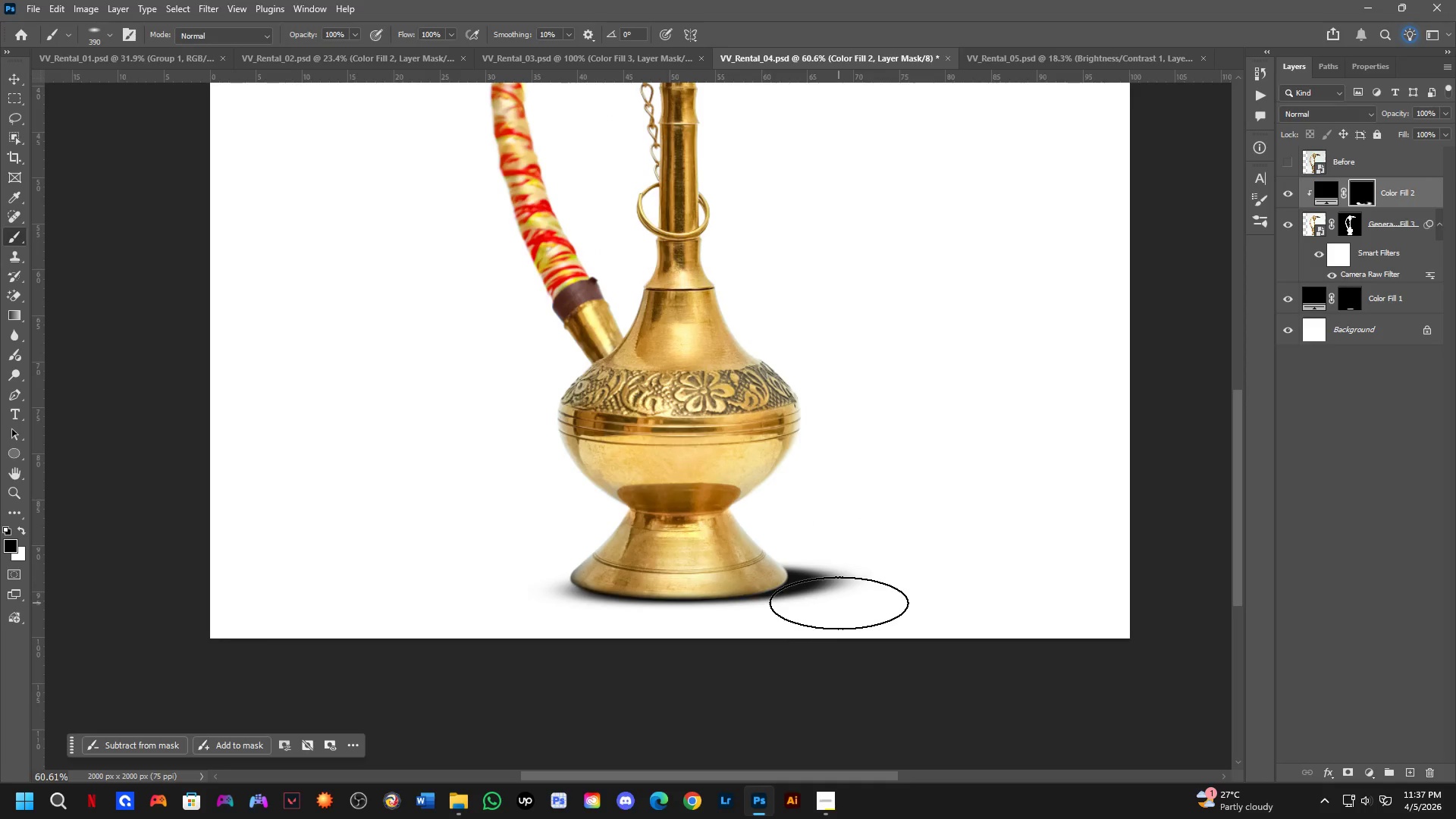 
left_click_drag(start_coordinate=[551, 520], to_coordinate=[507, 550])
 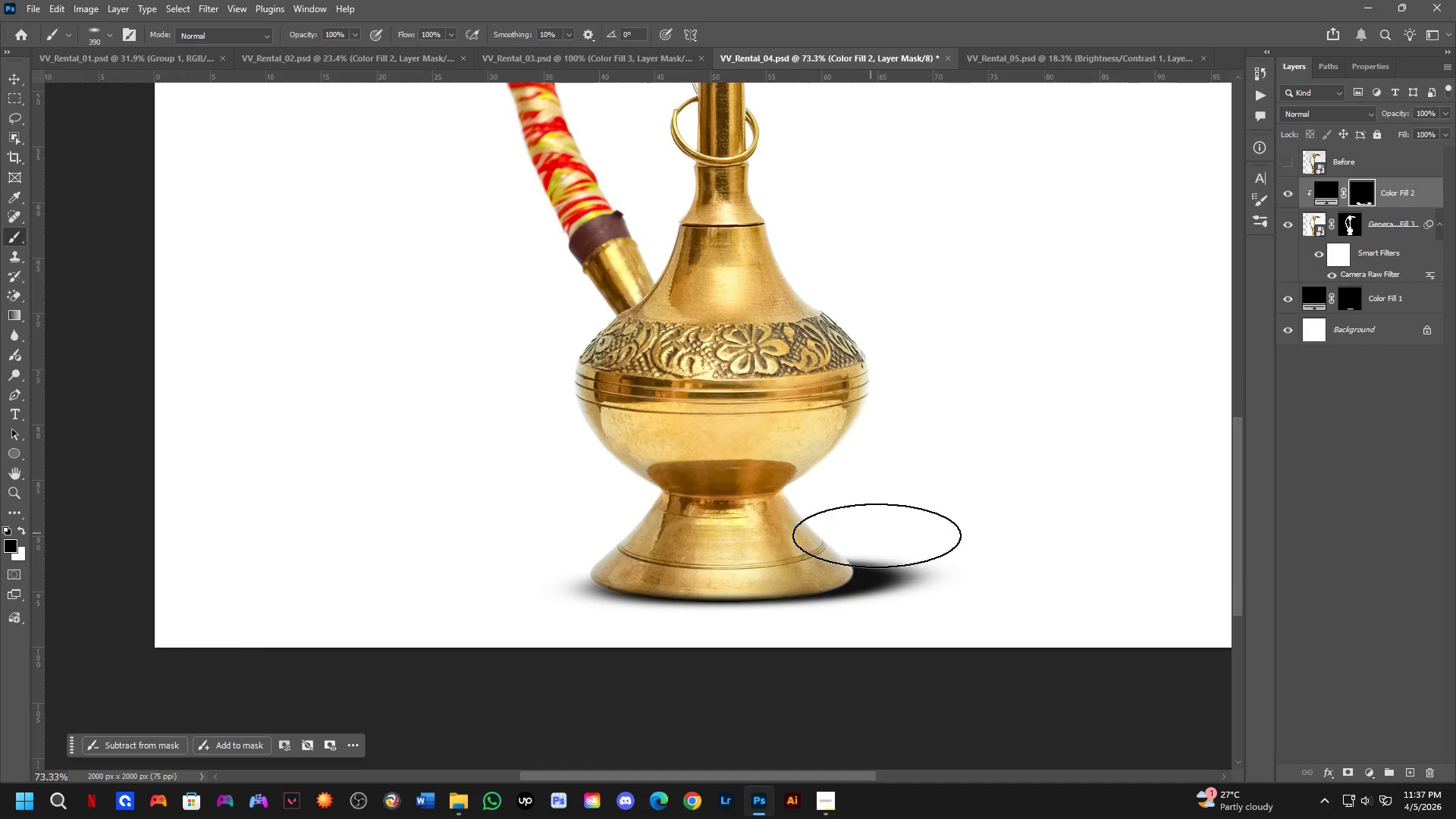 
scroll: coordinate [593, 593], scroll_direction: up, amount: 2.0
 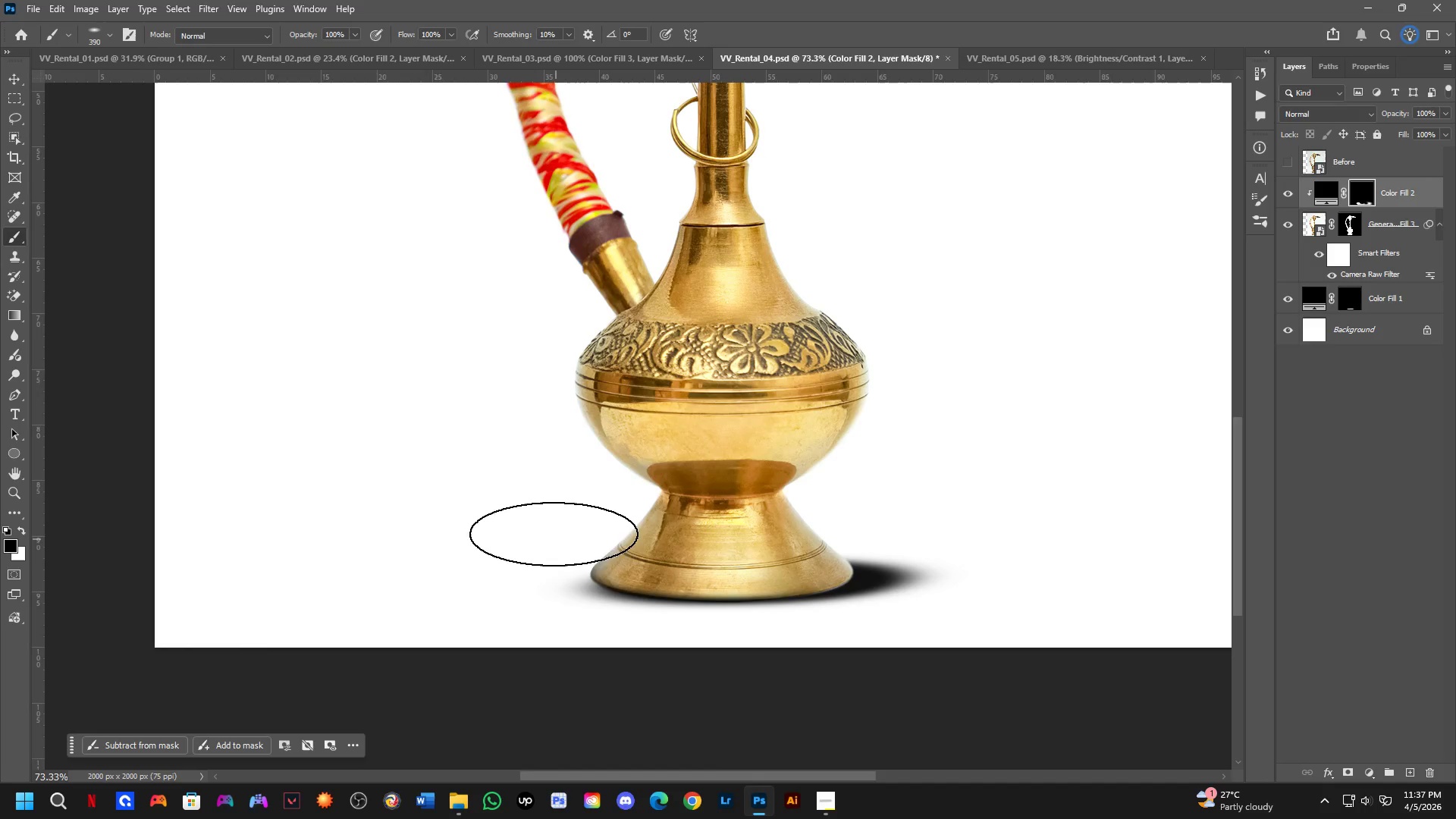 
key(X)
 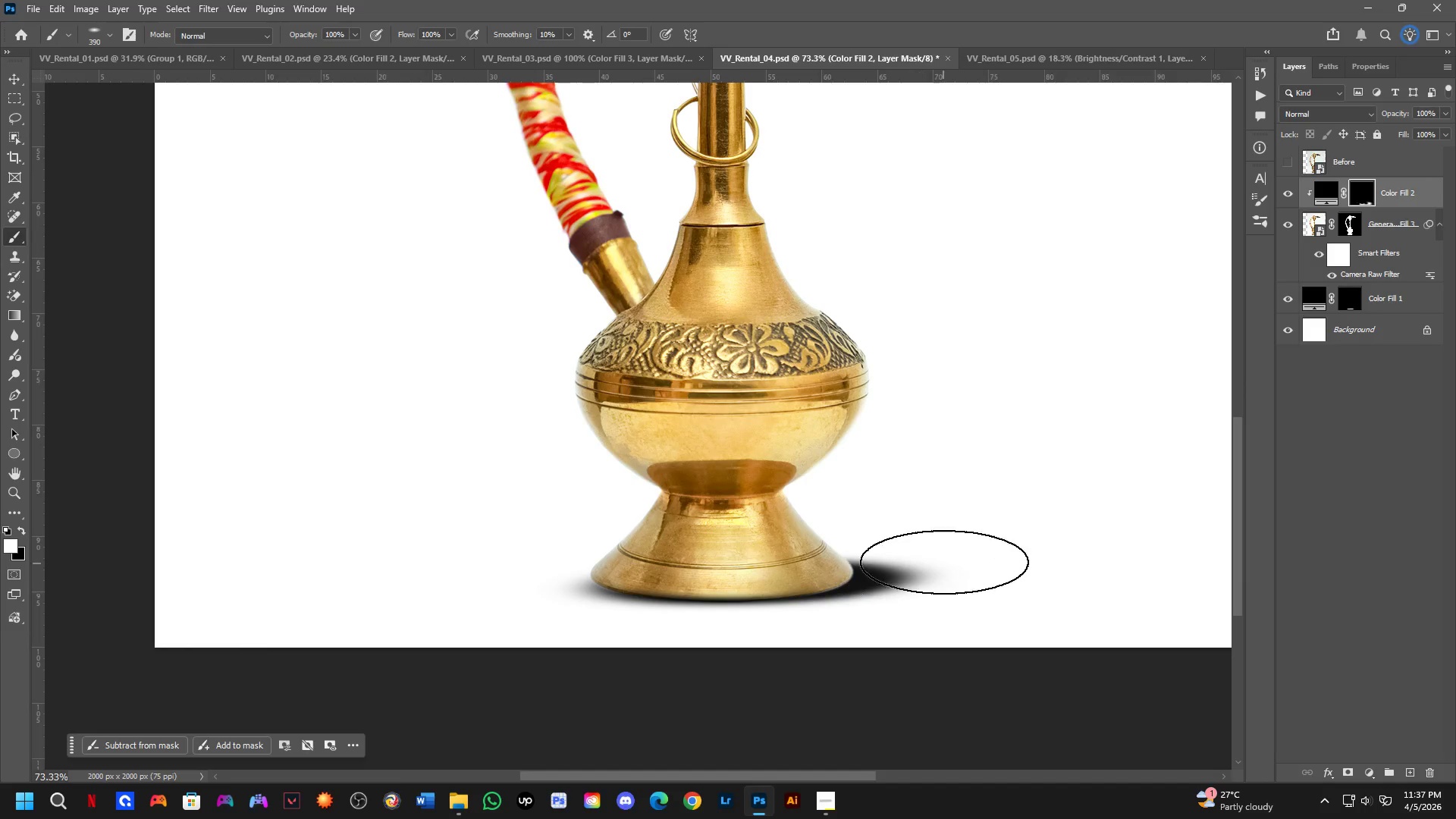 
left_click_drag(start_coordinate=[946, 549], to_coordinate=[944, 645])
 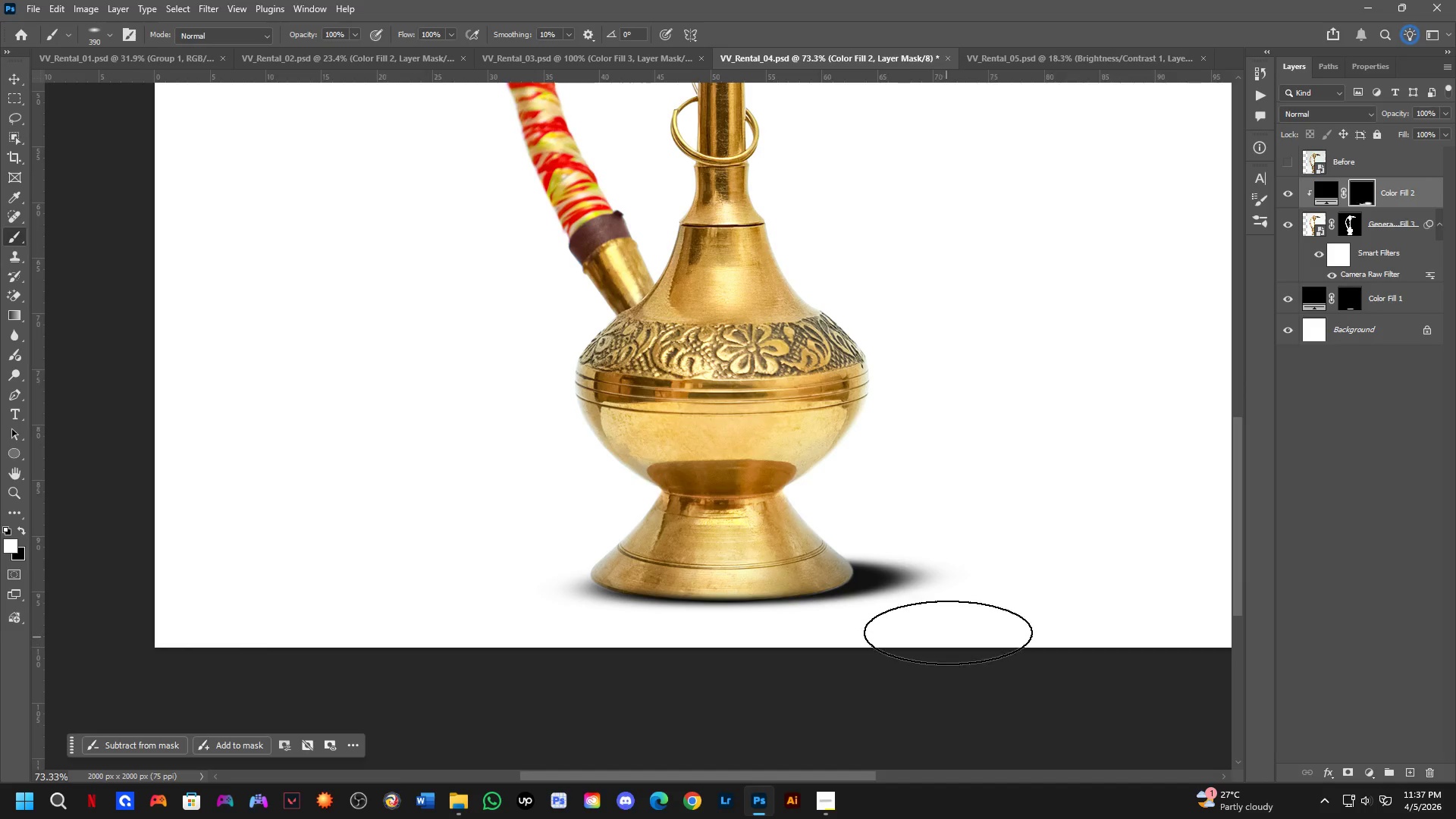 
scroll: coordinate [987, 561], scroll_direction: down, amount: 5.0
 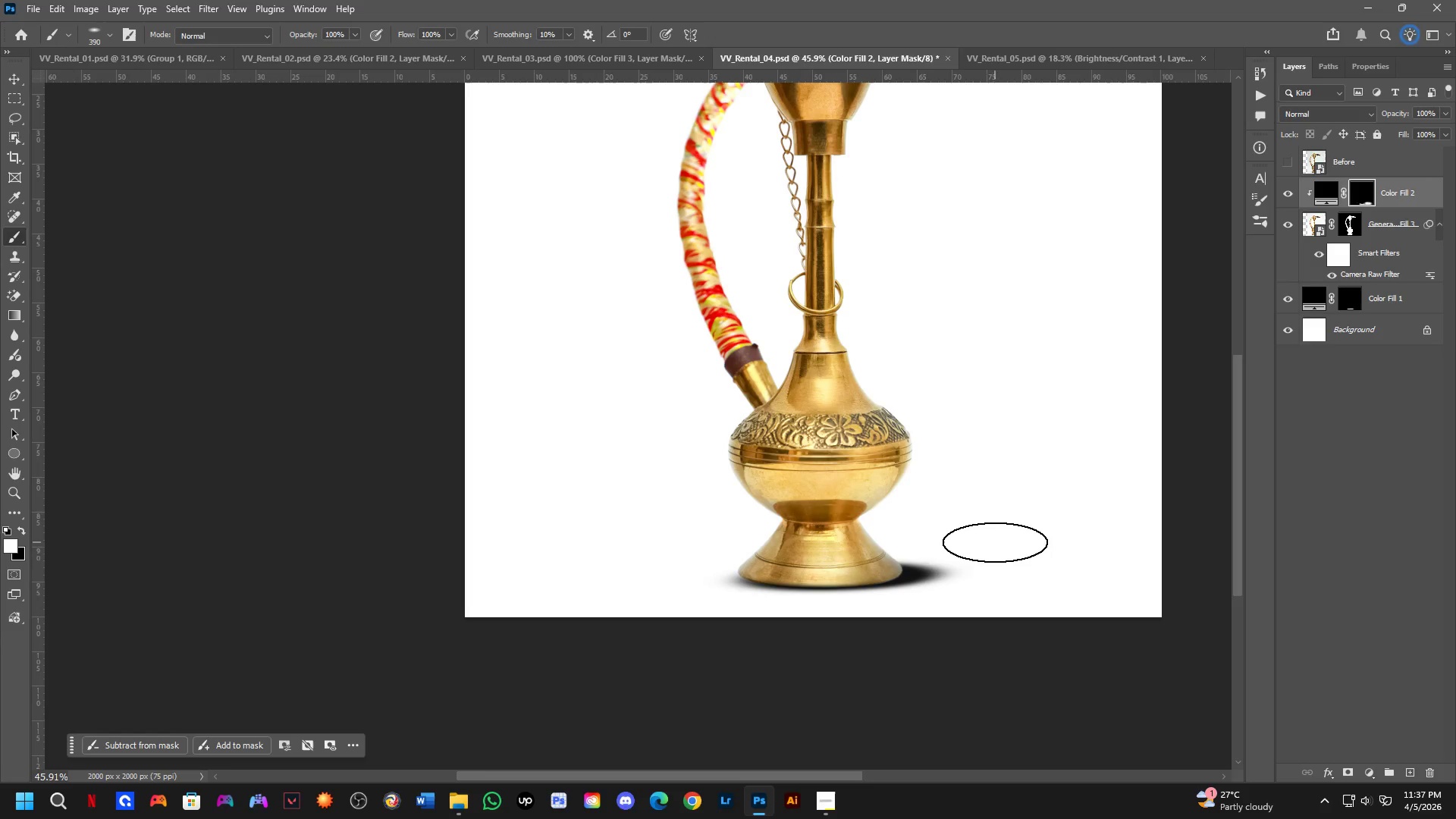 
key(Alt+AltLeft)
 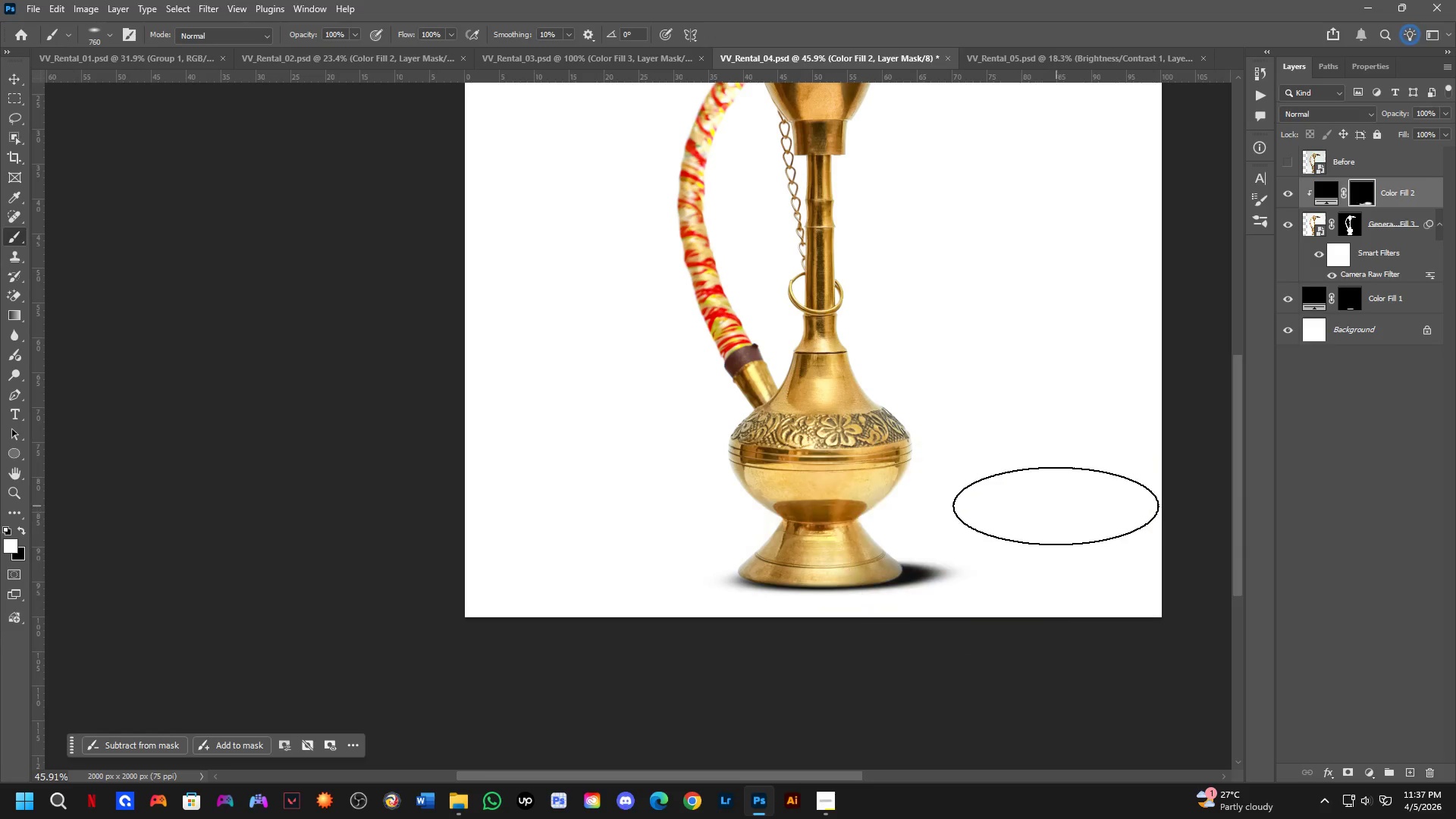 
left_click_drag(start_coordinate=[1043, 514], to_coordinate=[1040, 430])
 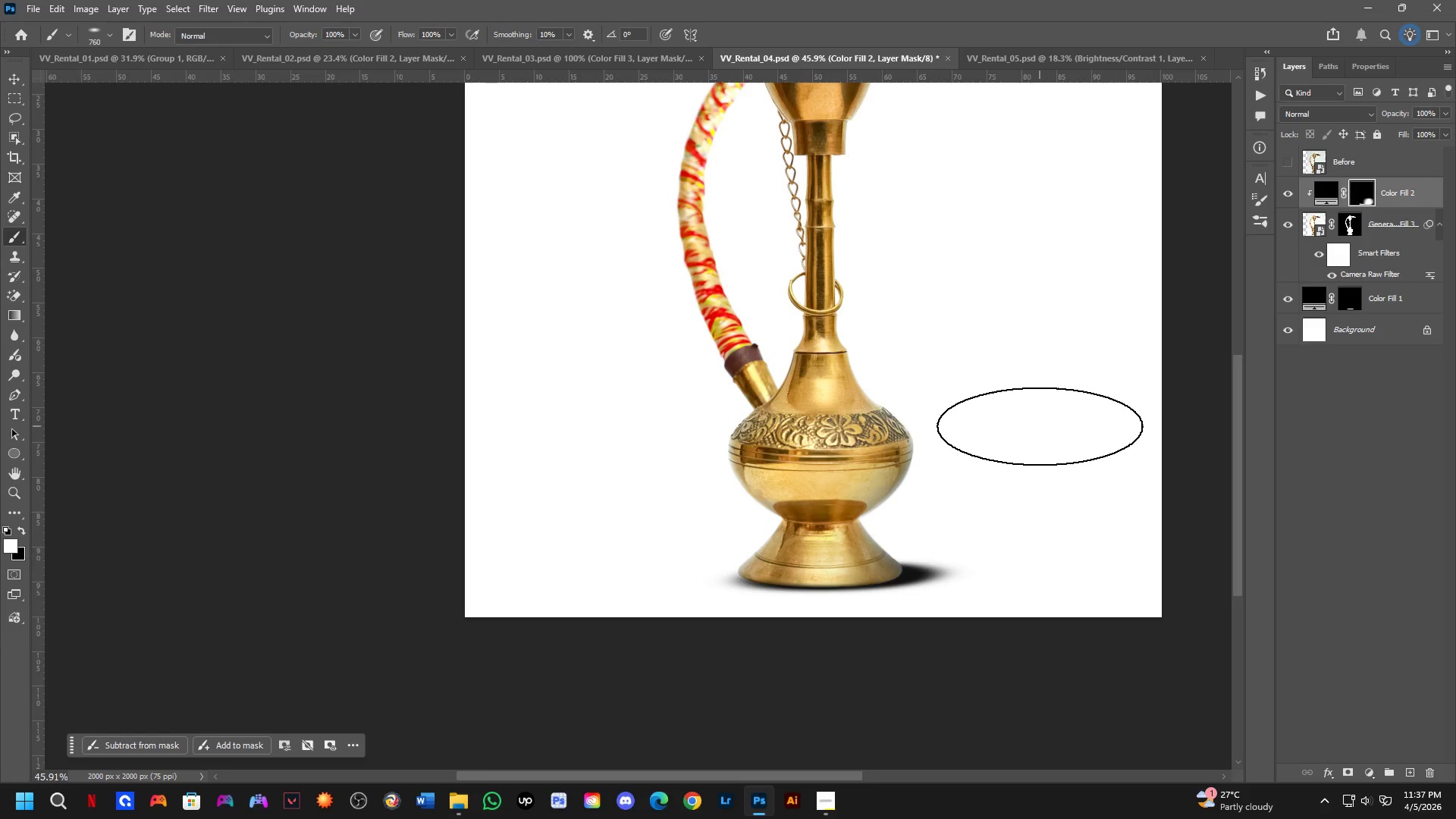 
scroll: coordinate [1038, 447], scroll_direction: down, amount: 4.0
 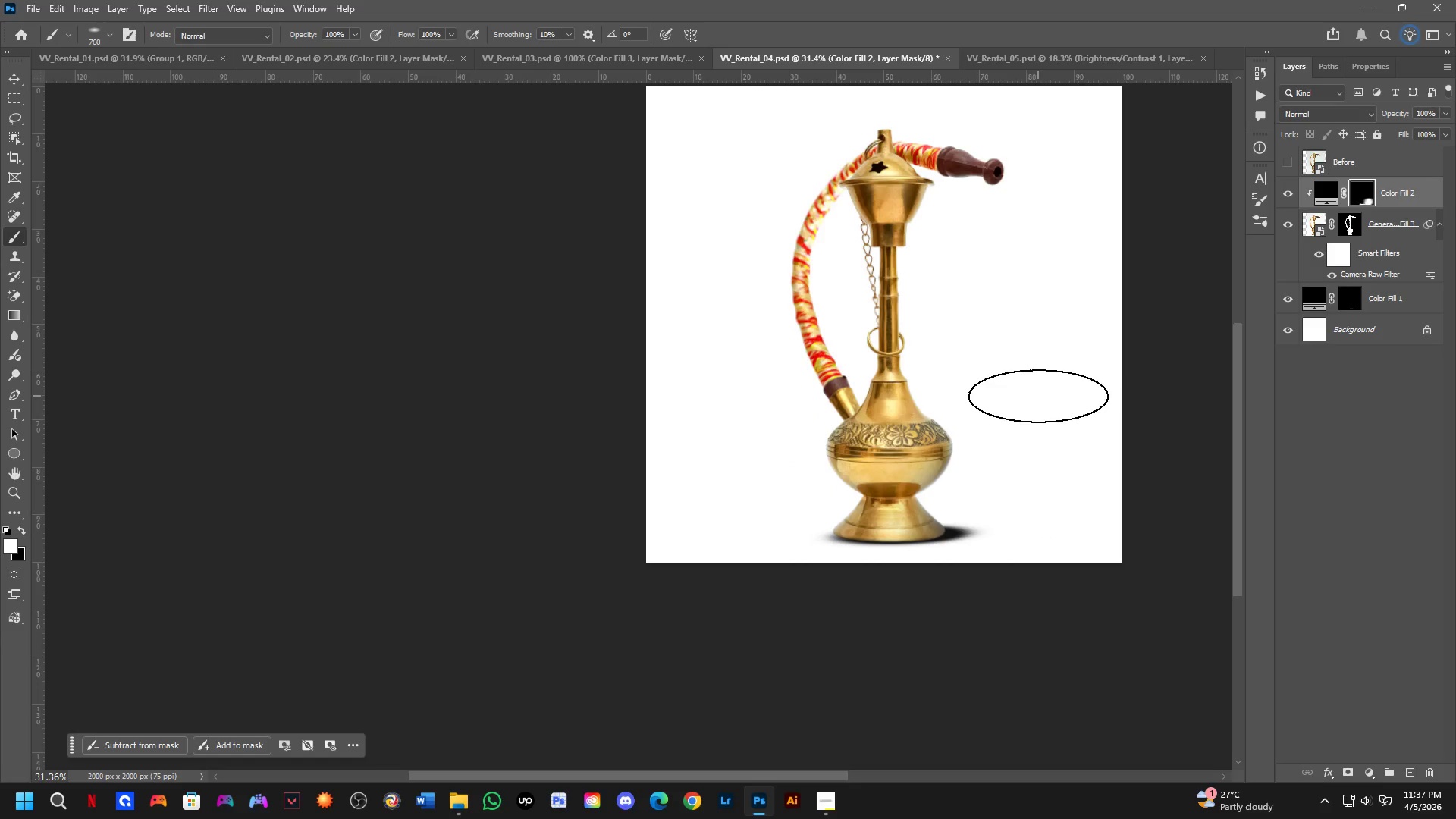 
left_click_drag(start_coordinate=[993, 350], to_coordinate=[1025, 502])
 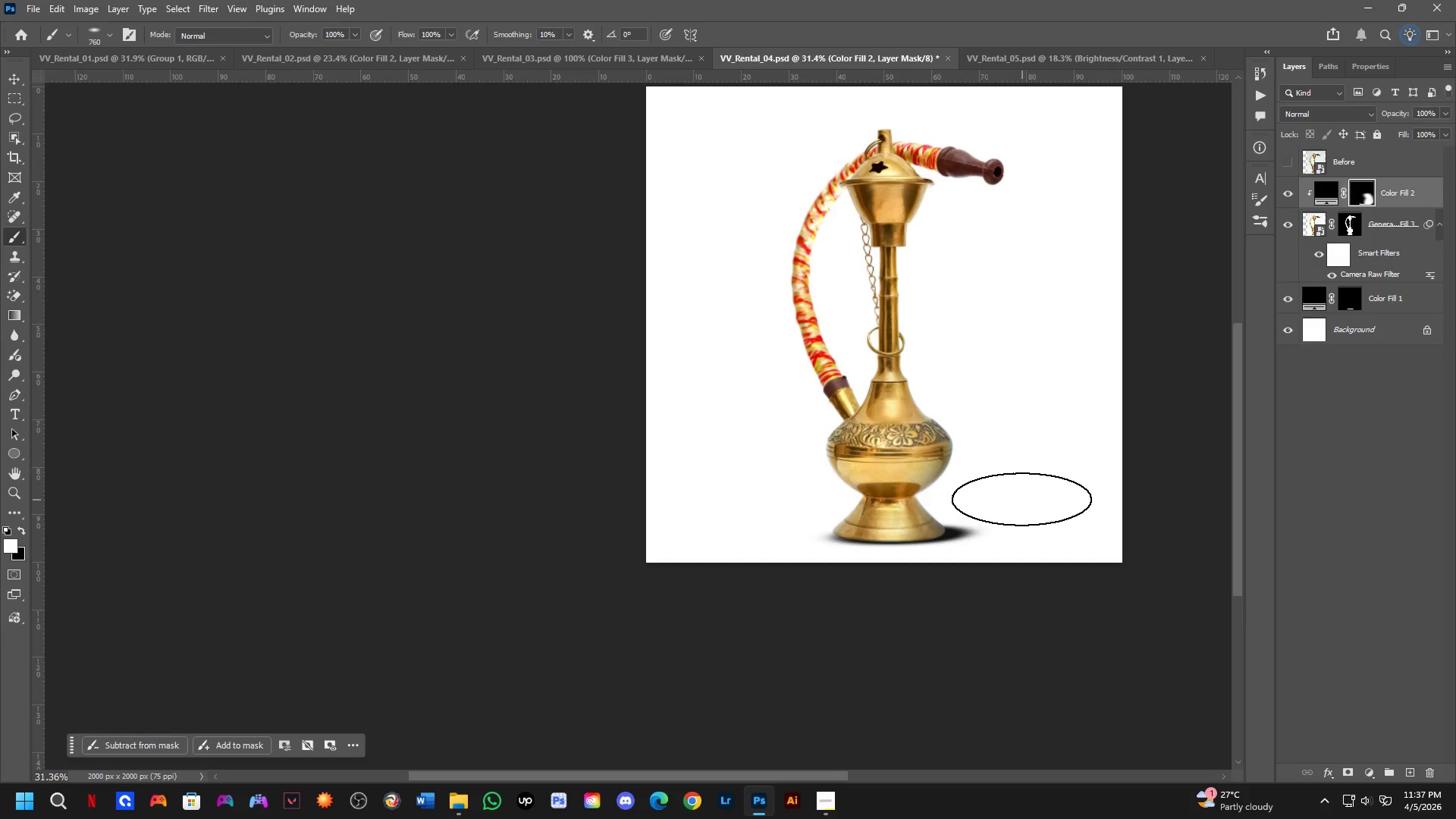 
left_click([1021, 499])
 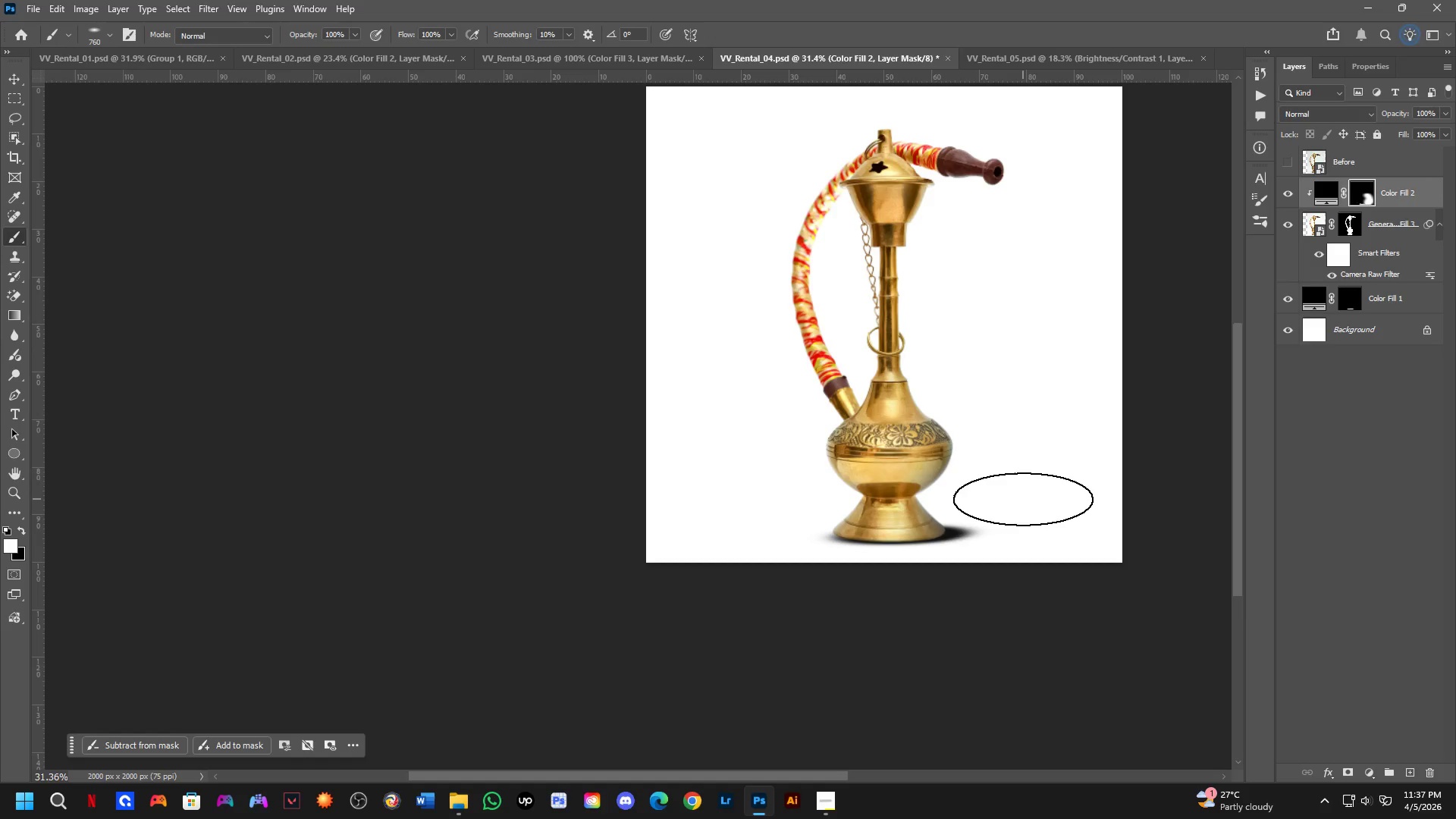 
left_click_drag(start_coordinate=[1023, 500], to_coordinate=[1037, 532])
 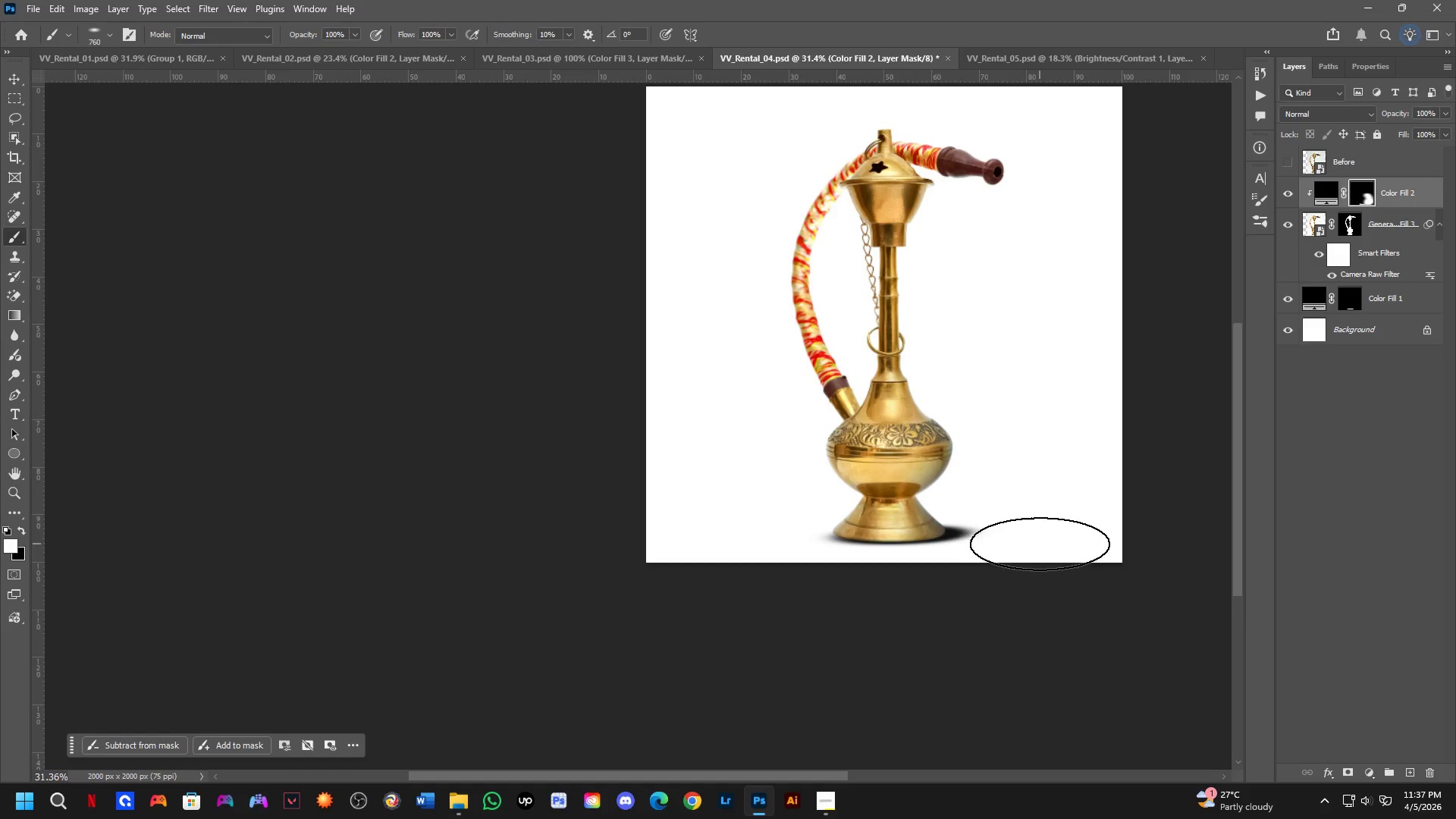 
key(Shift+ShiftLeft)
 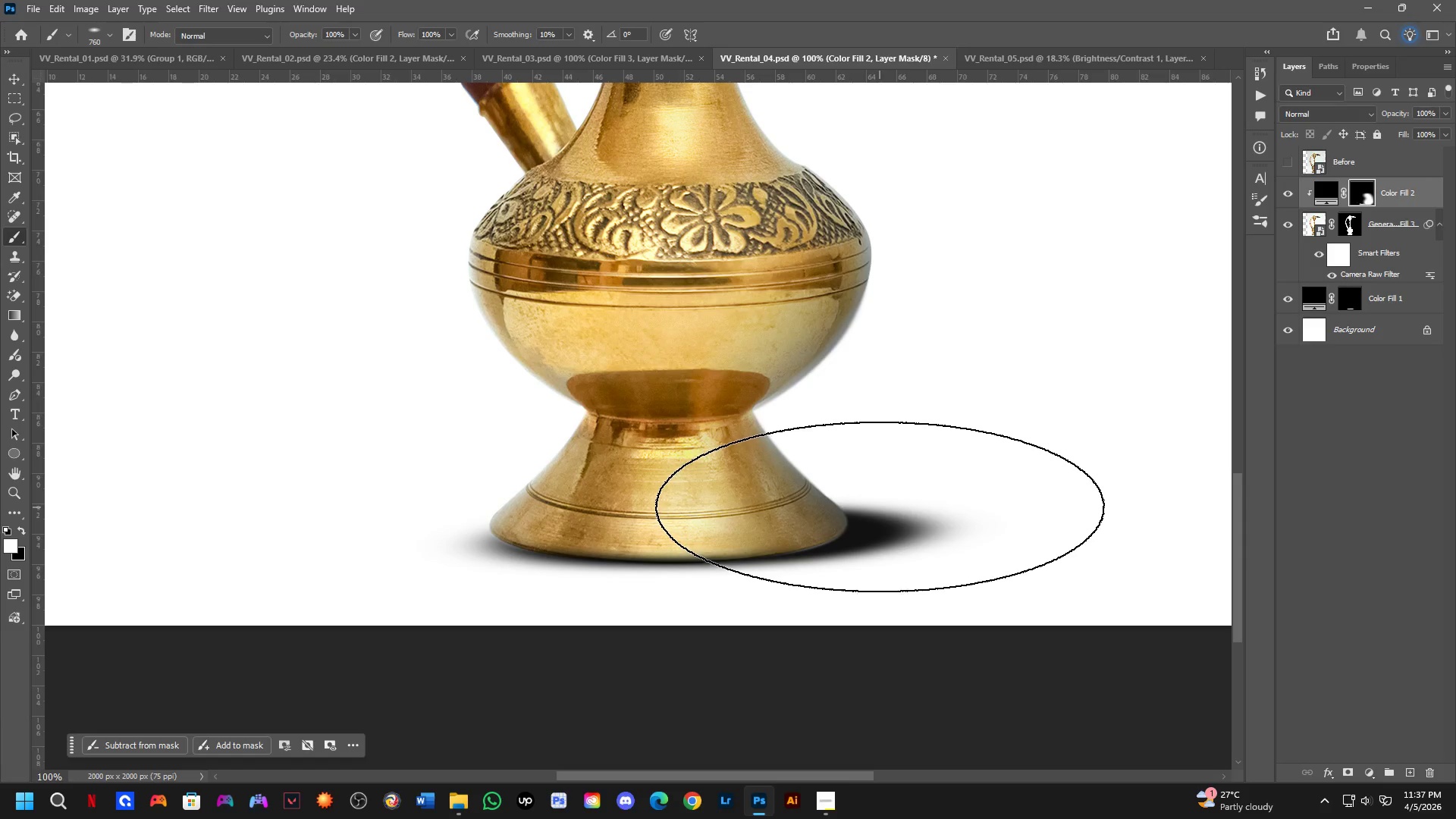 
scroll: coordinate [949, 526], scroll_direction: up, amount: 7.0
 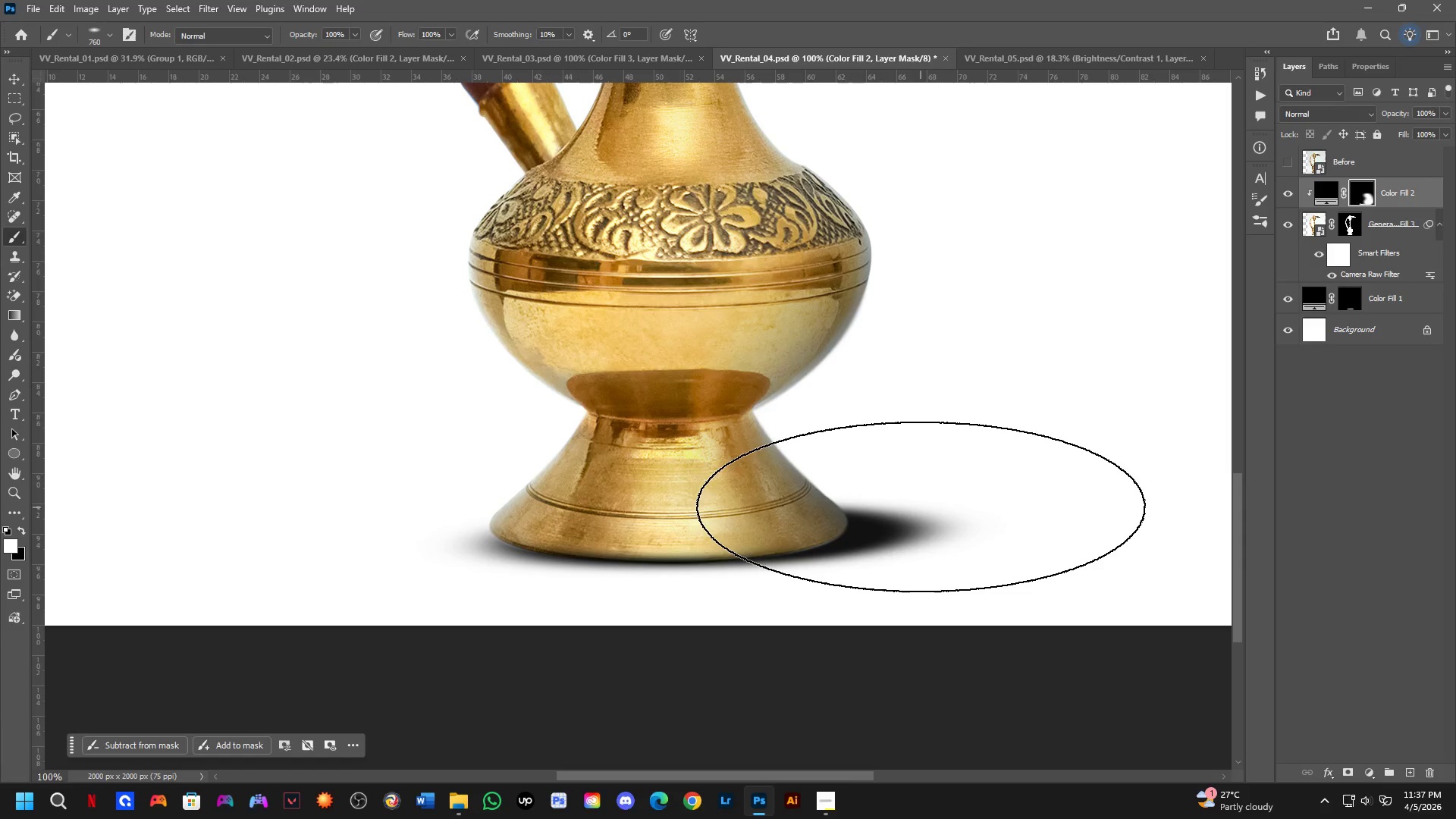 
hold_key(key=AltLeft, duration=0.7)
 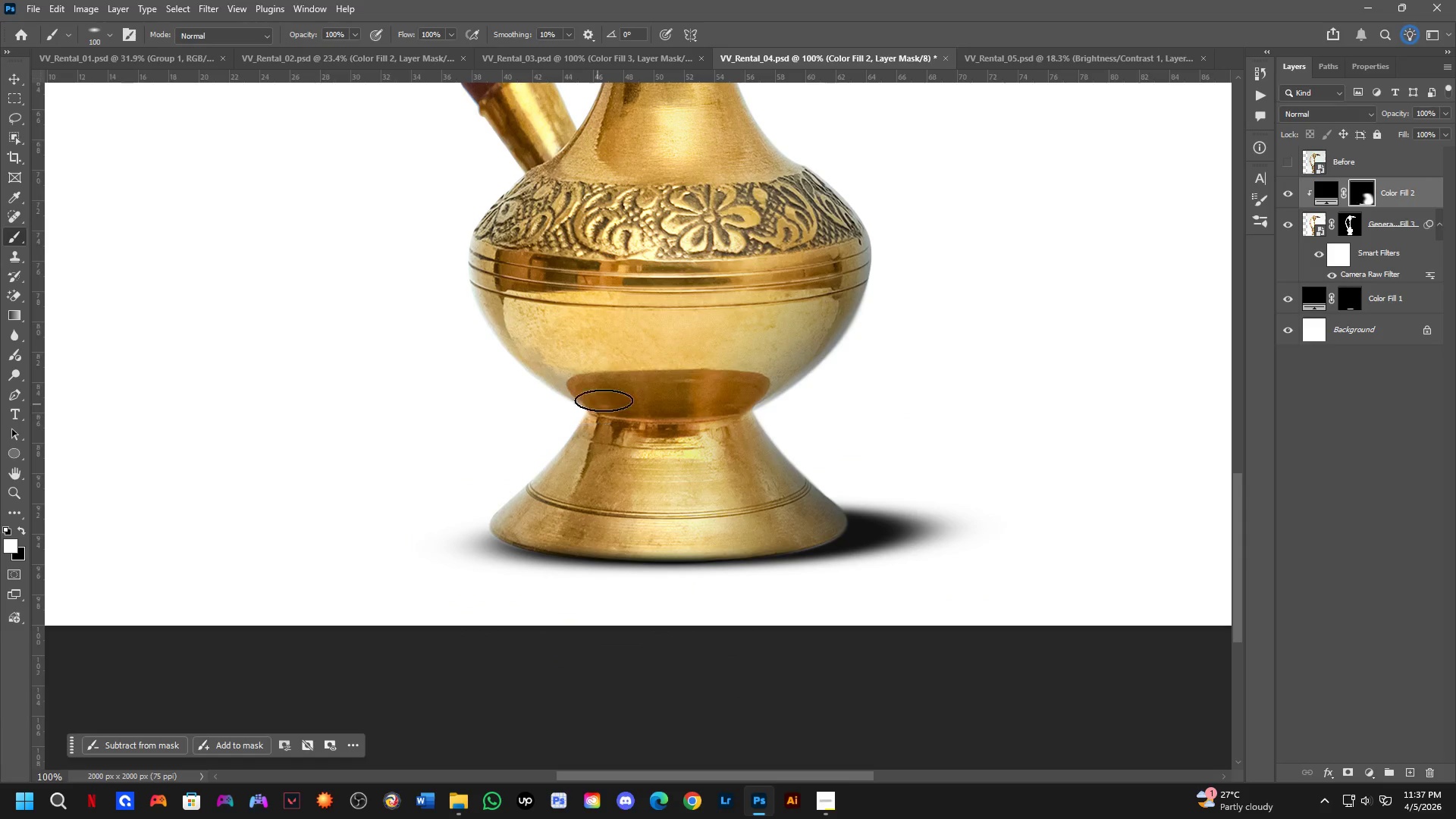 
key(Alt+AltLeft)
 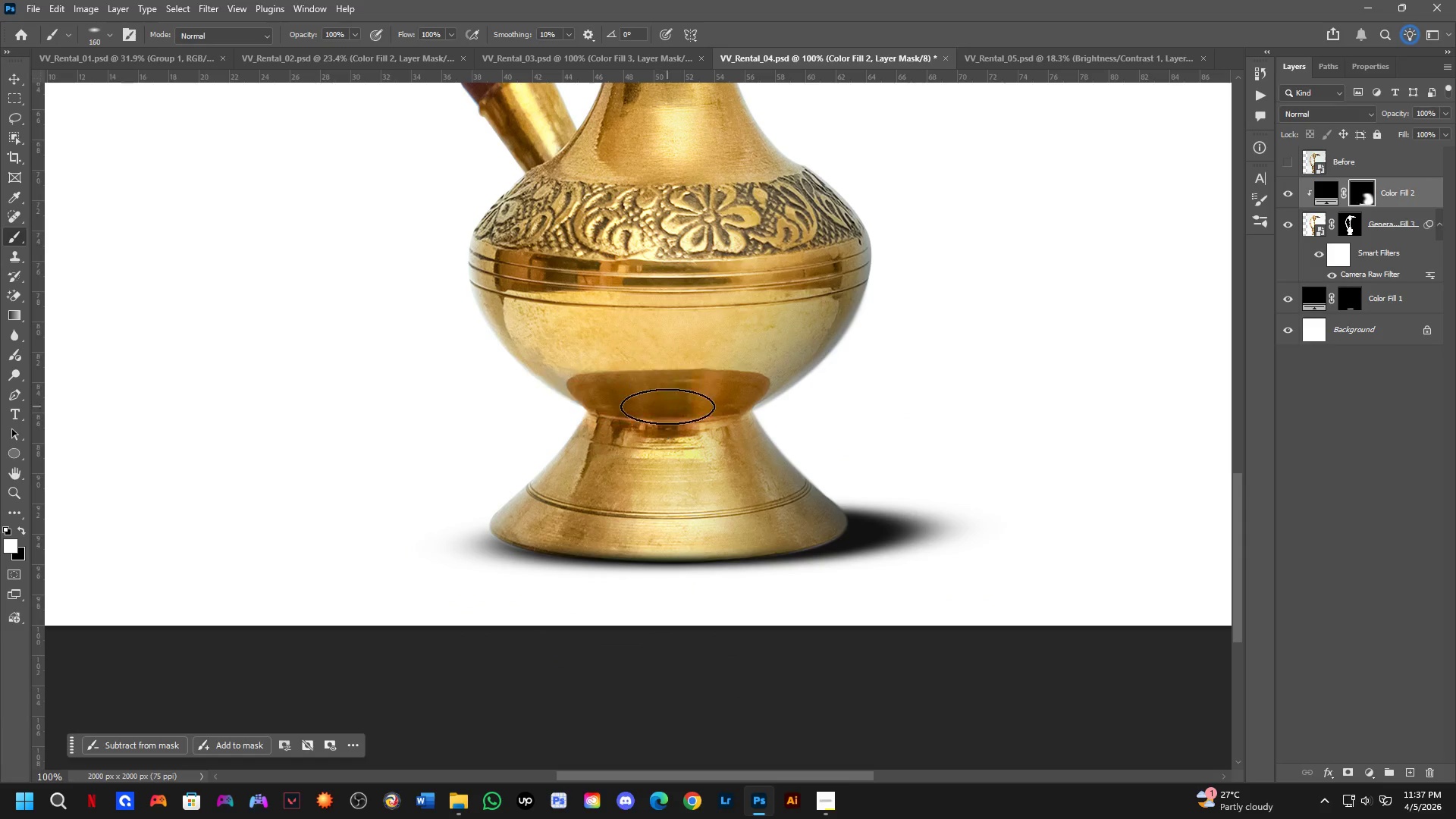 
left_click_drag(start_coordinate=[677, 405], to_coordinate=[688, 513])
 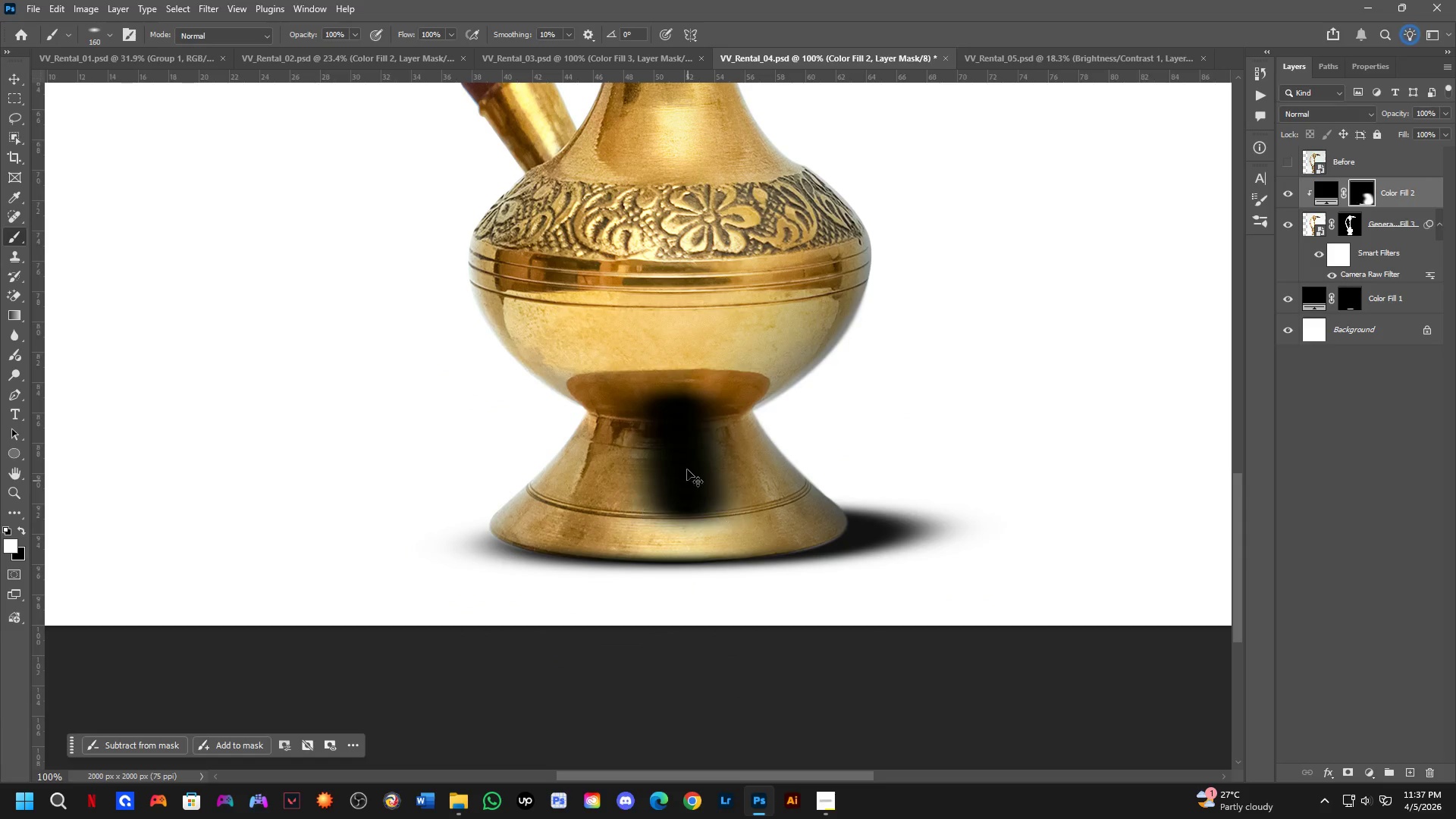 
key(Control+ControlLeft)
 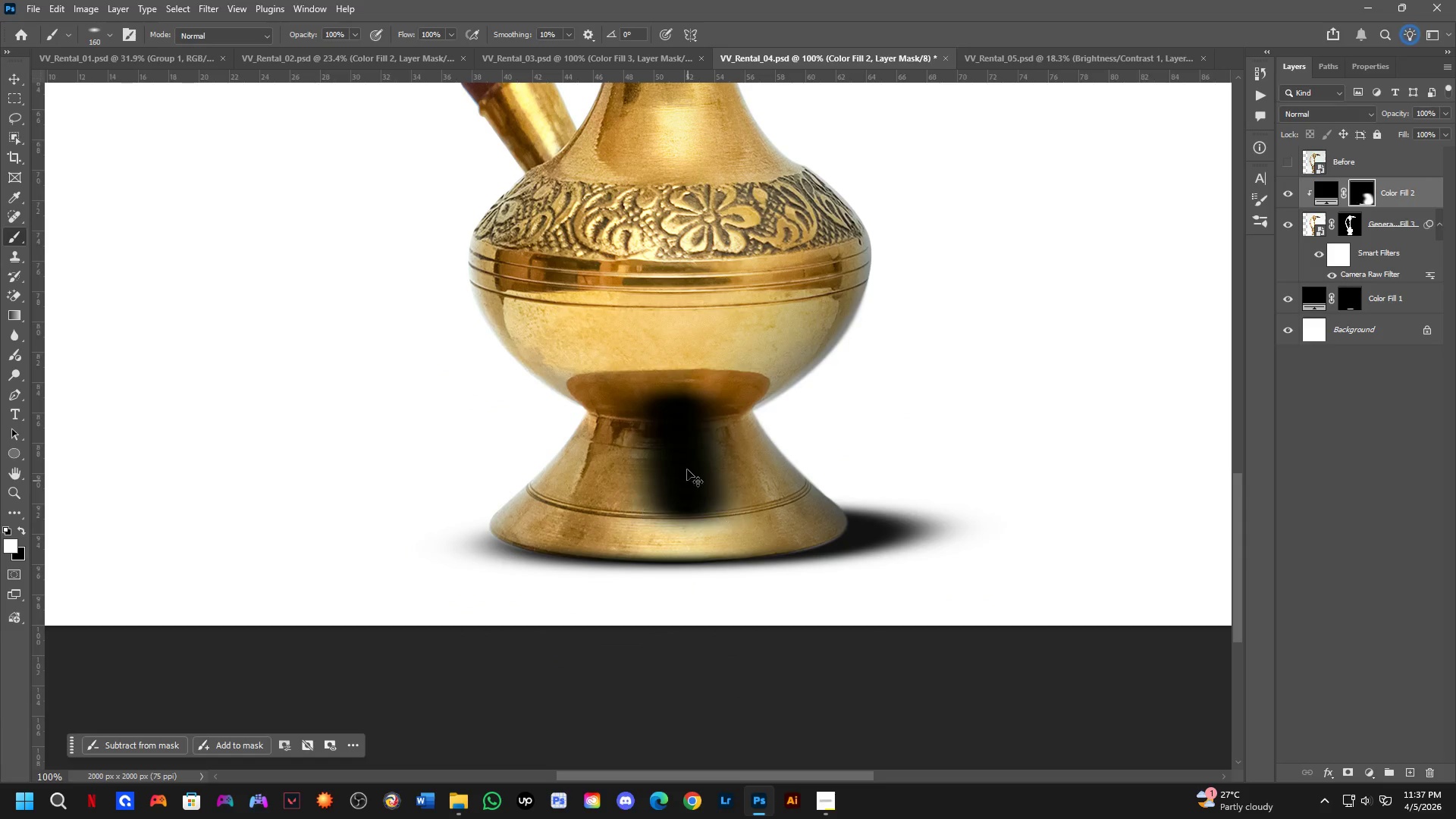 
key(Control+Z)
 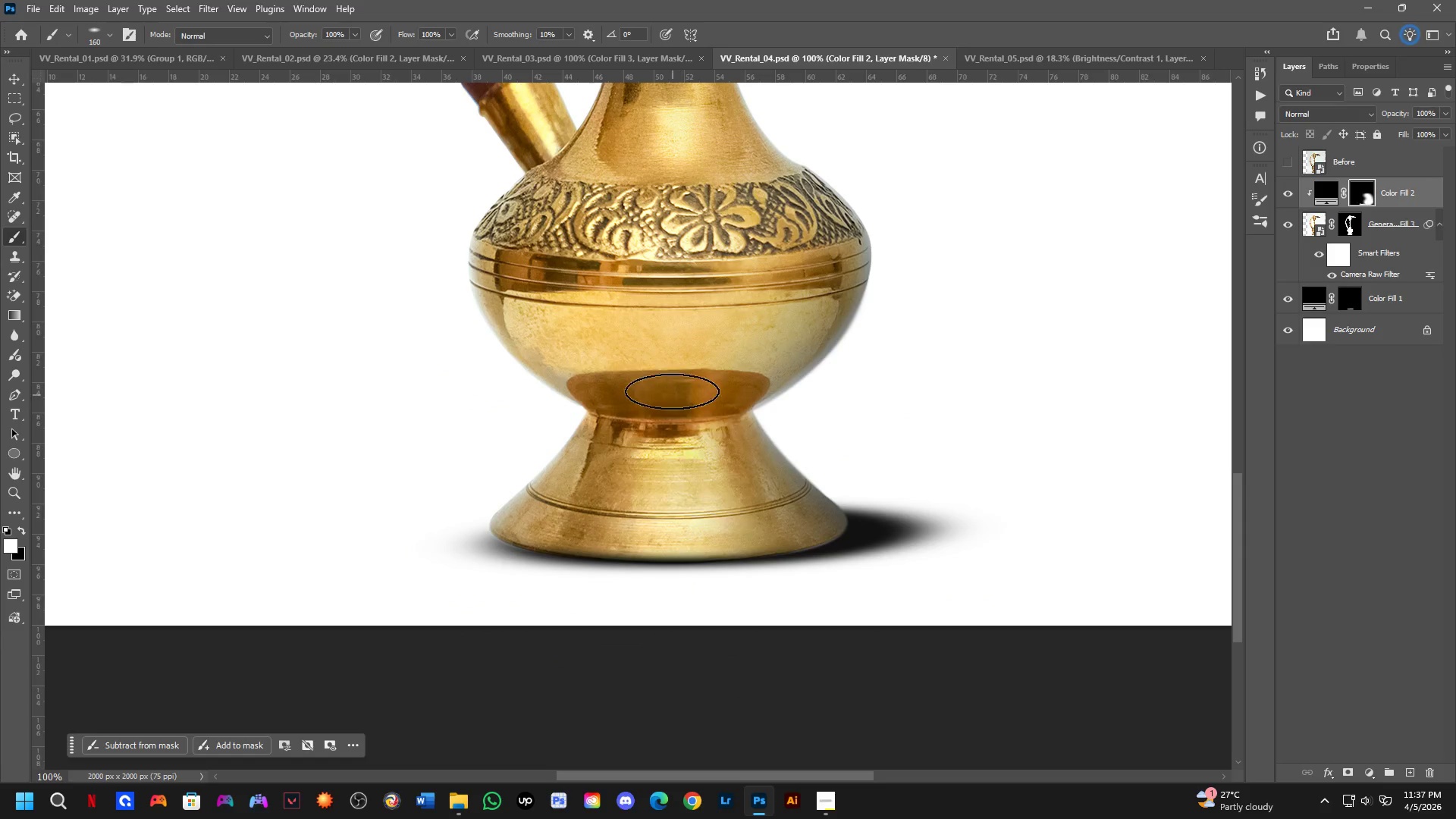 
key(X)
 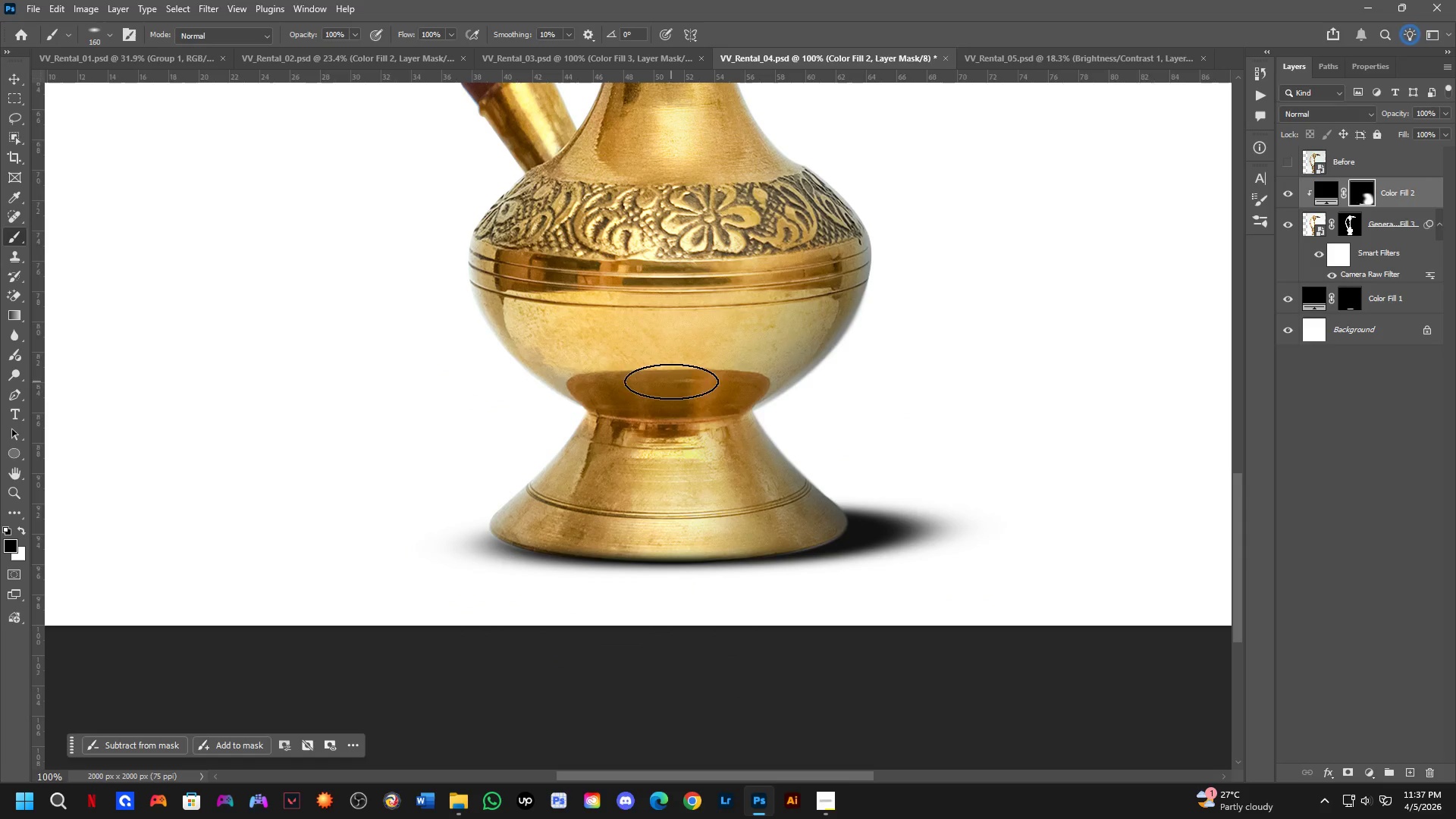 
left_click_drag(start_coordinate=[671, 383], to_coordinate=[726, 302])
 